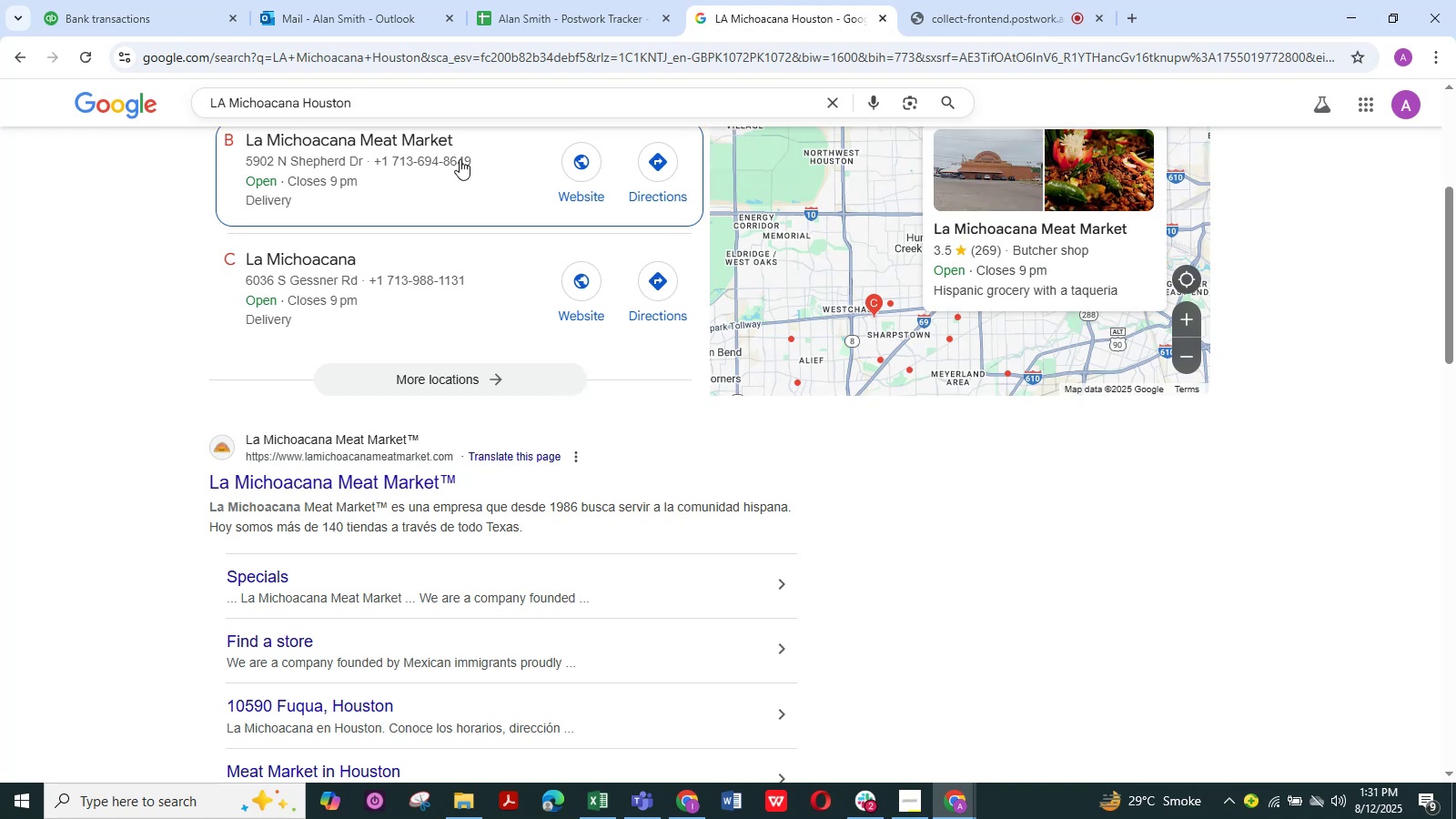 
scroll: coordinate [428, 227], scroll_direction: up, amount: 7.0
 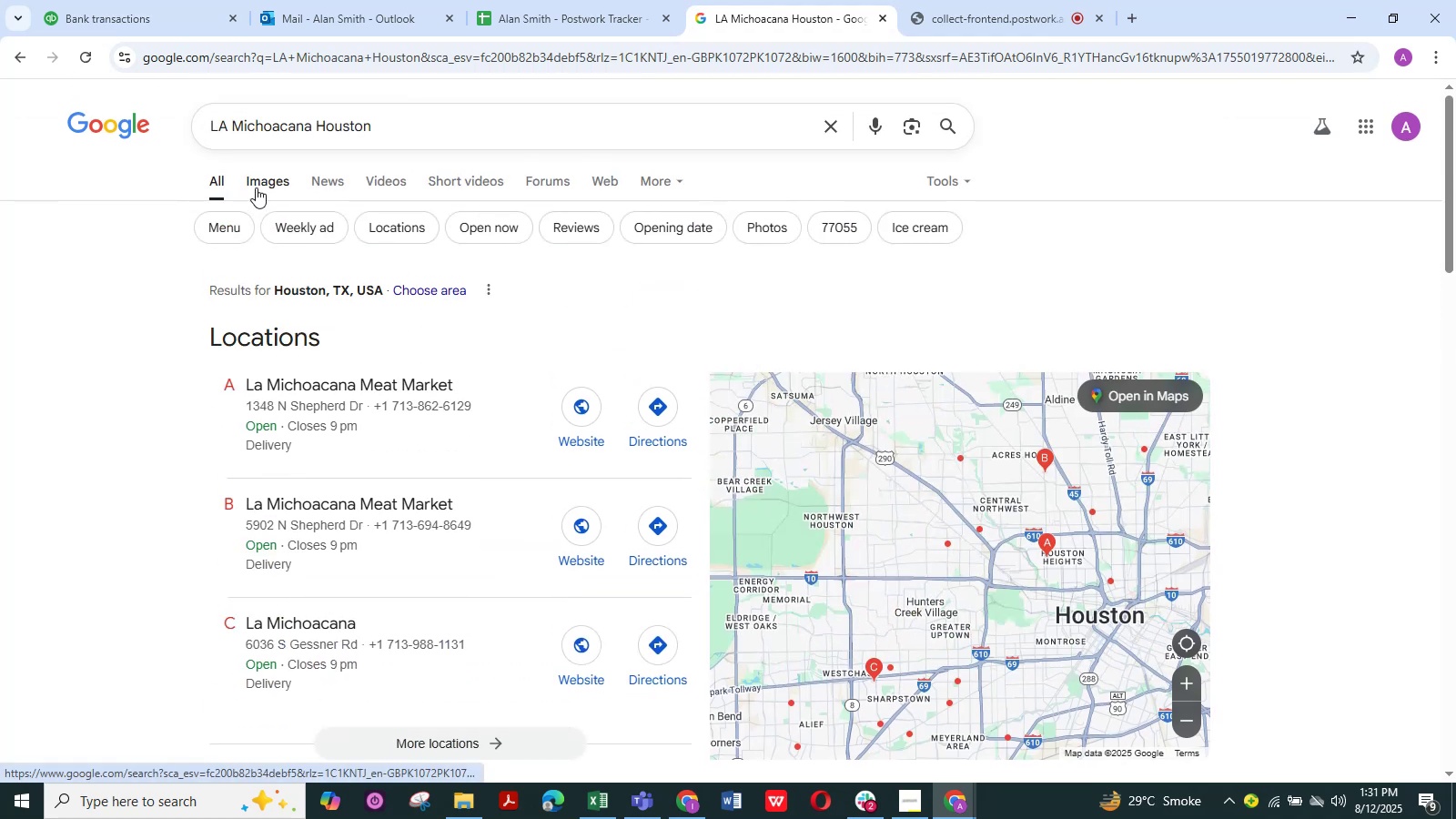 
left_click([258, 183])
 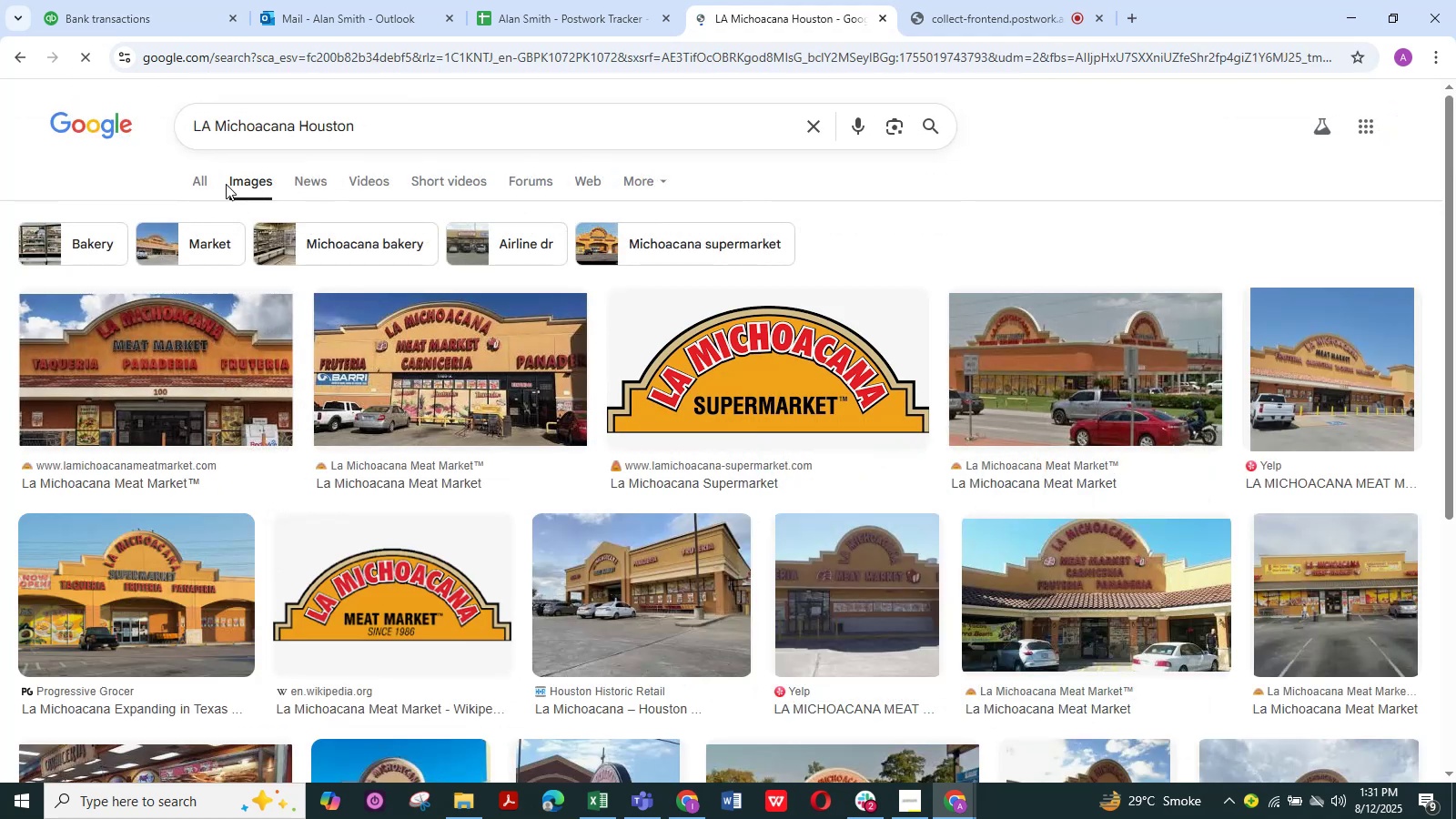 
left_click([201, 182])
 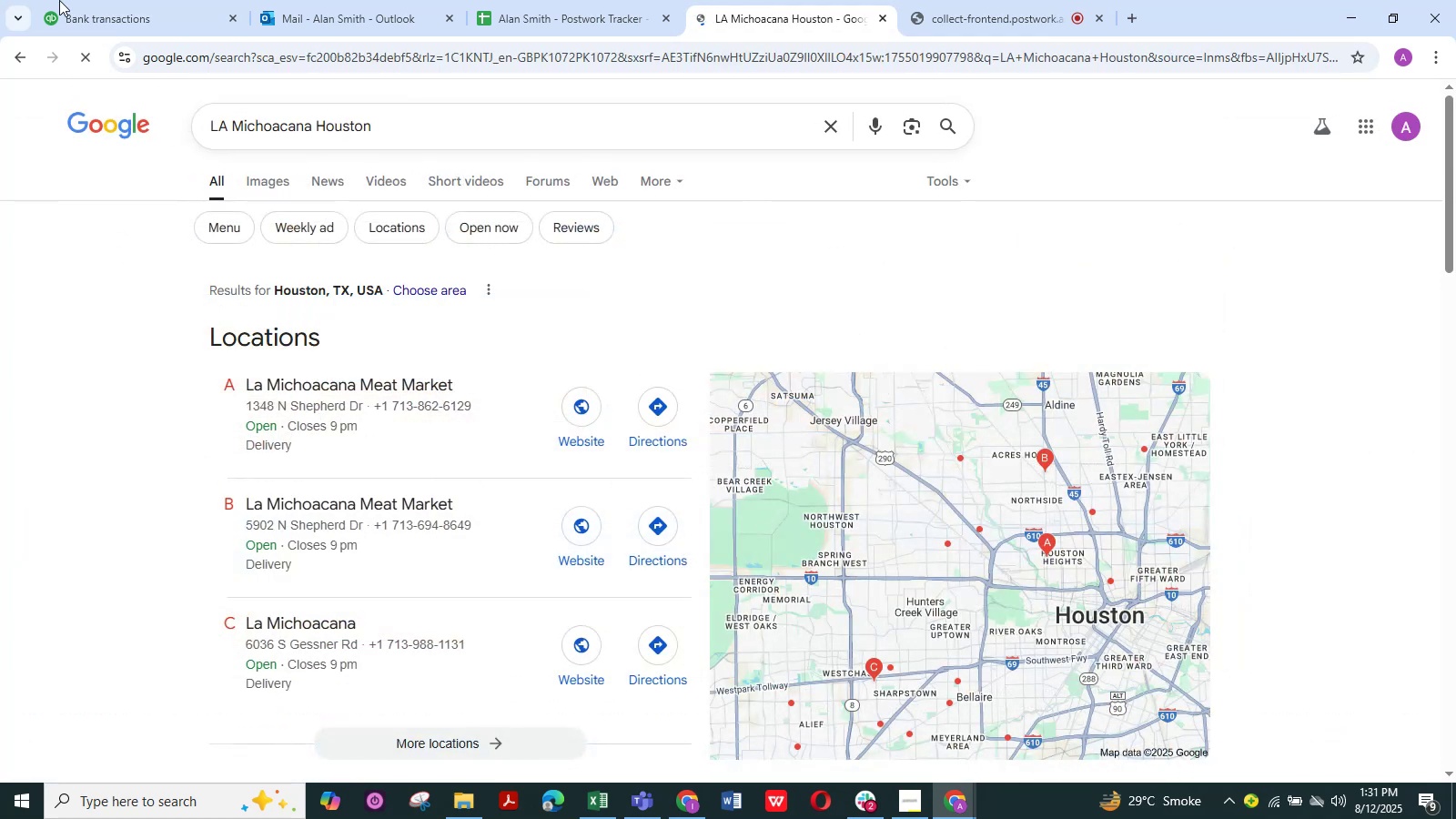 
left_click([120, 0])
 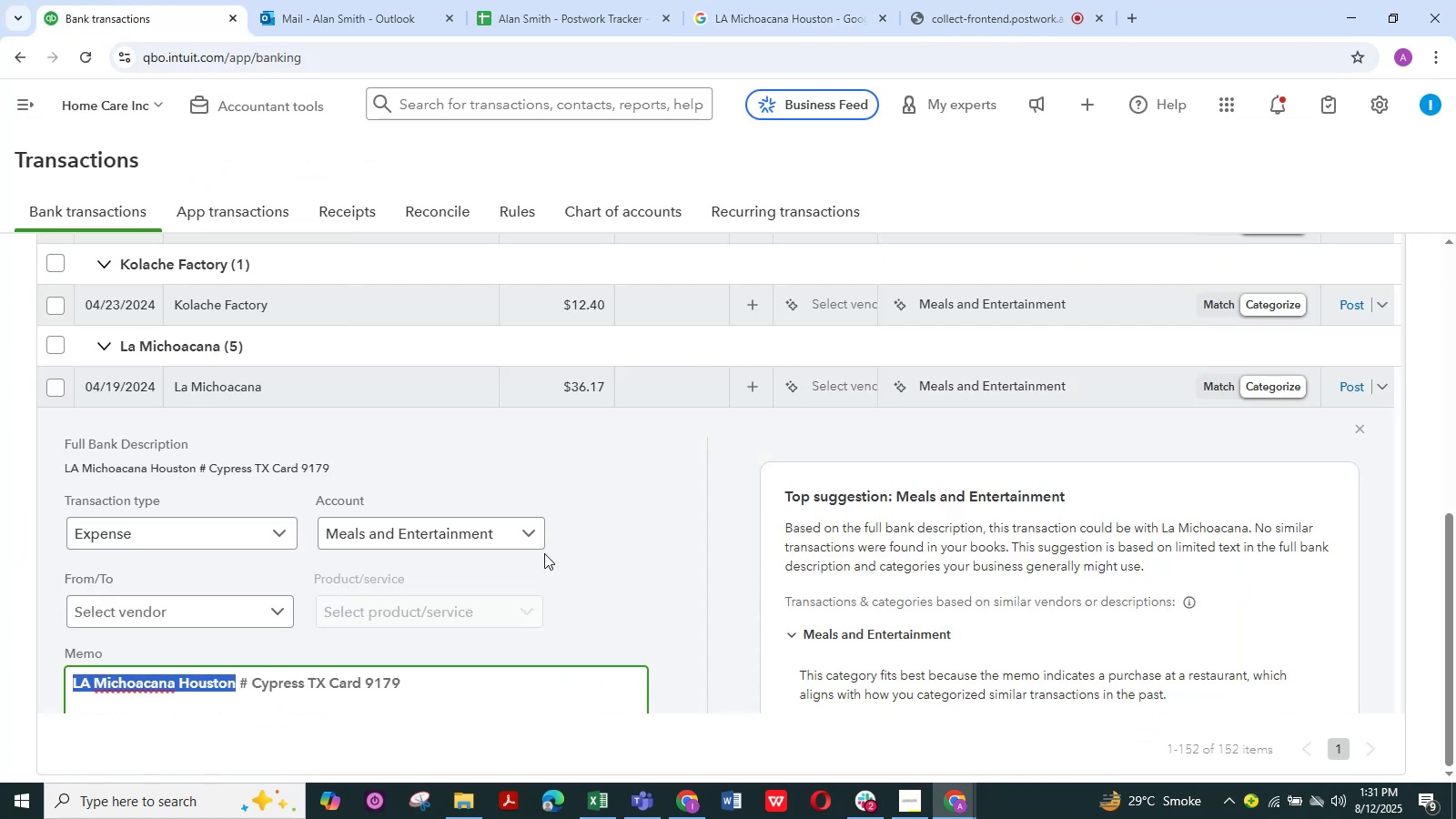 
left_click([531, 534])
 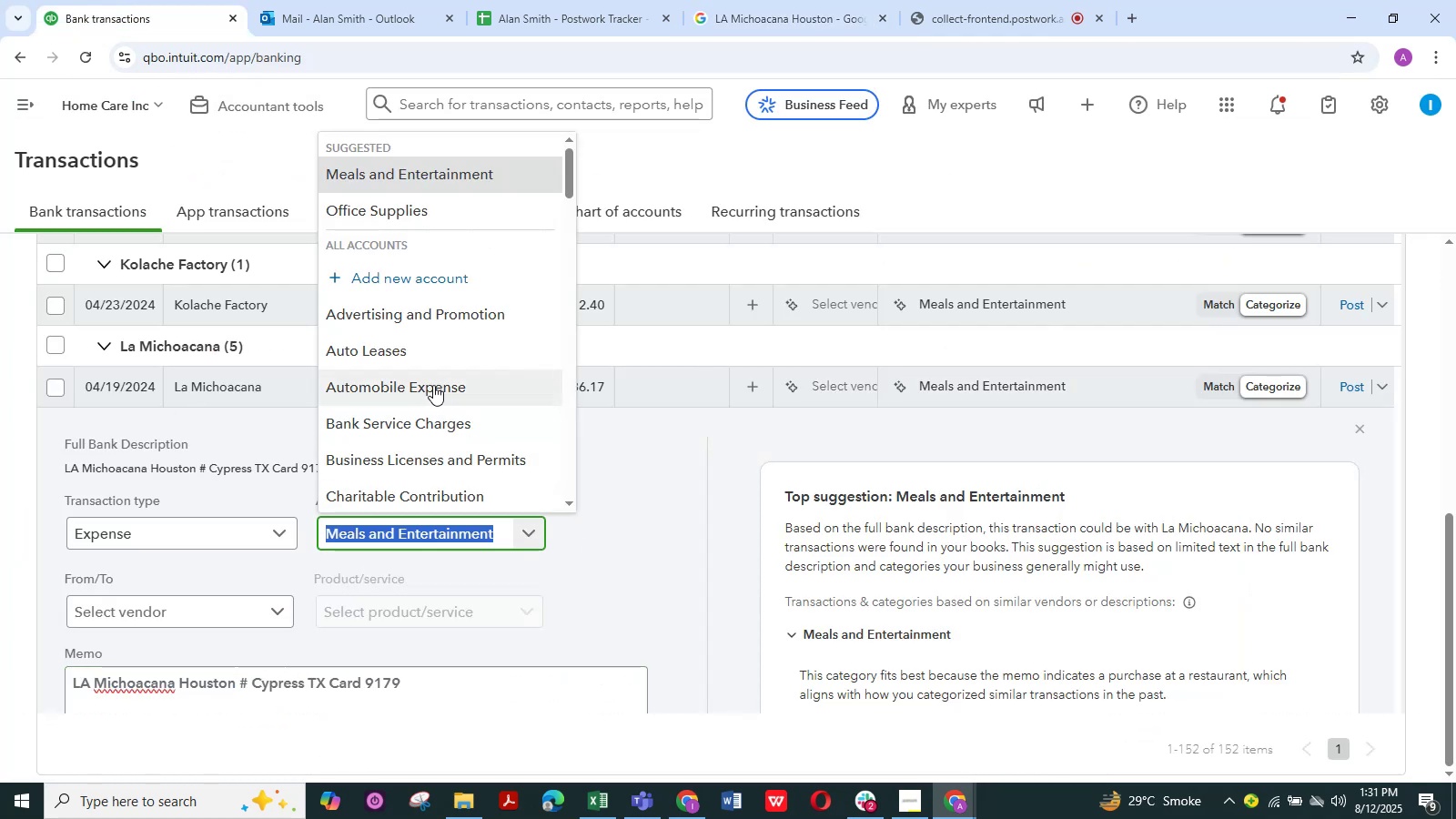 
left_click([432, 206])
 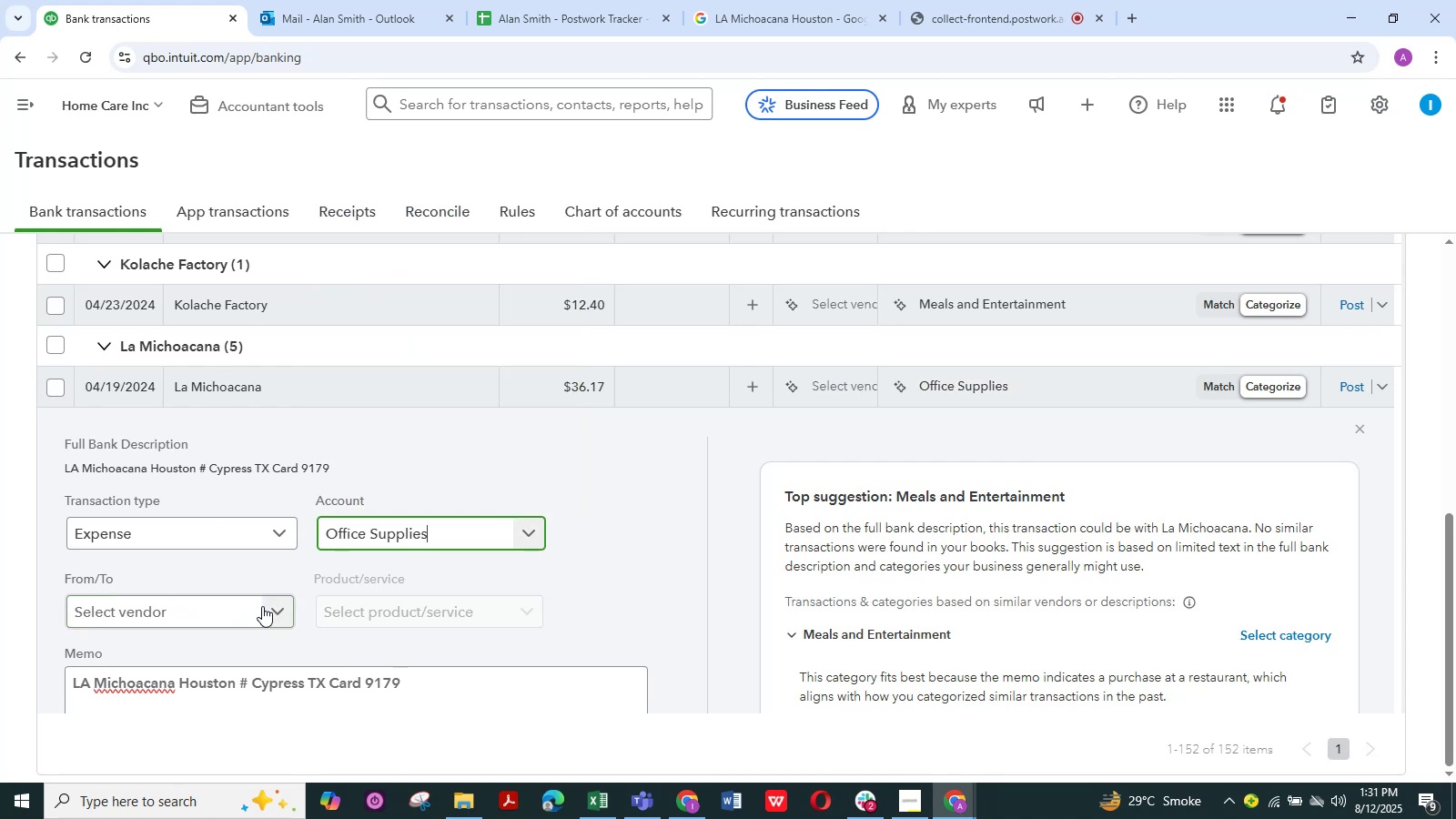 
left_click([278, 610])
 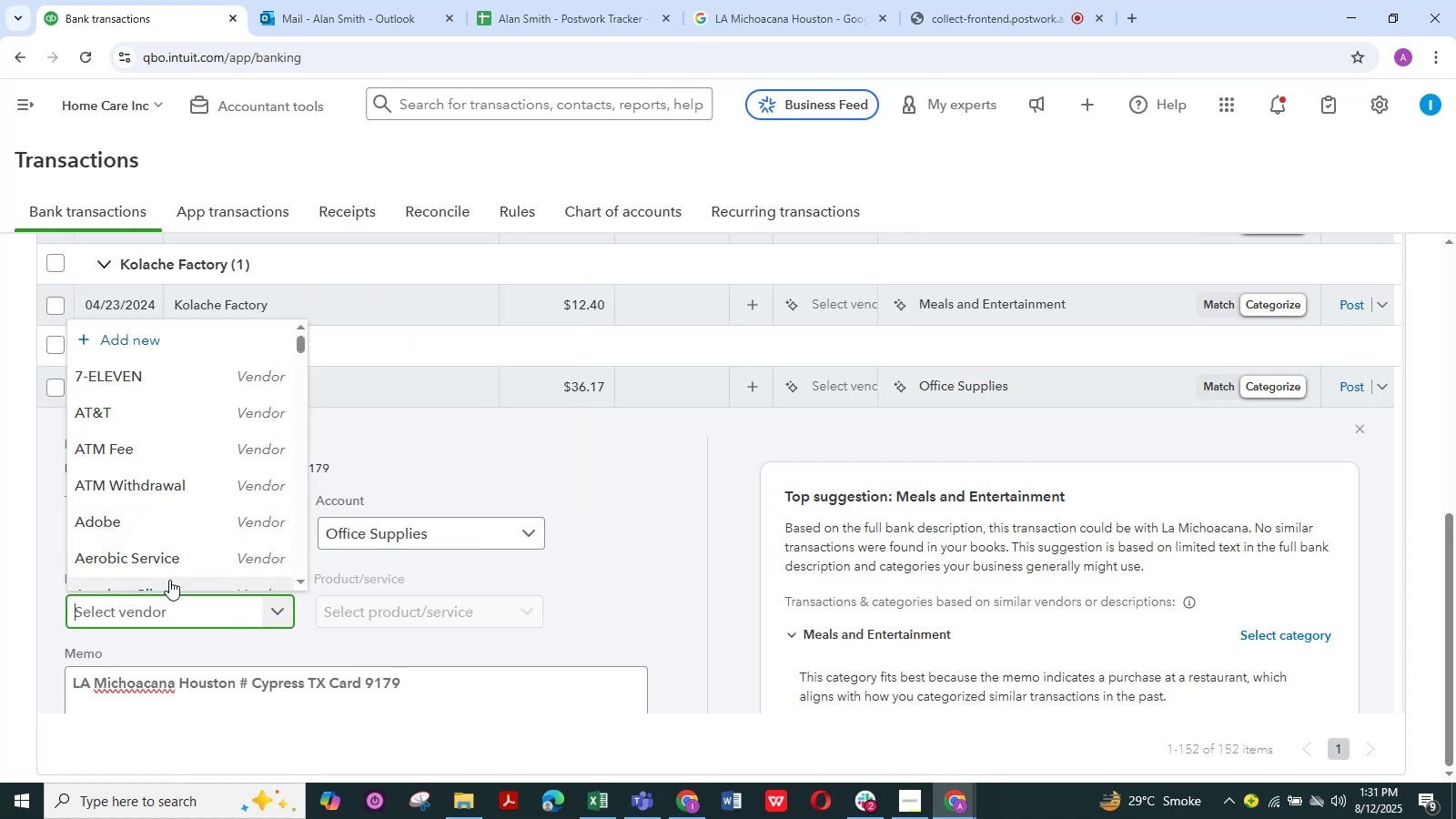 
key(Control+V)
 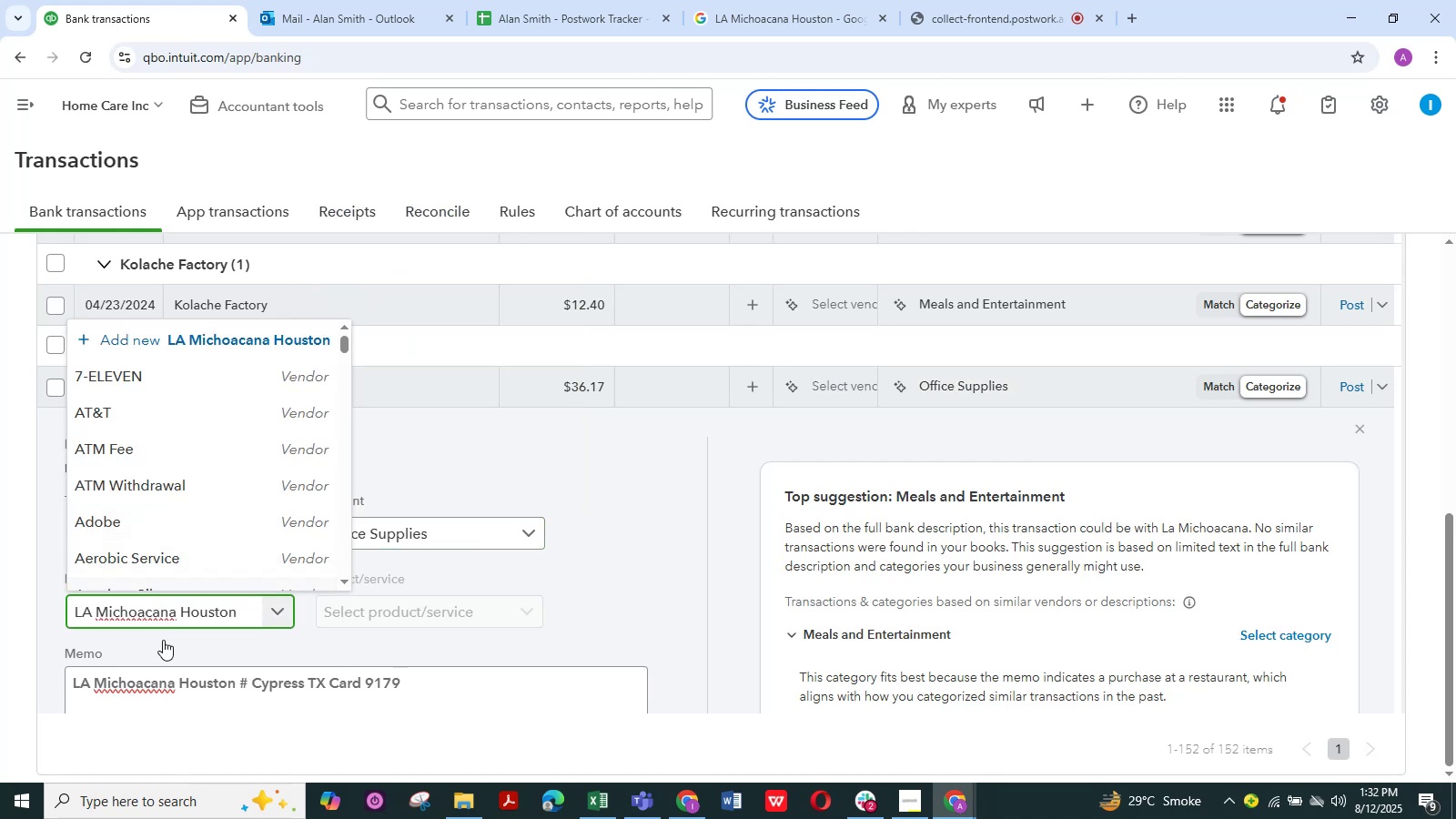 
mouse_move([105, 628])
 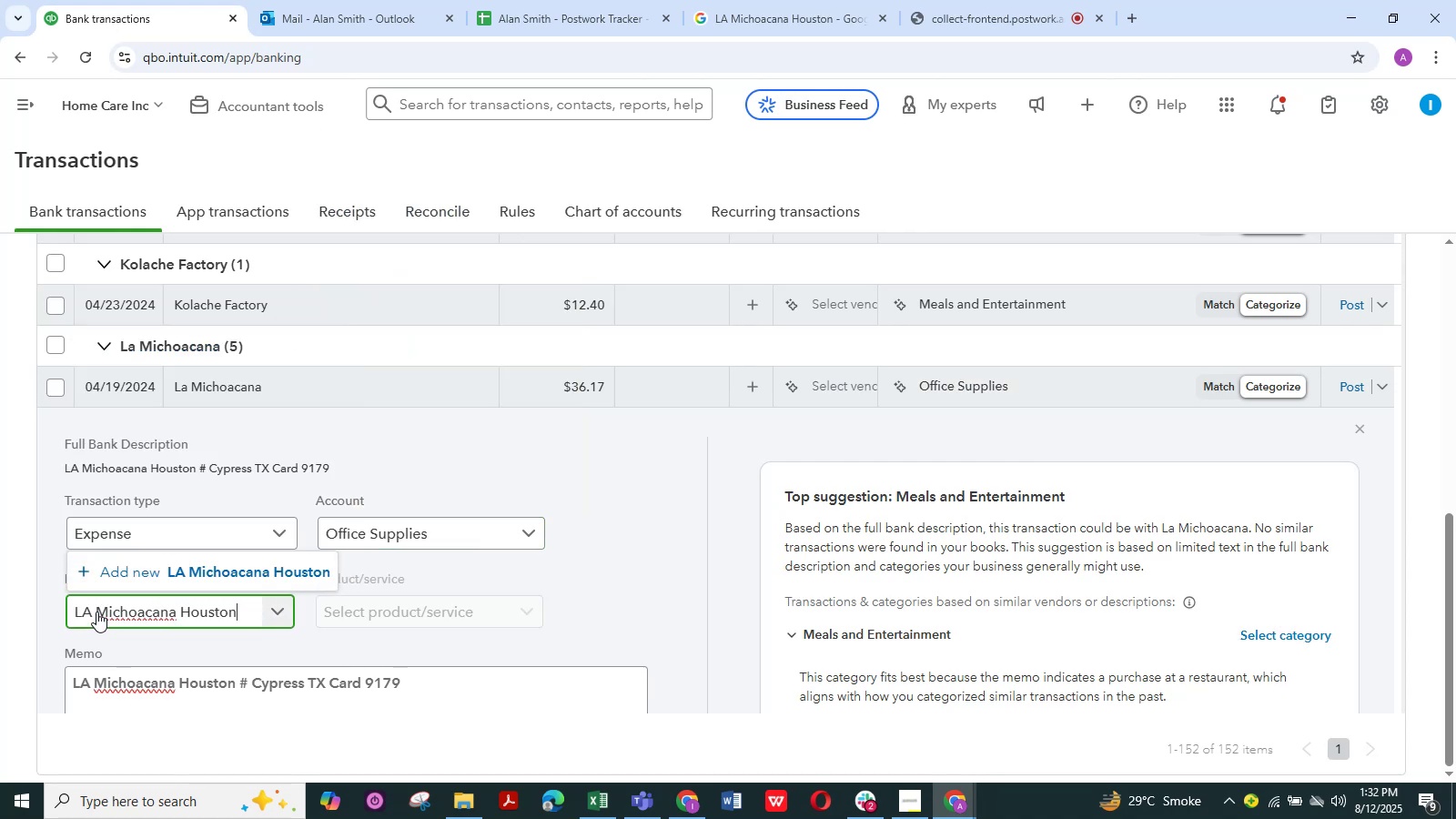 
left_click([96, 612])
 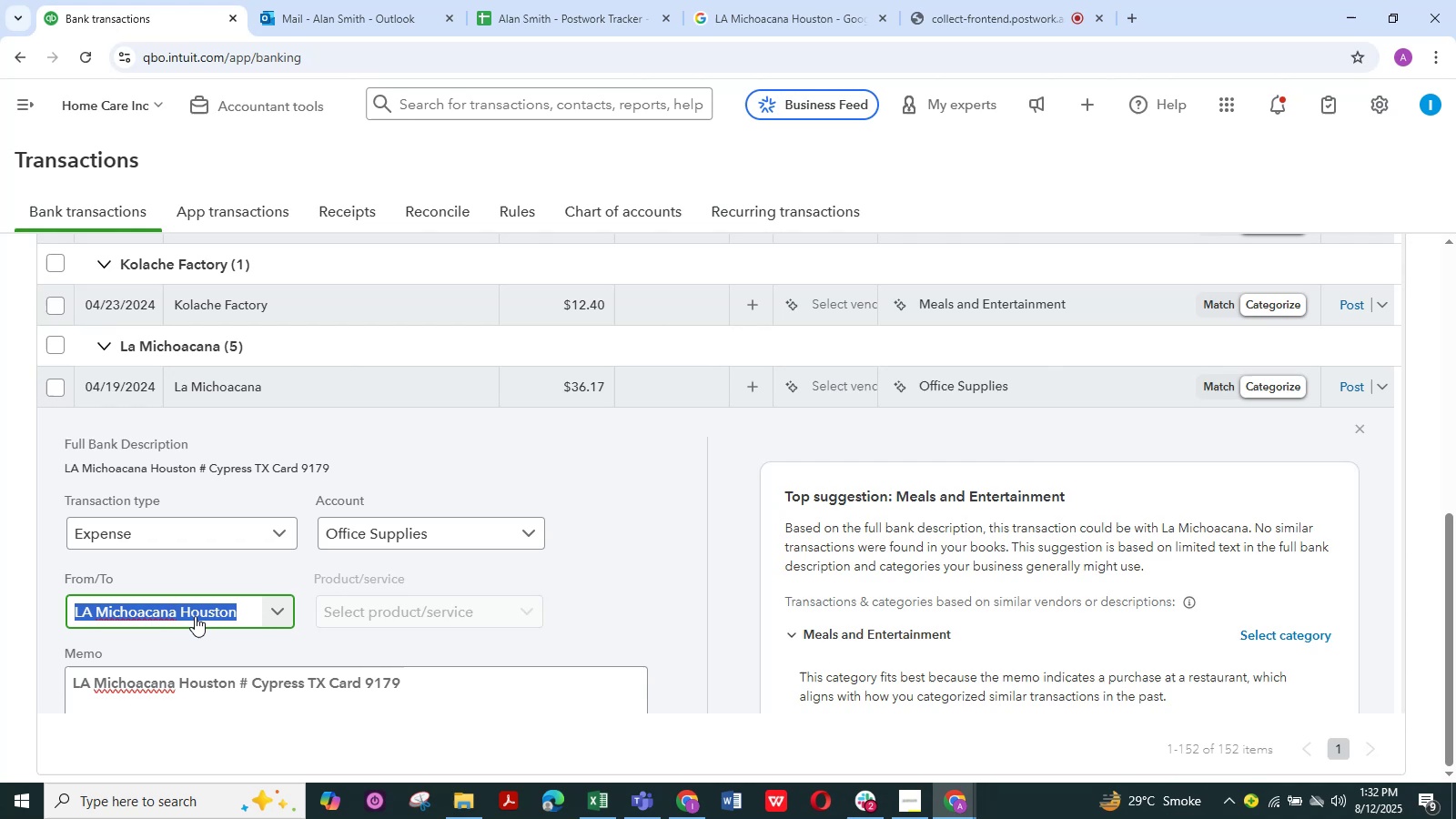 
left_click([199, 616])
 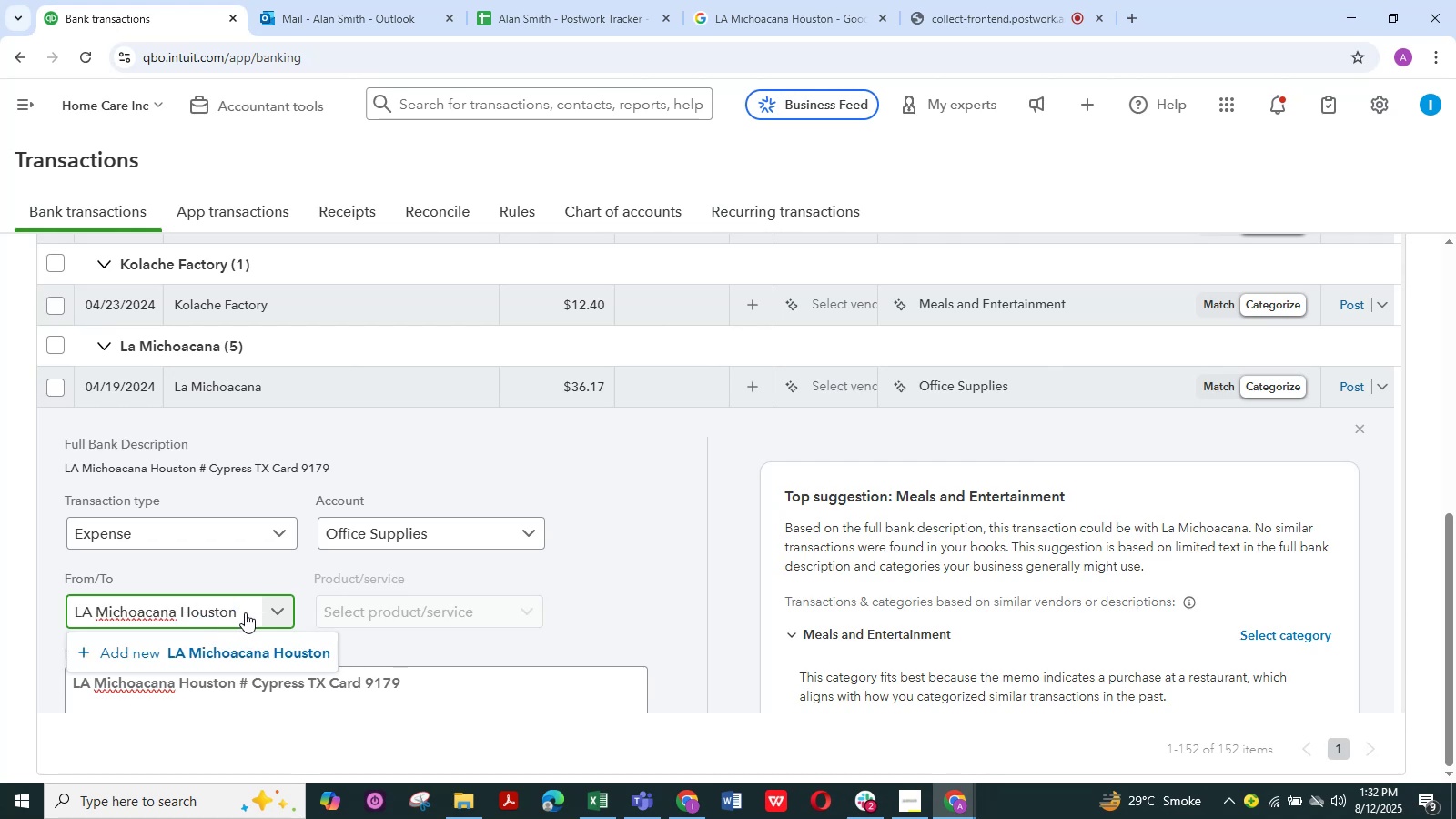 
left_click([248, 611])
 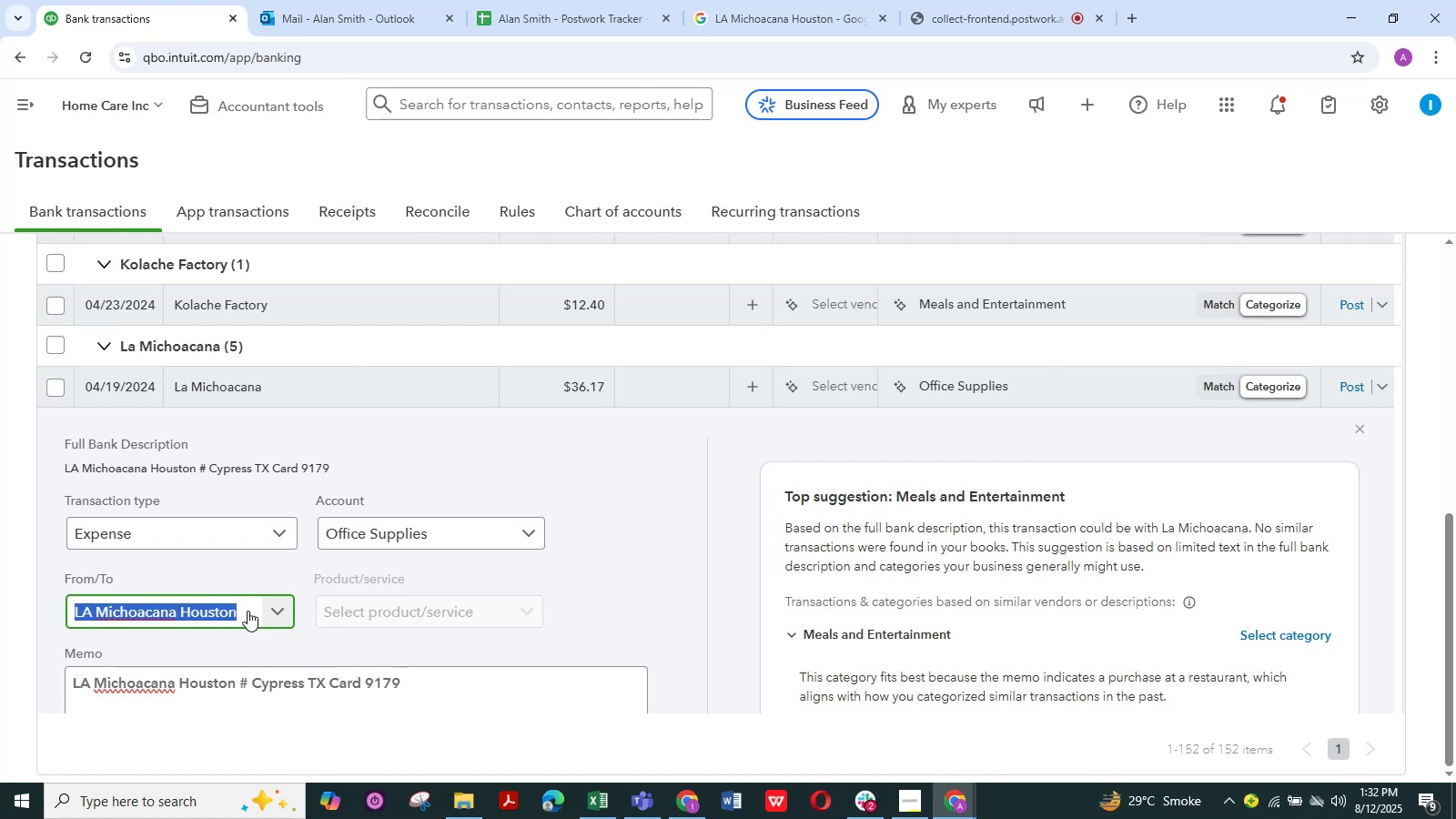 
left_click([248, 611])
 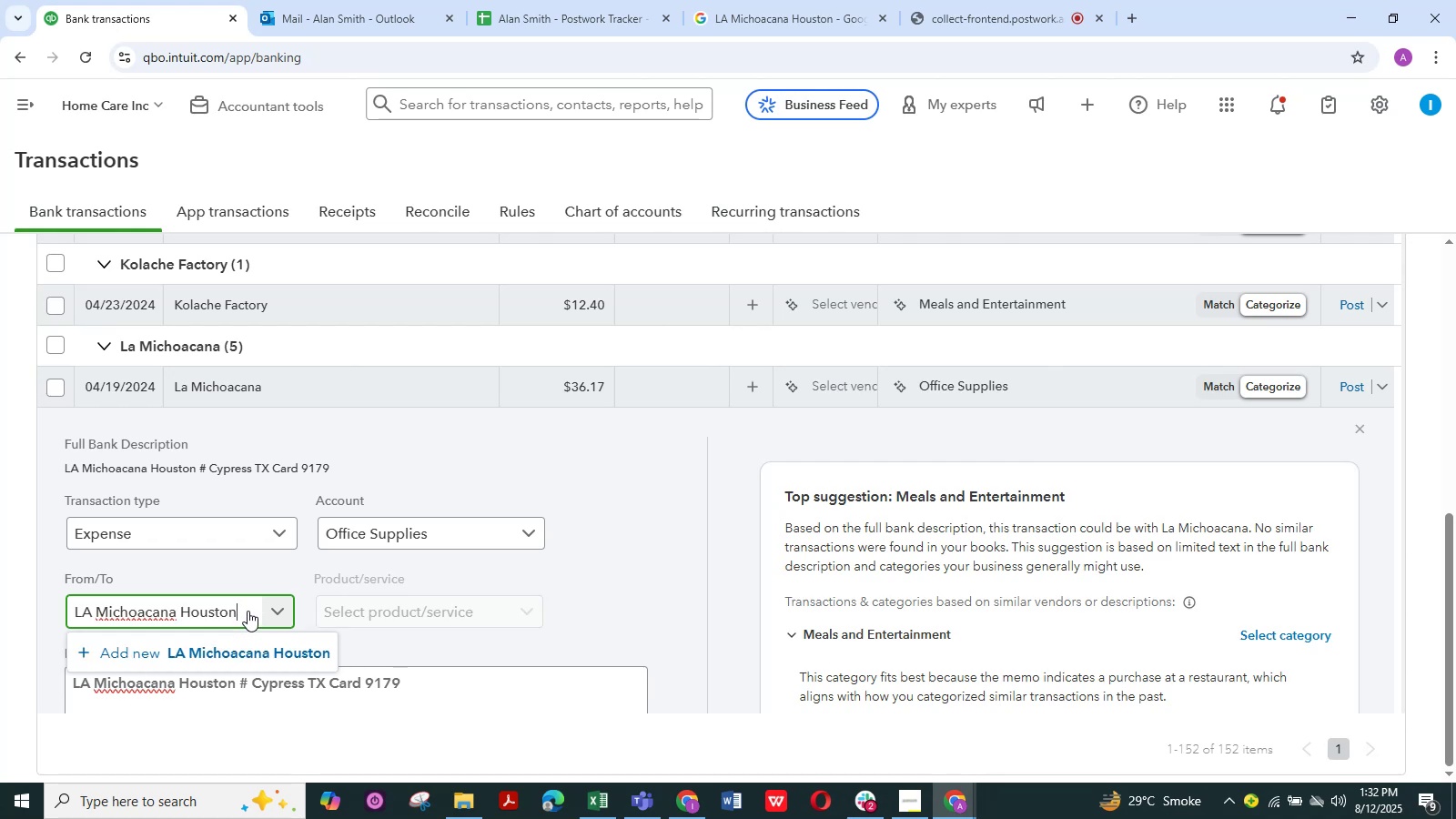 
key(Backspace)
 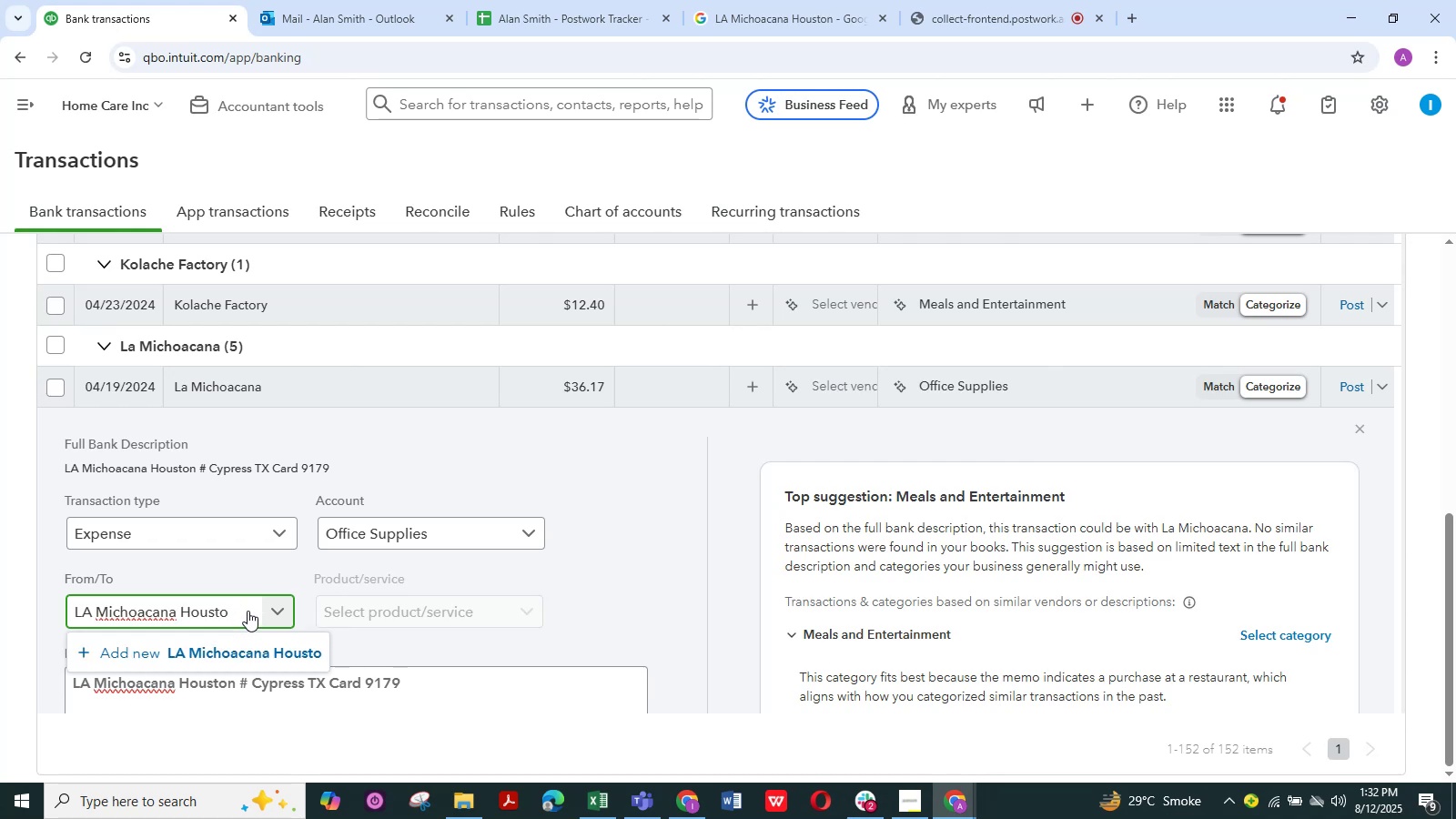 
key(Backspace)
 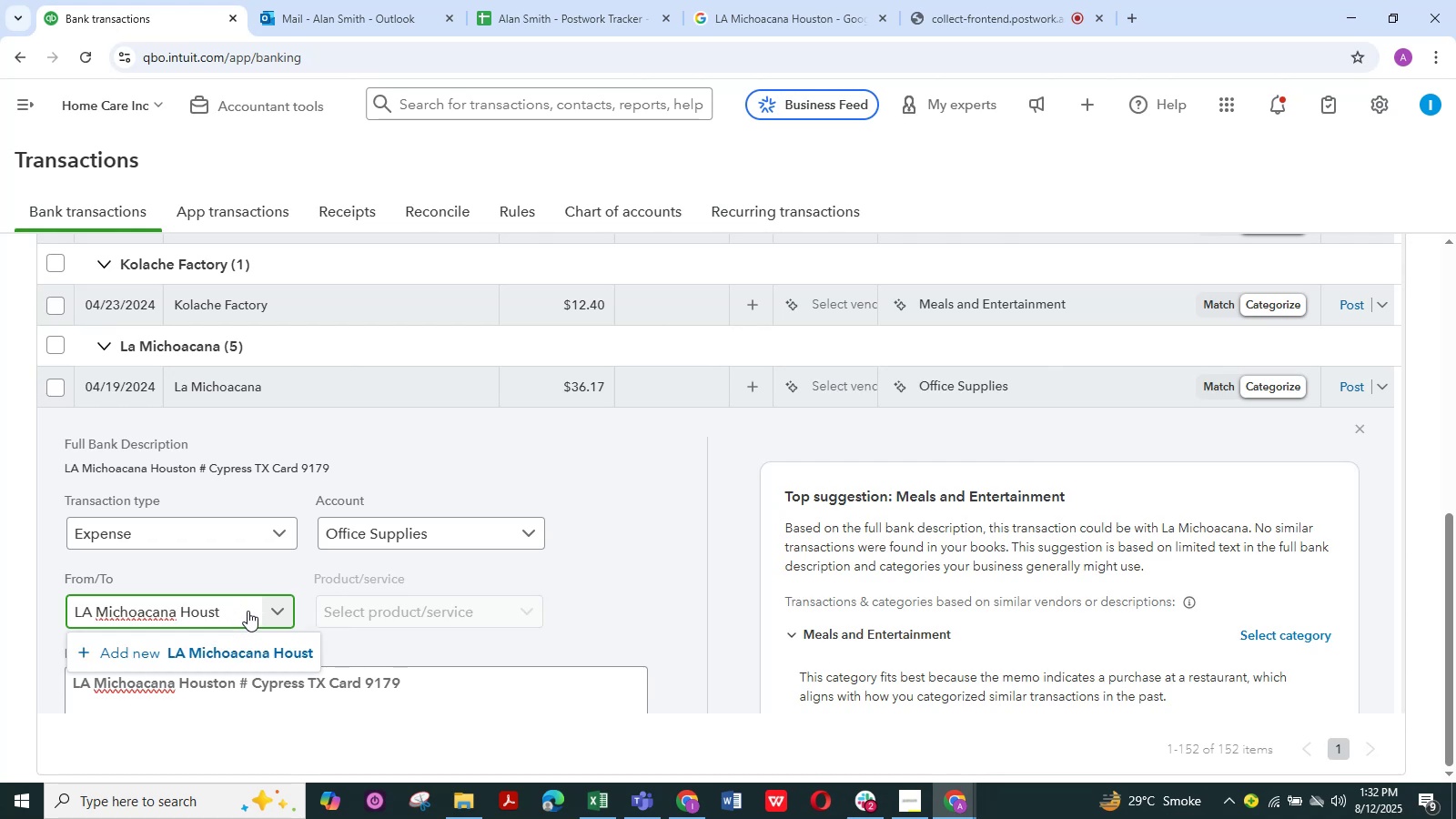 
key(Backspace)
 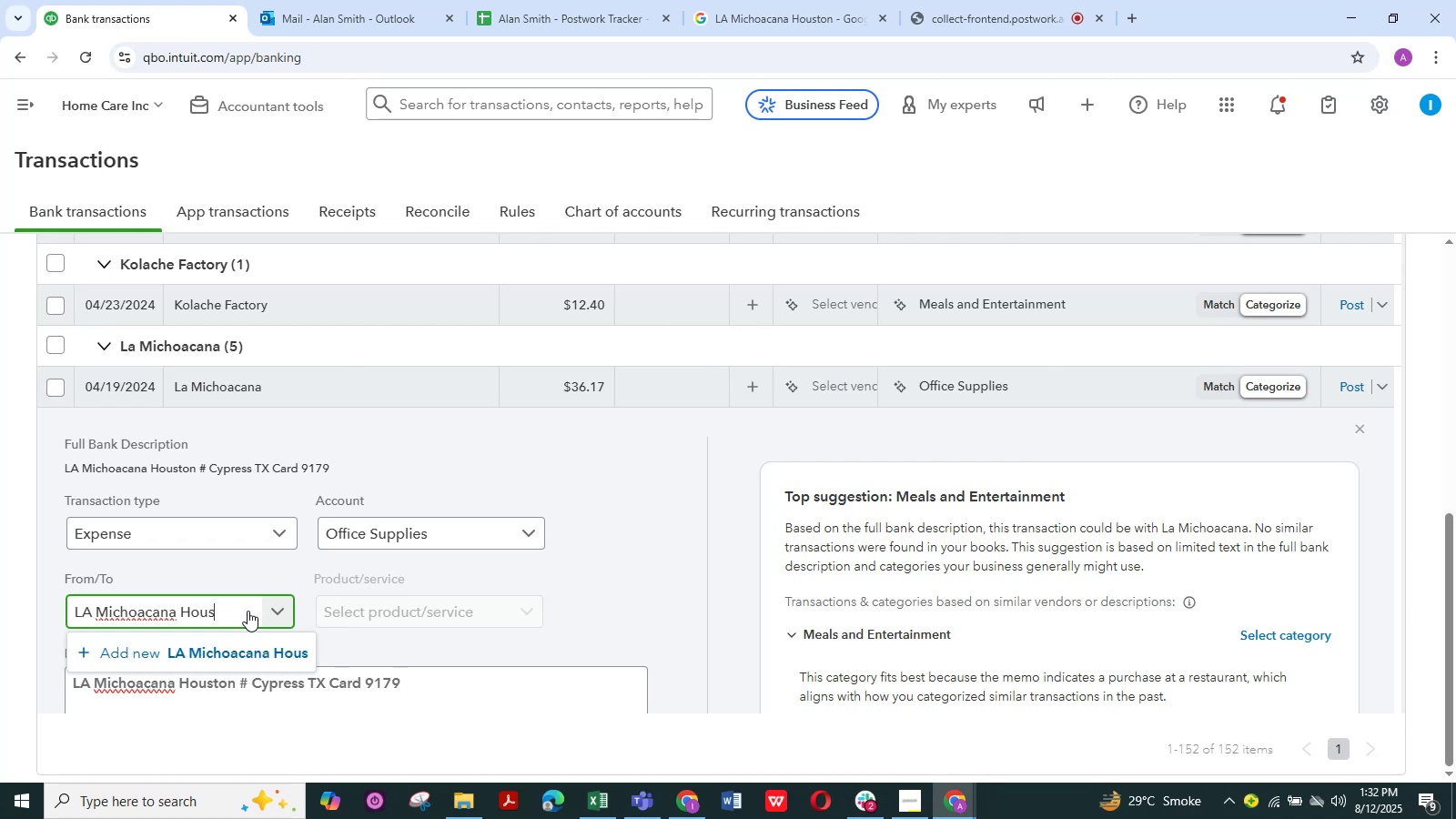 
key(Backspace)
 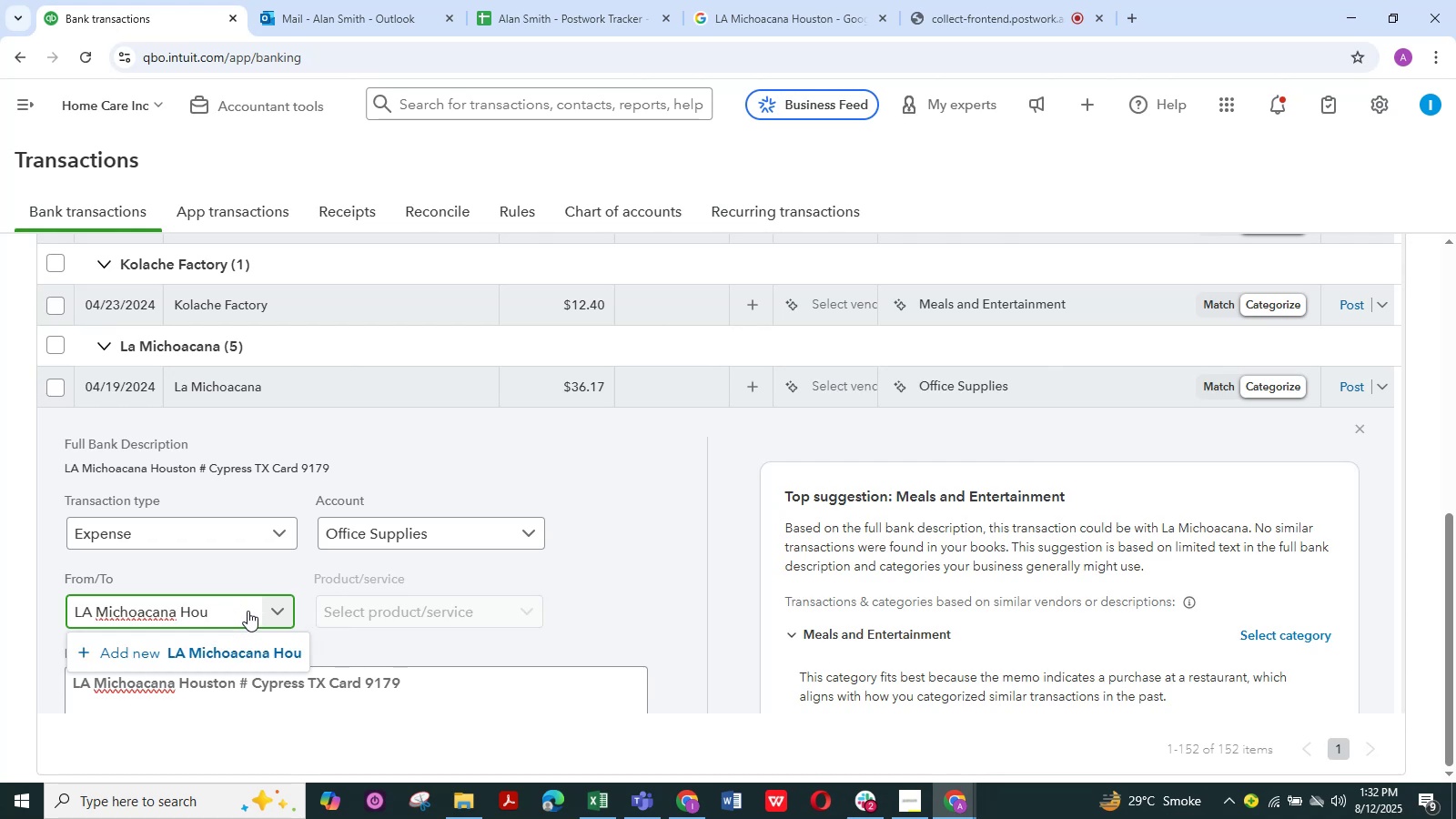 
key(Backspace)
 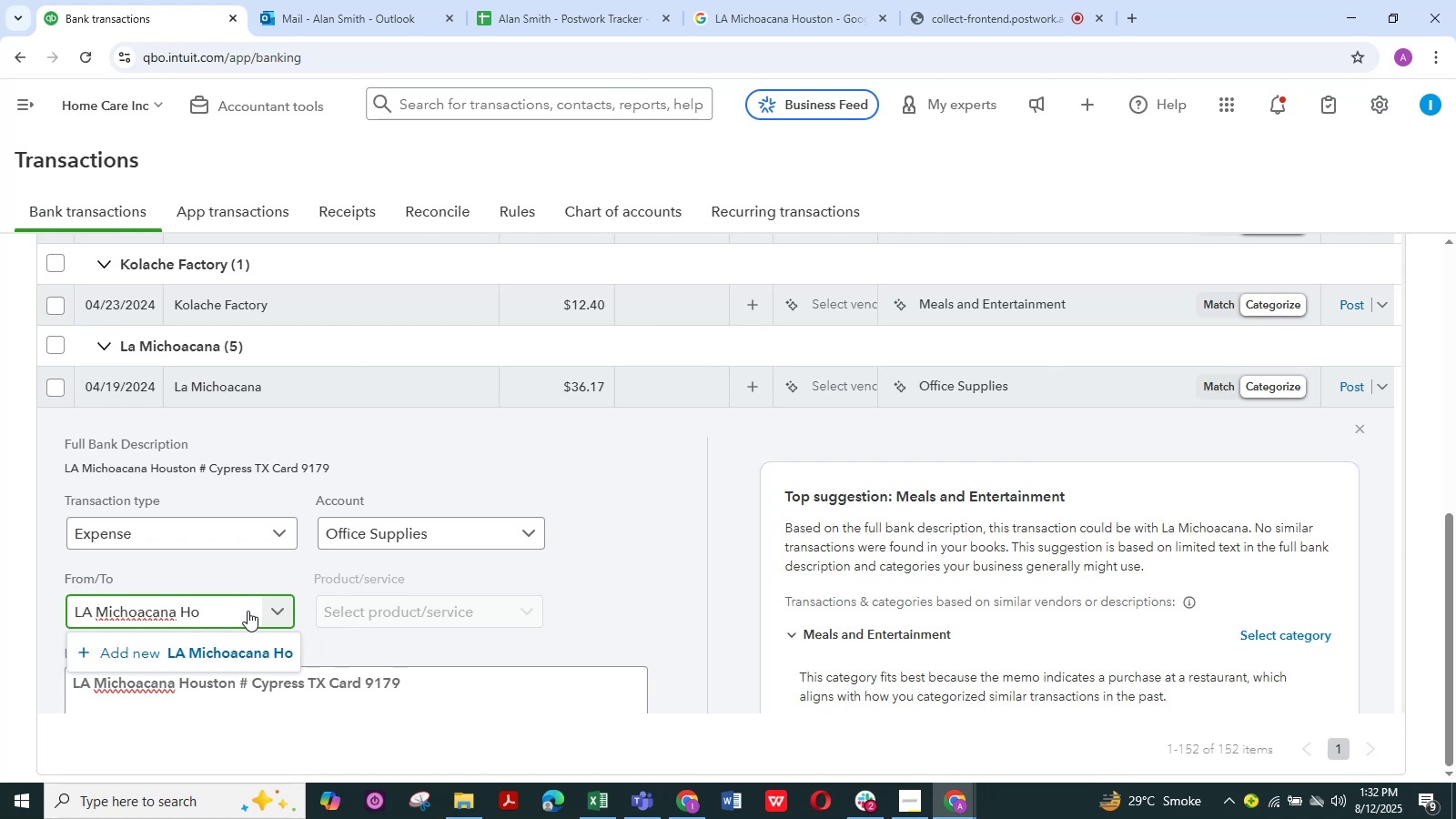 
key(Backspace)
 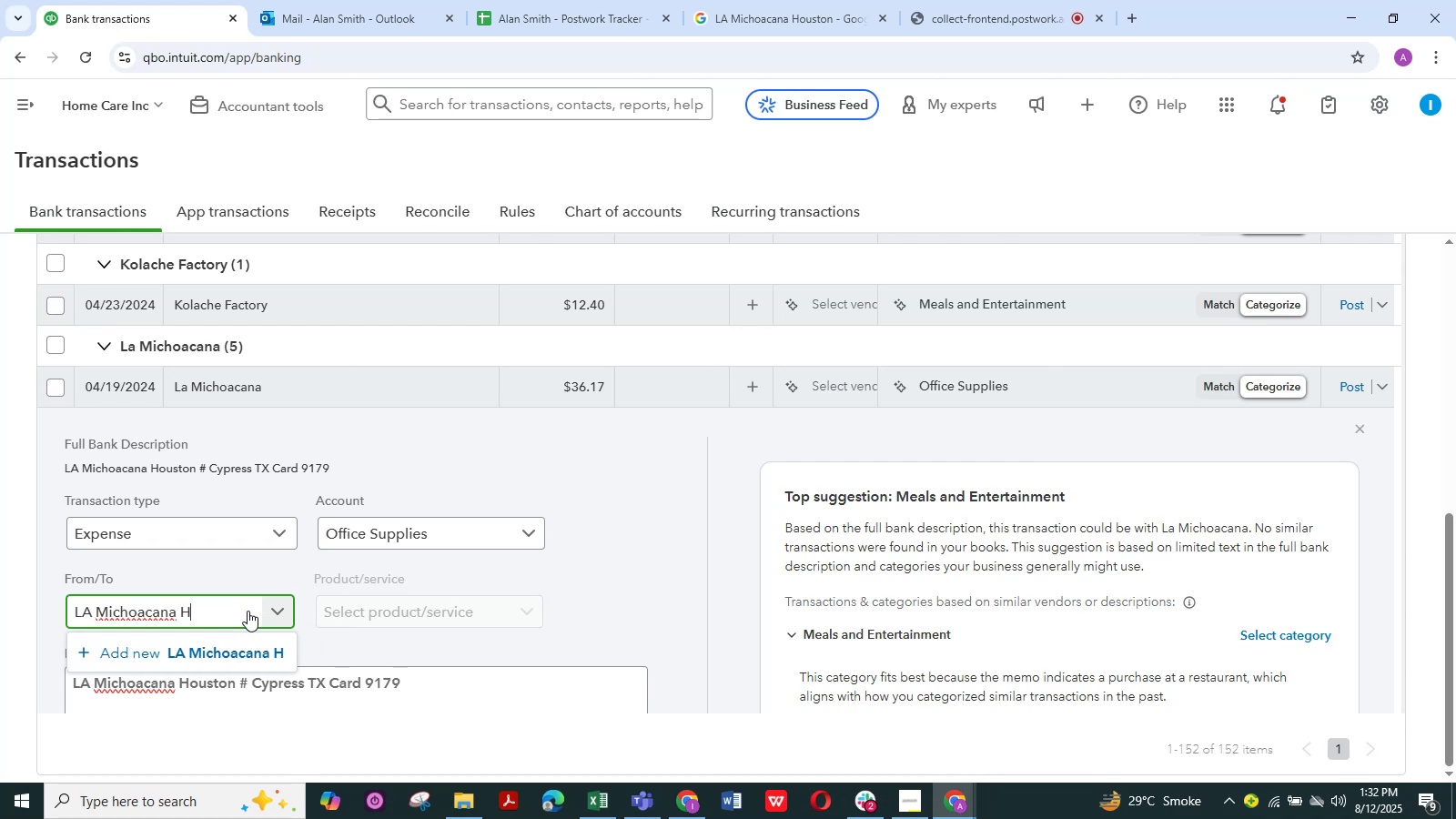 
key(Backspace)
 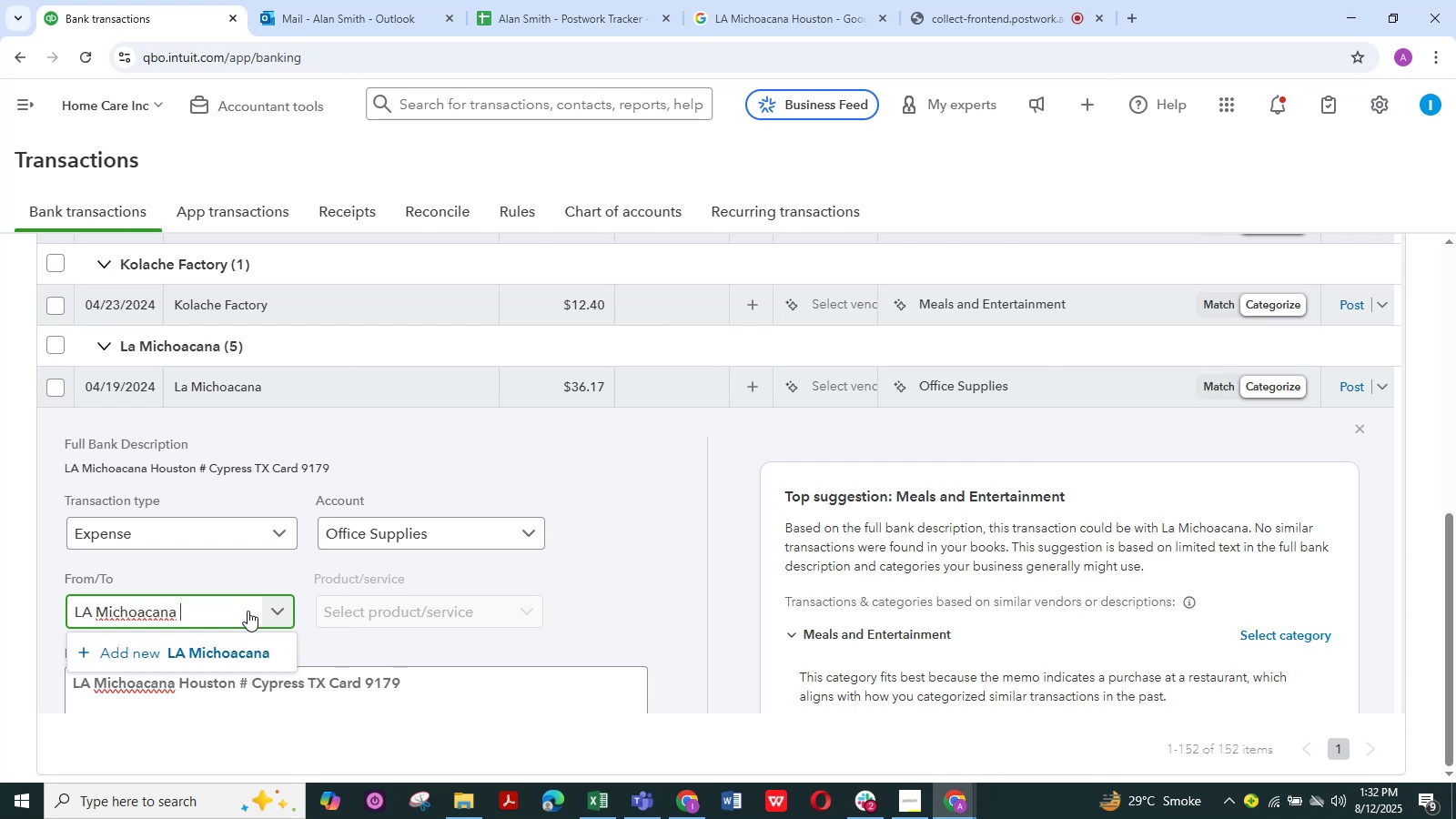 
key(Backspace)
 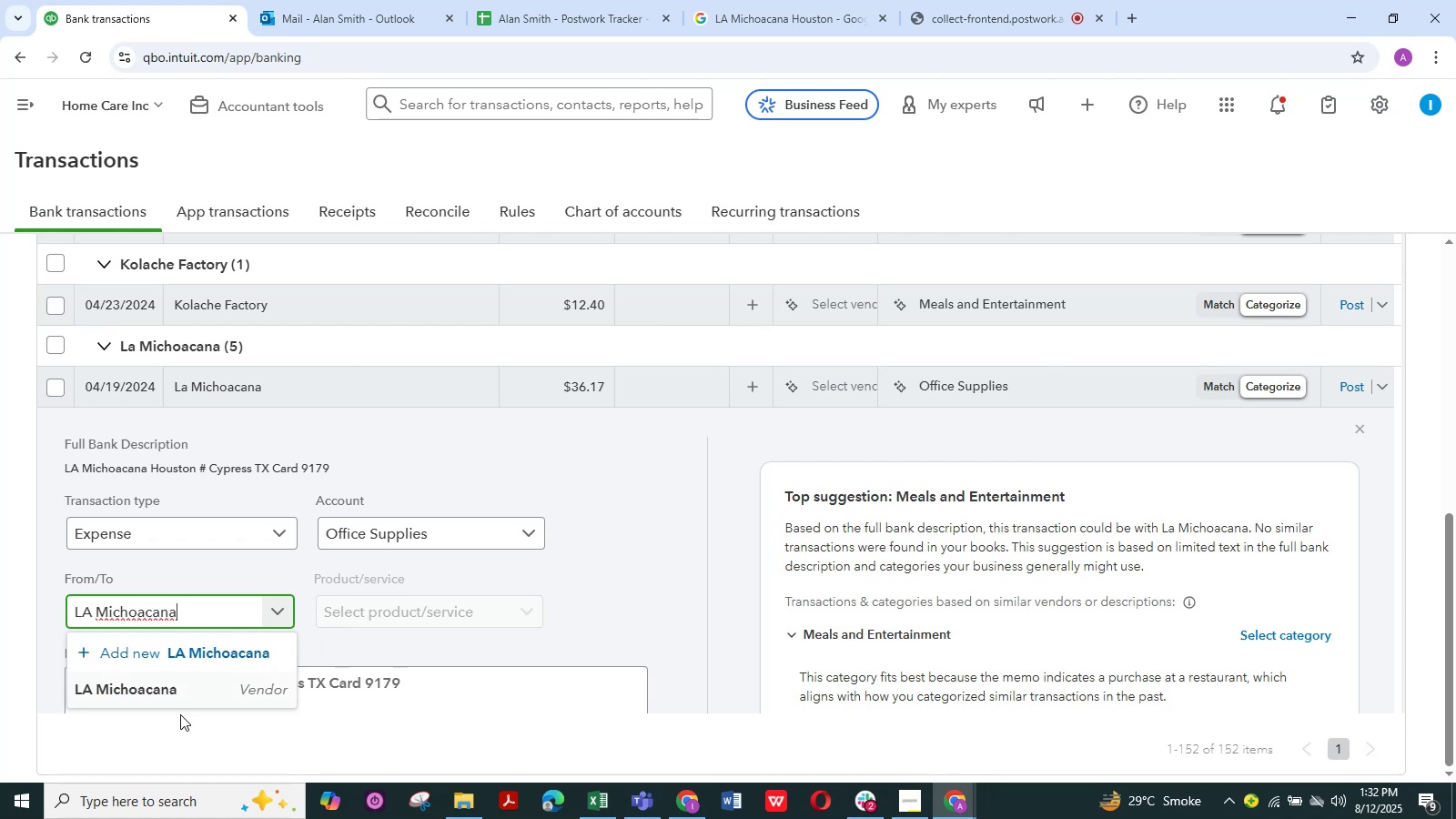 
left_click([132, 687])
 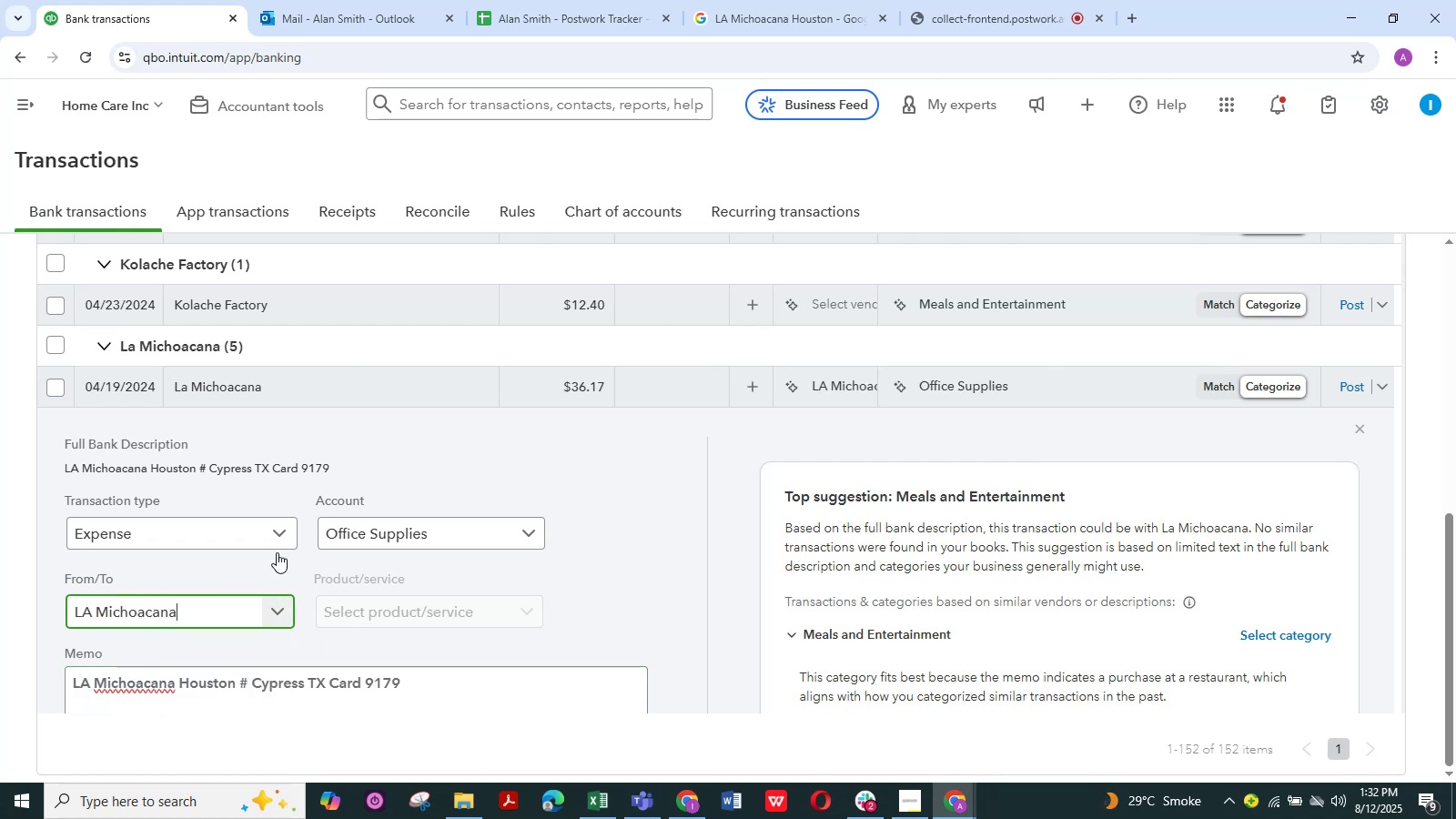 
scroll: coordinate [277, 551], scroll_direction: down, amount: 4.0
 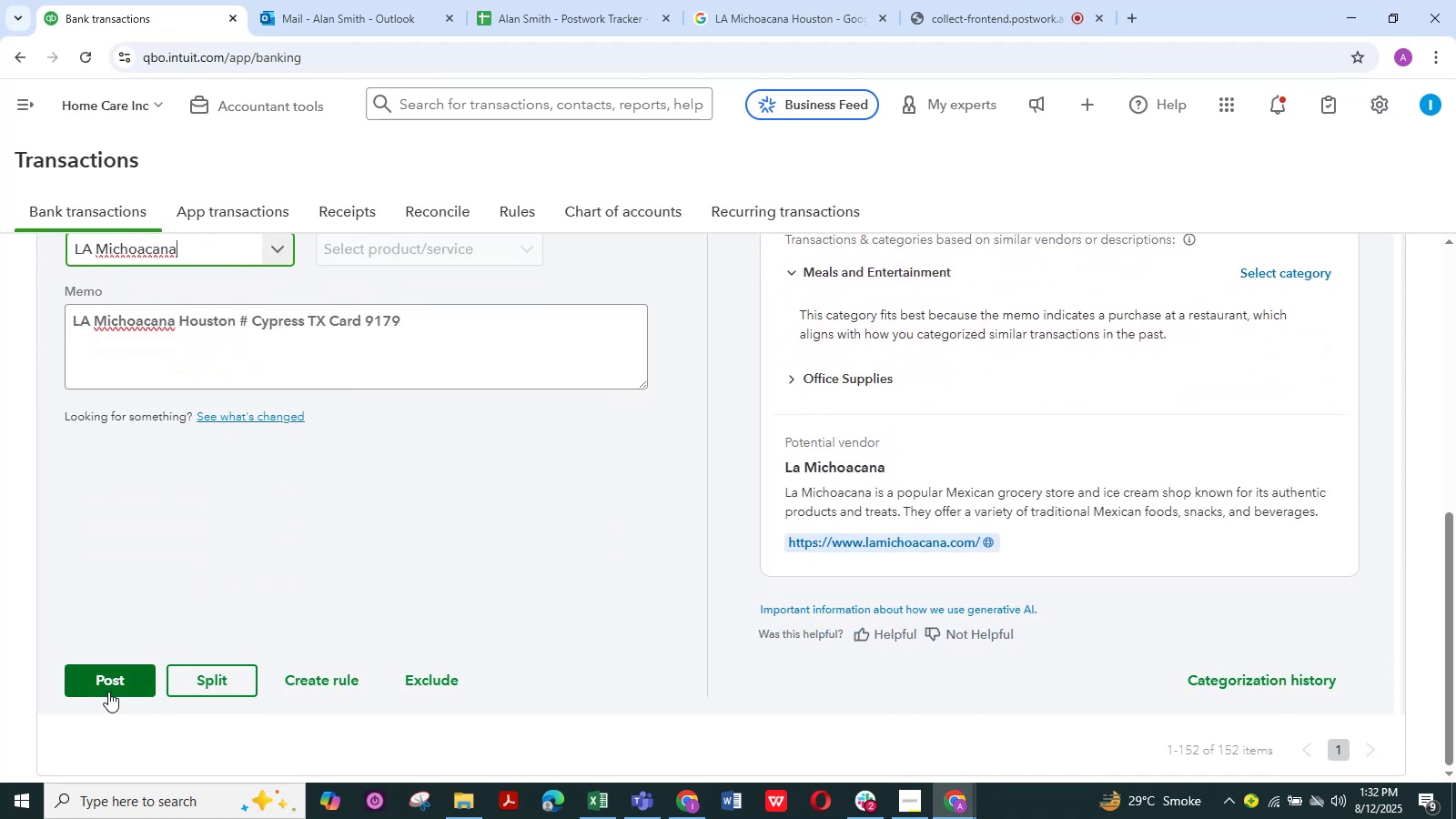 
left_click([106, 680])
 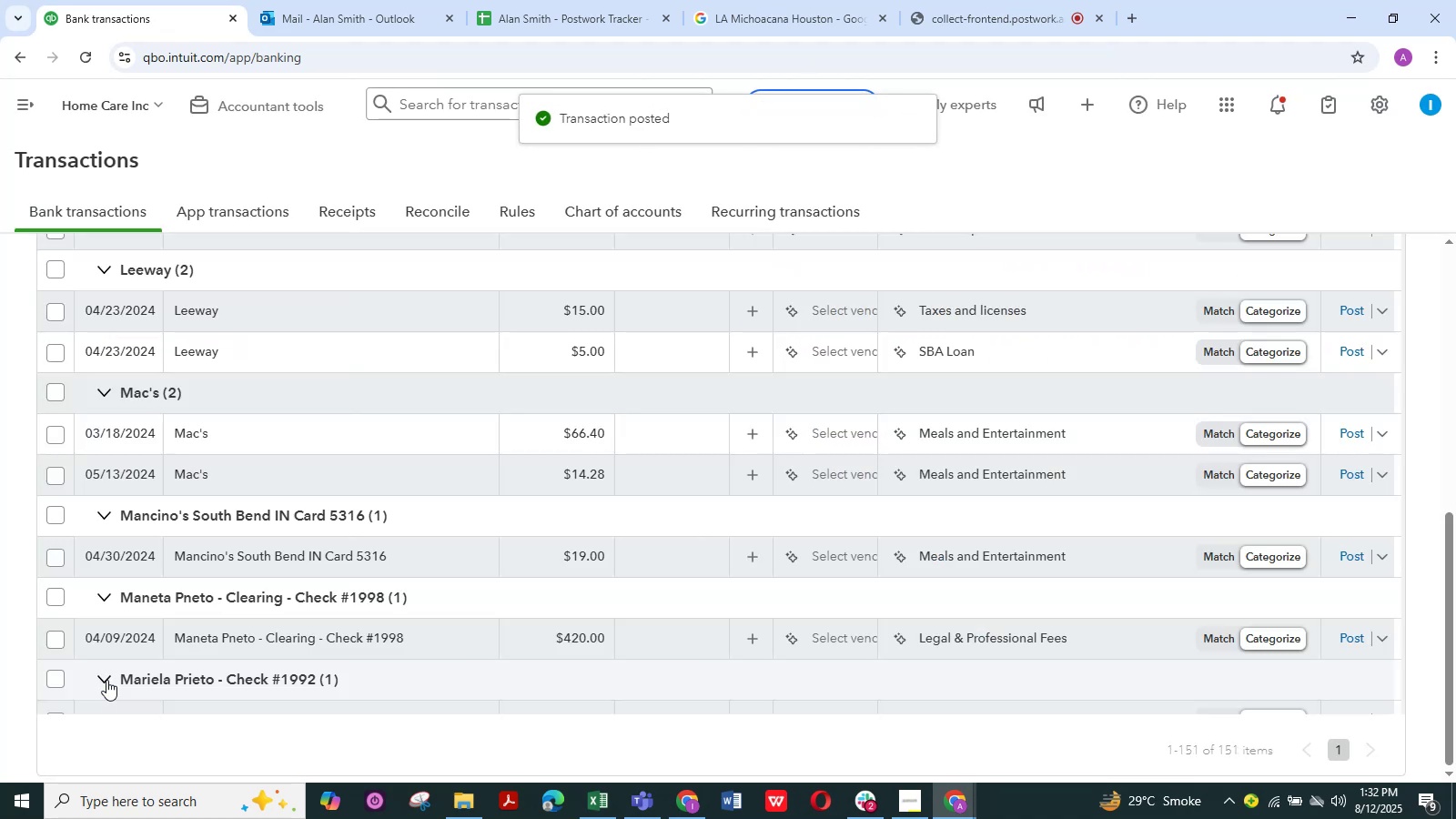 
wait(7.2)
 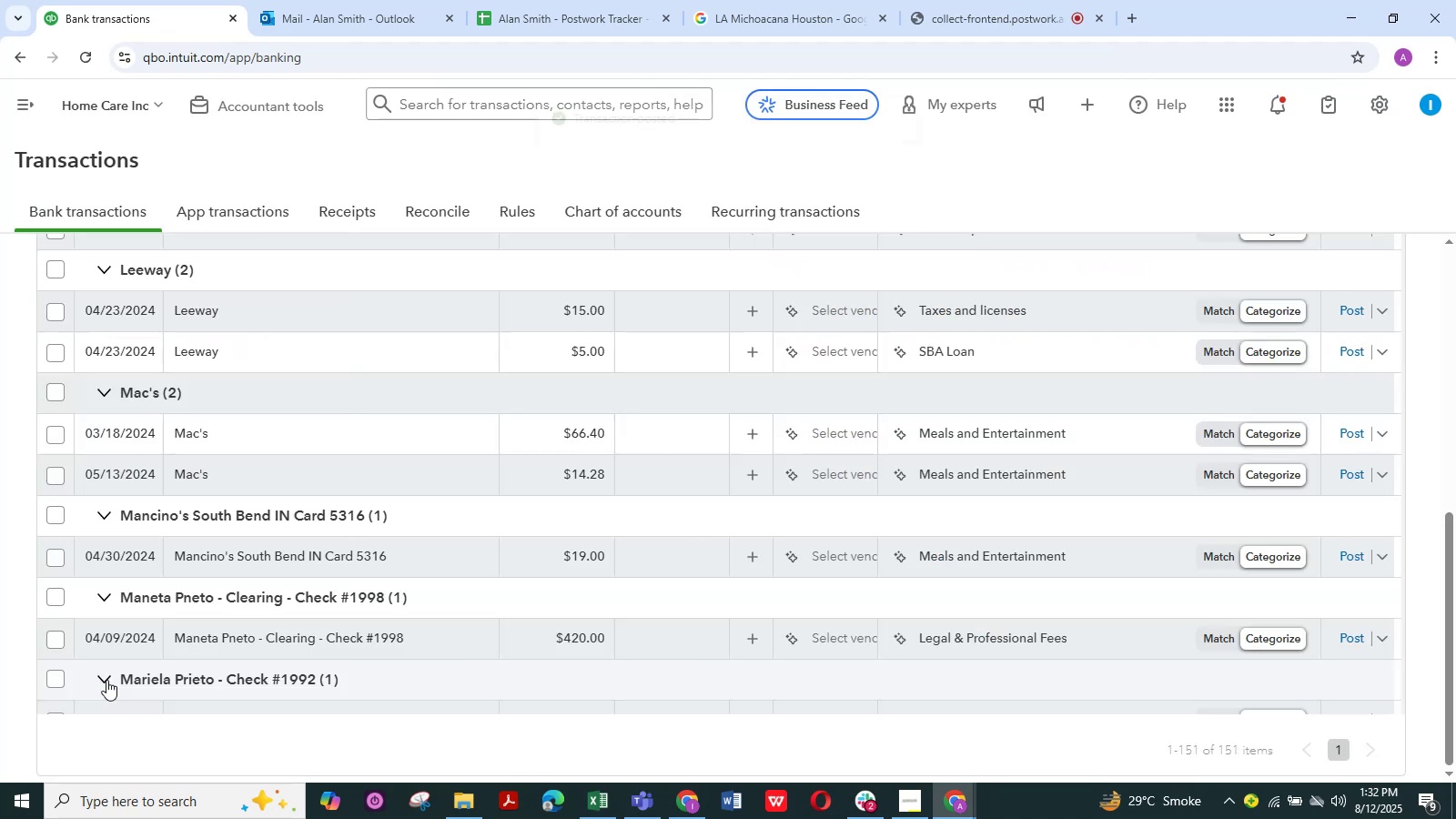 
scroll: coordinate [293, 546], scroll_direction: up, amount: 4.0
 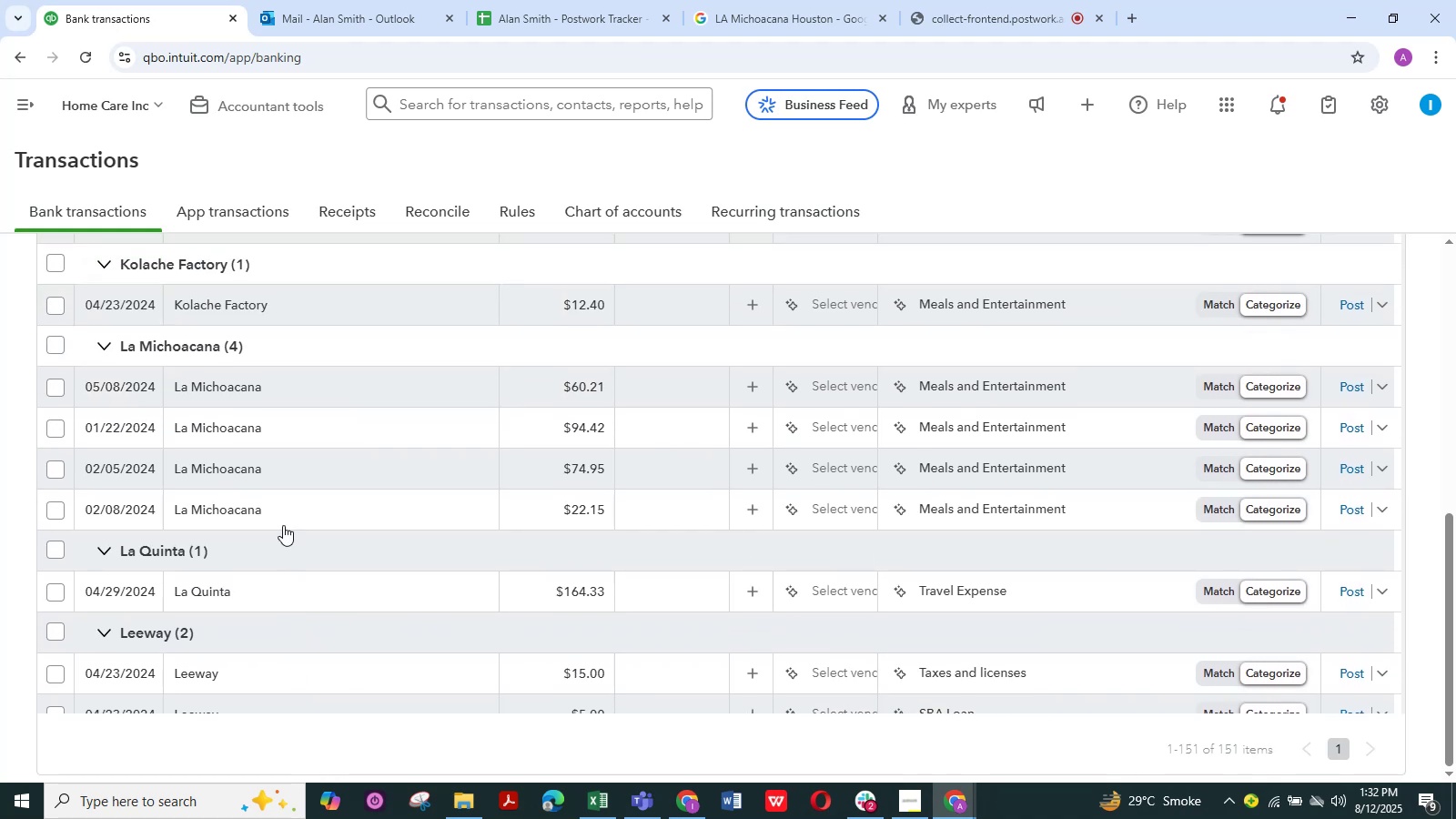 
mouse_move([201, 389])
 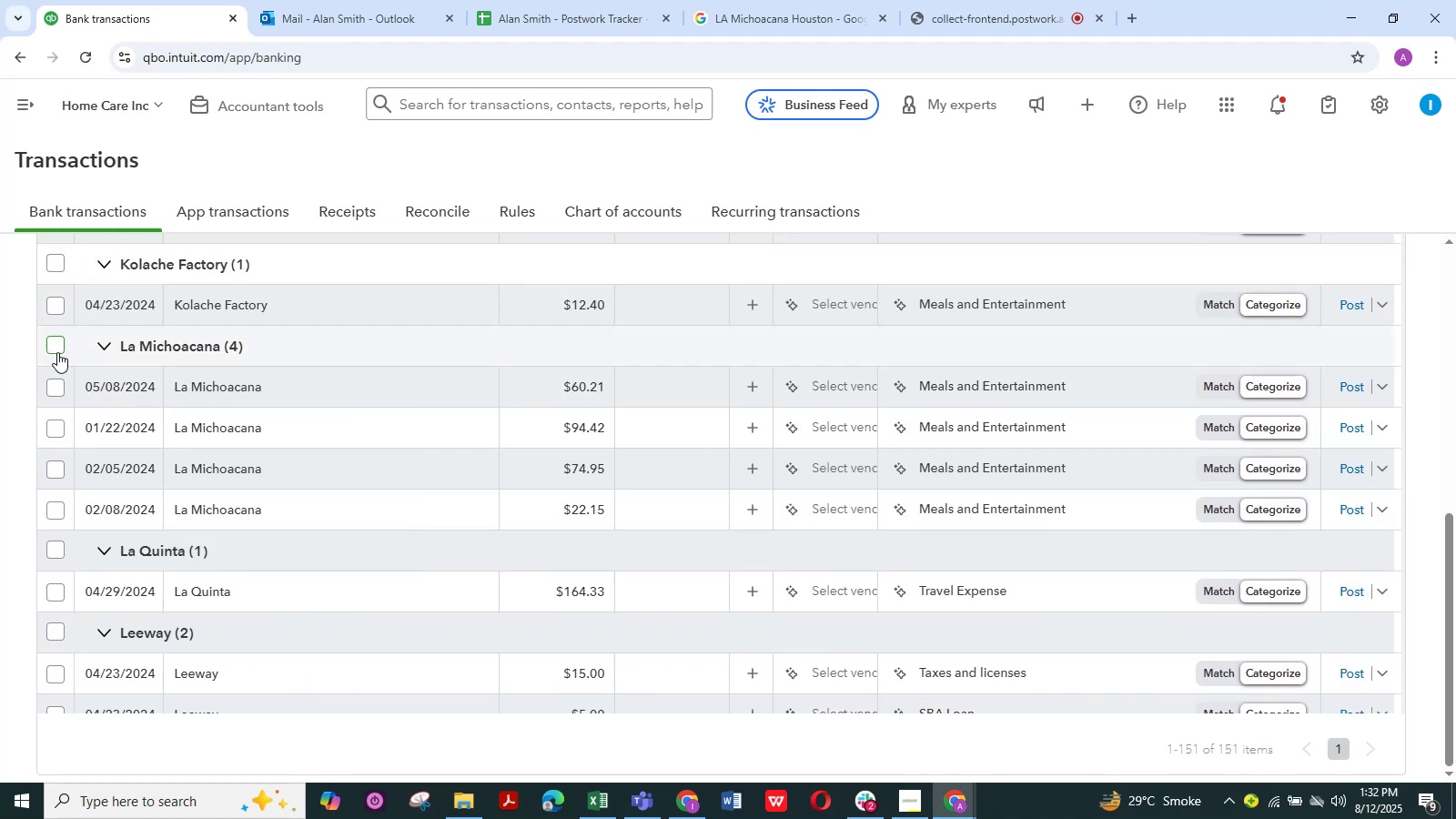 
left_click([54, 347])
 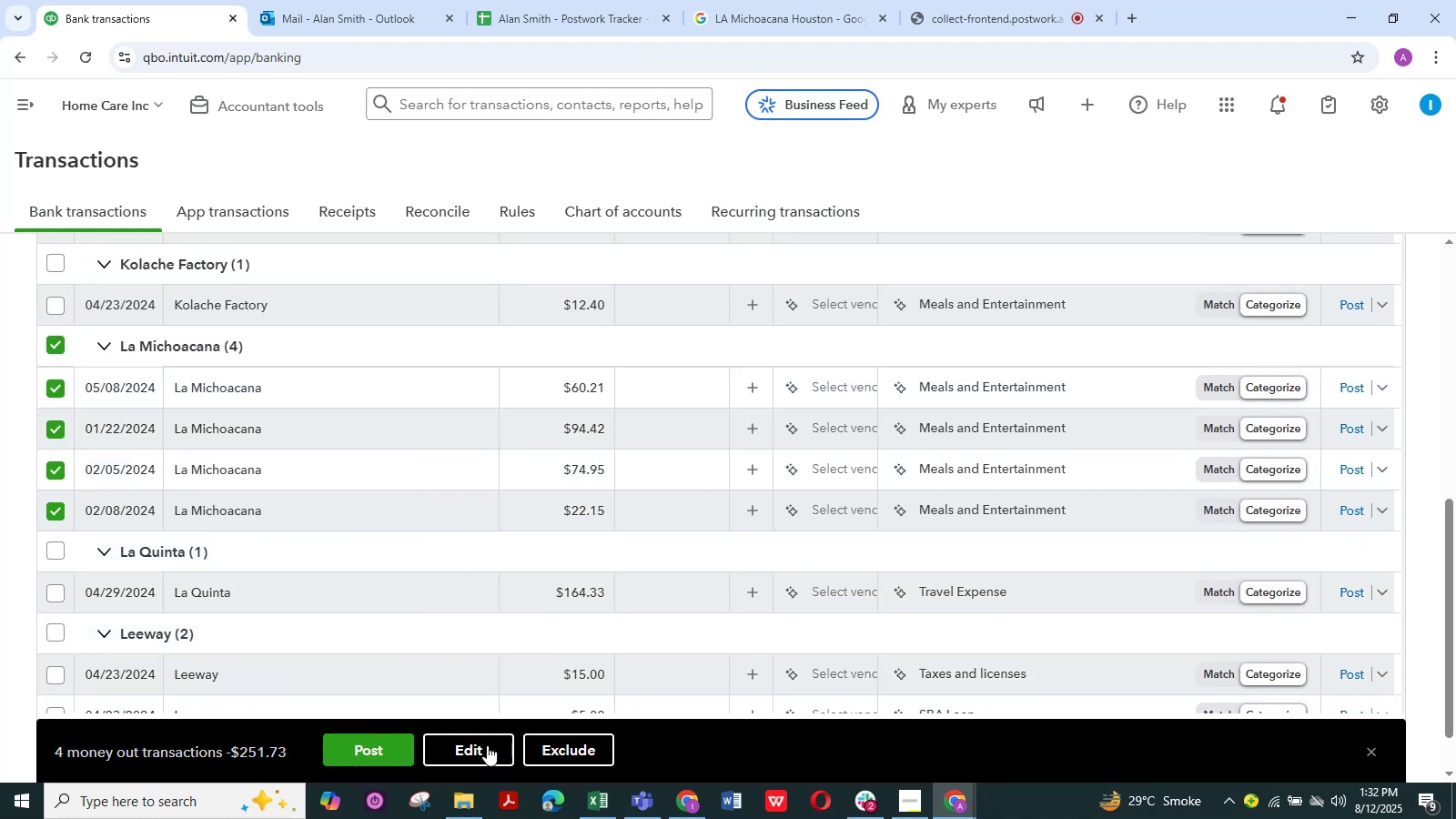 
left_click([478, 749])
 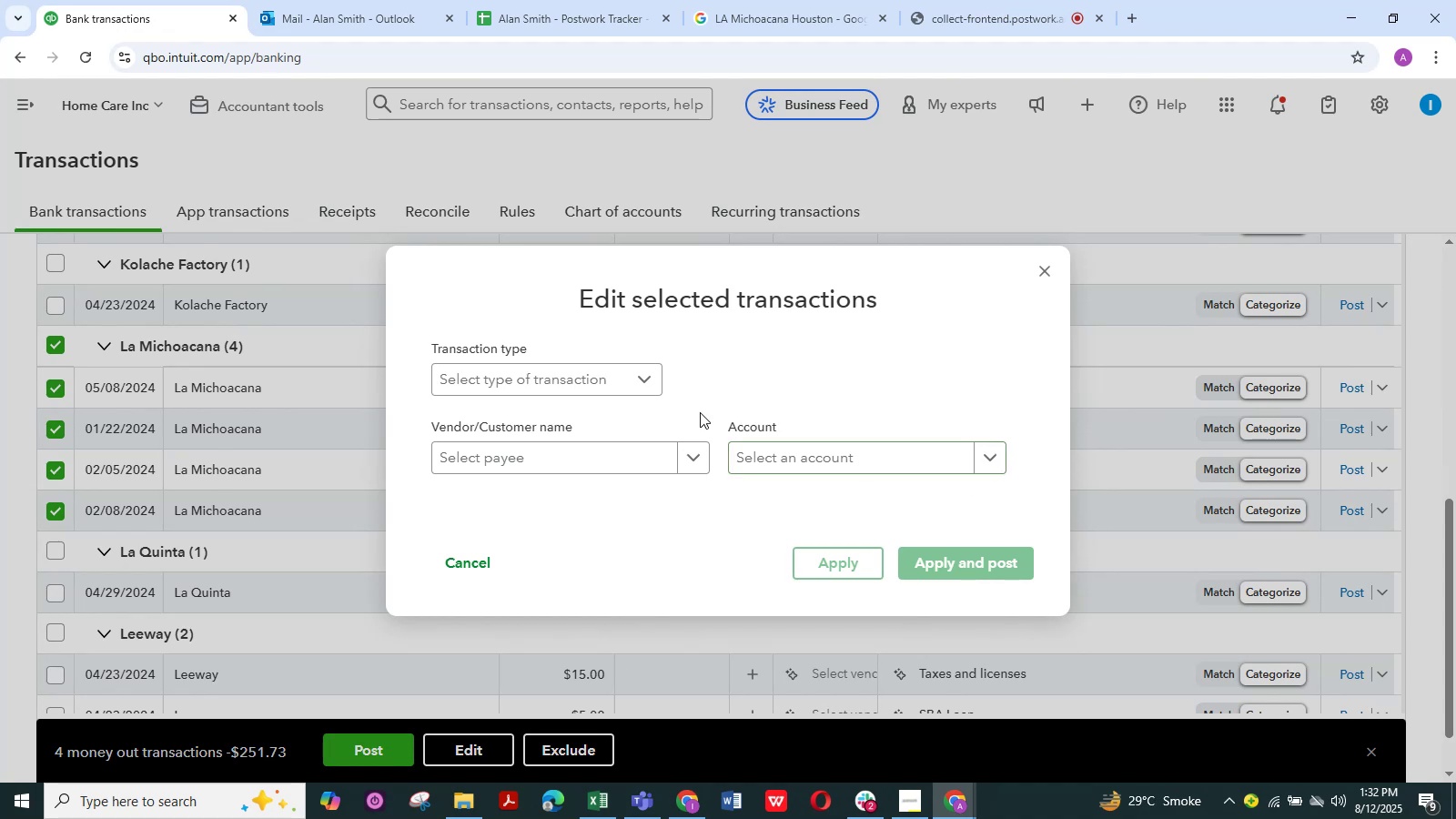 
double_click([652, 382])
 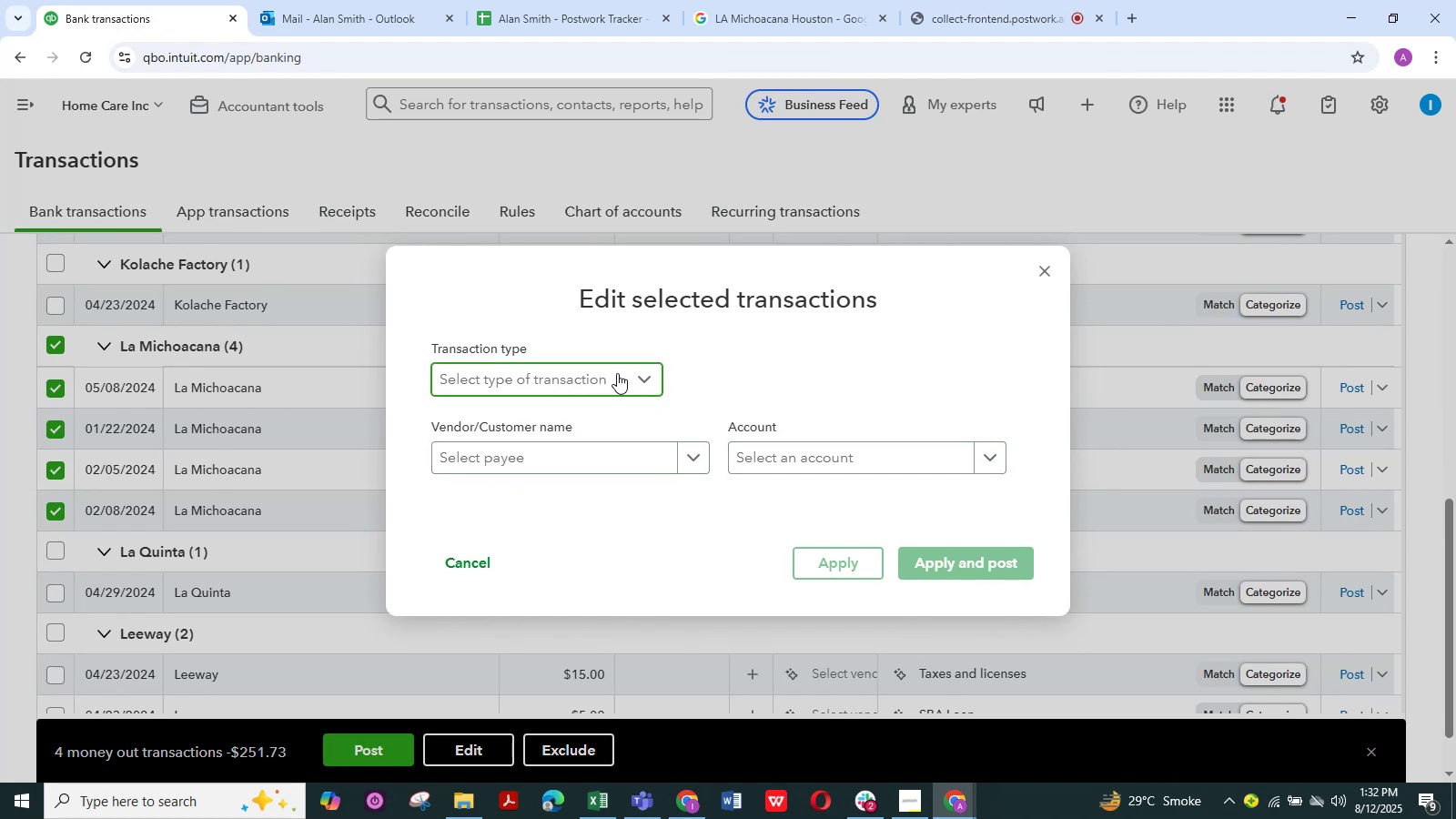 
left_click([643, 381])
 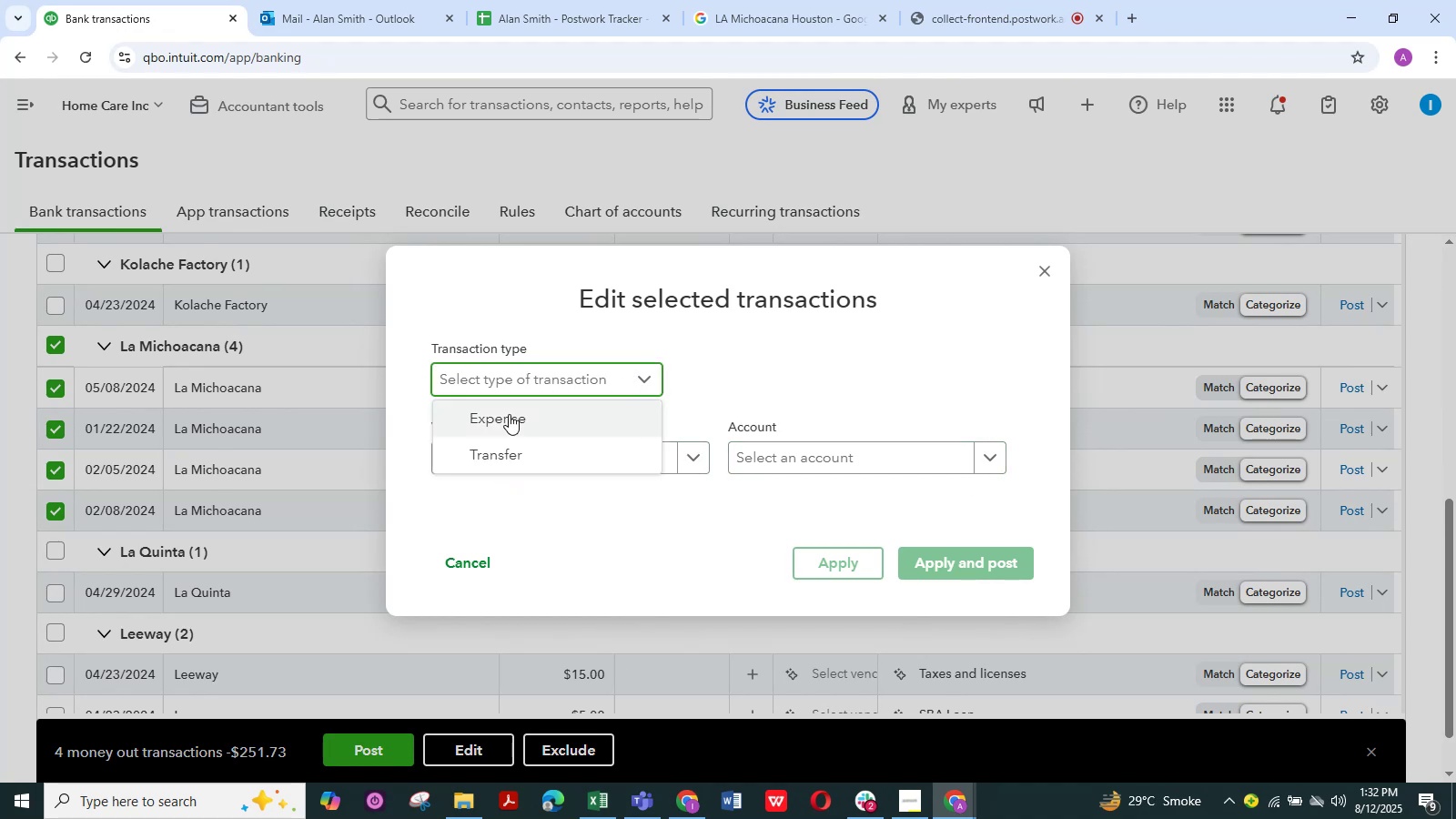 
left_click([509, 414])
 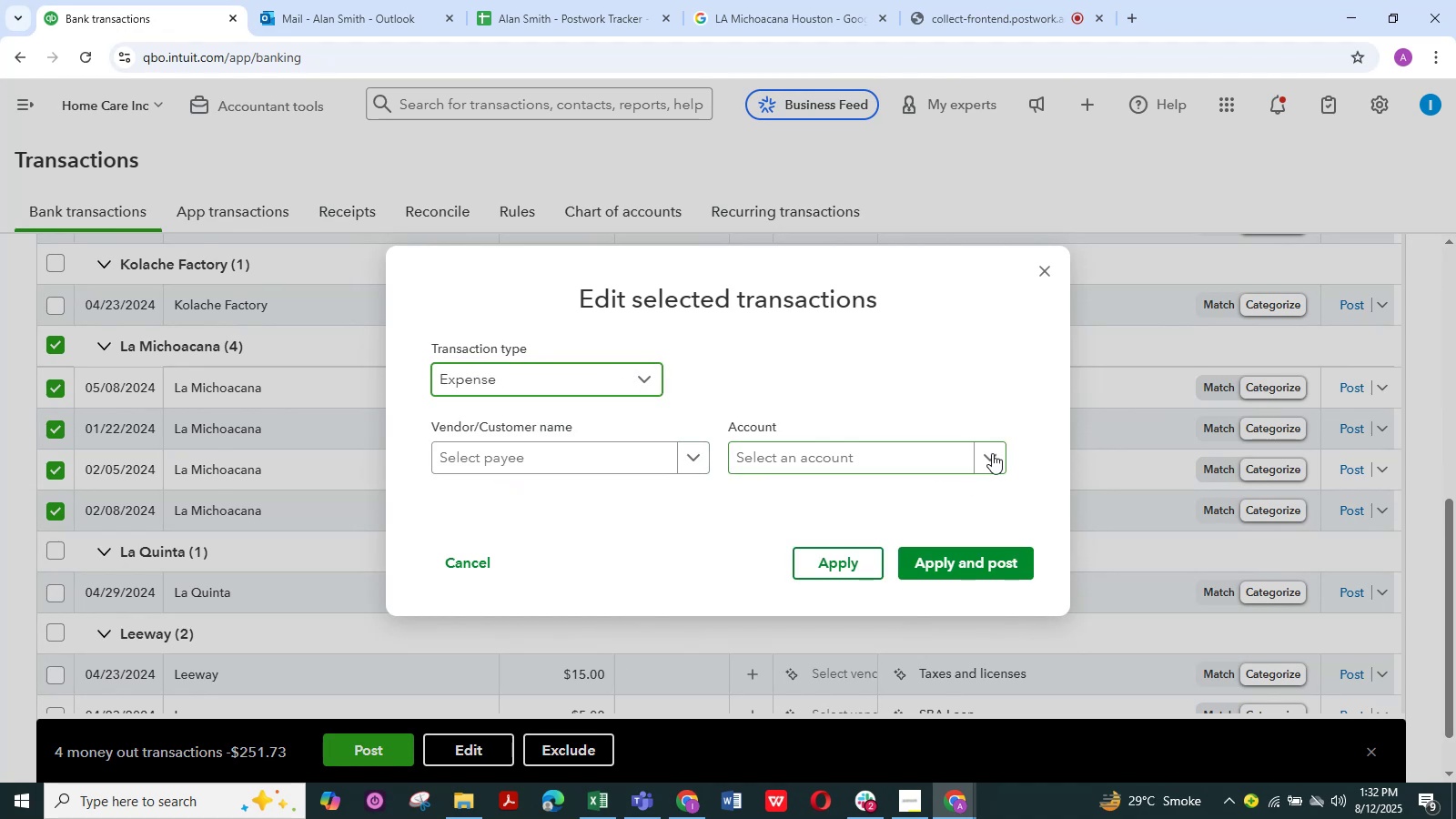 
left_click([995, 454])
 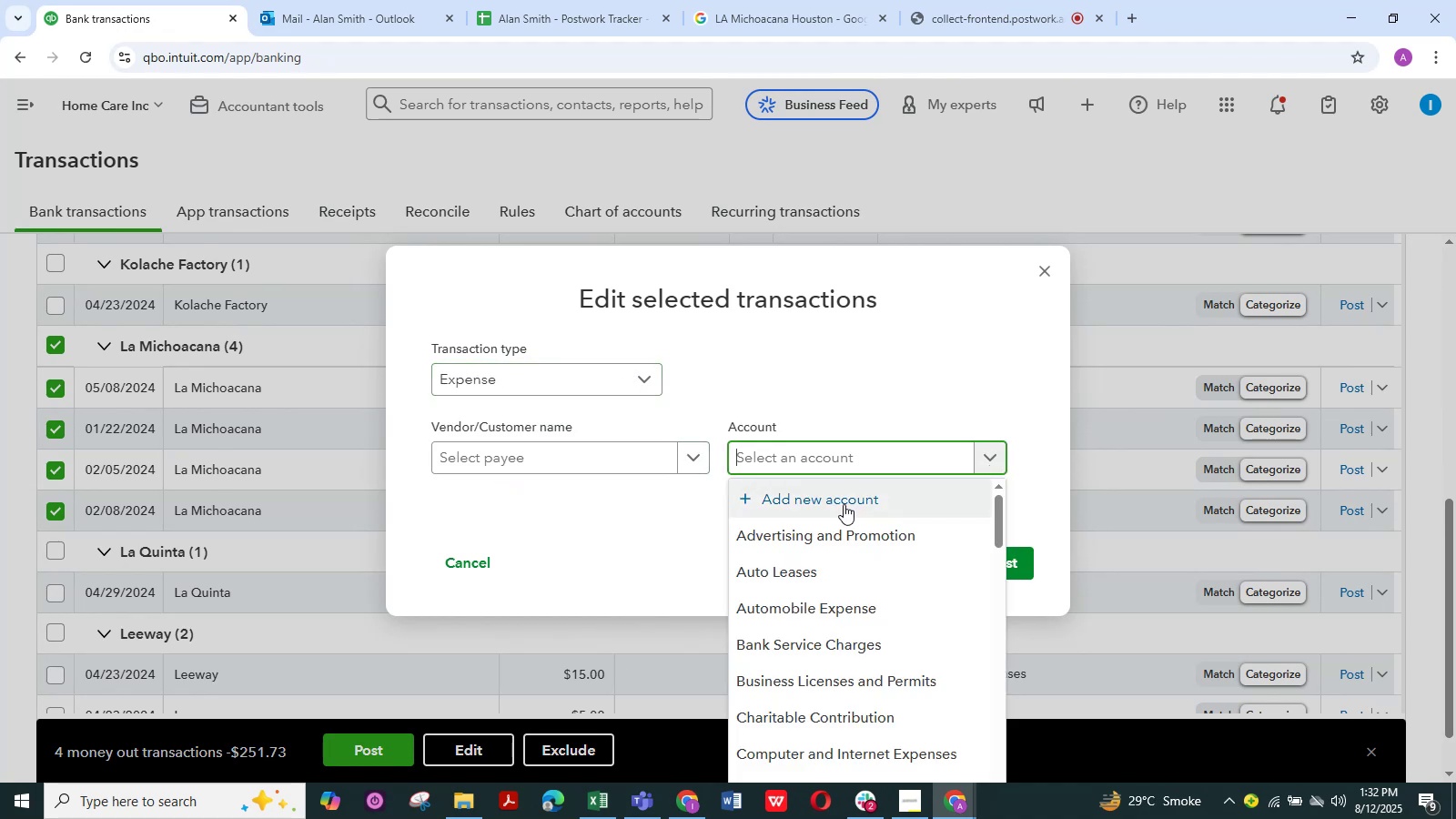 
type(of)
 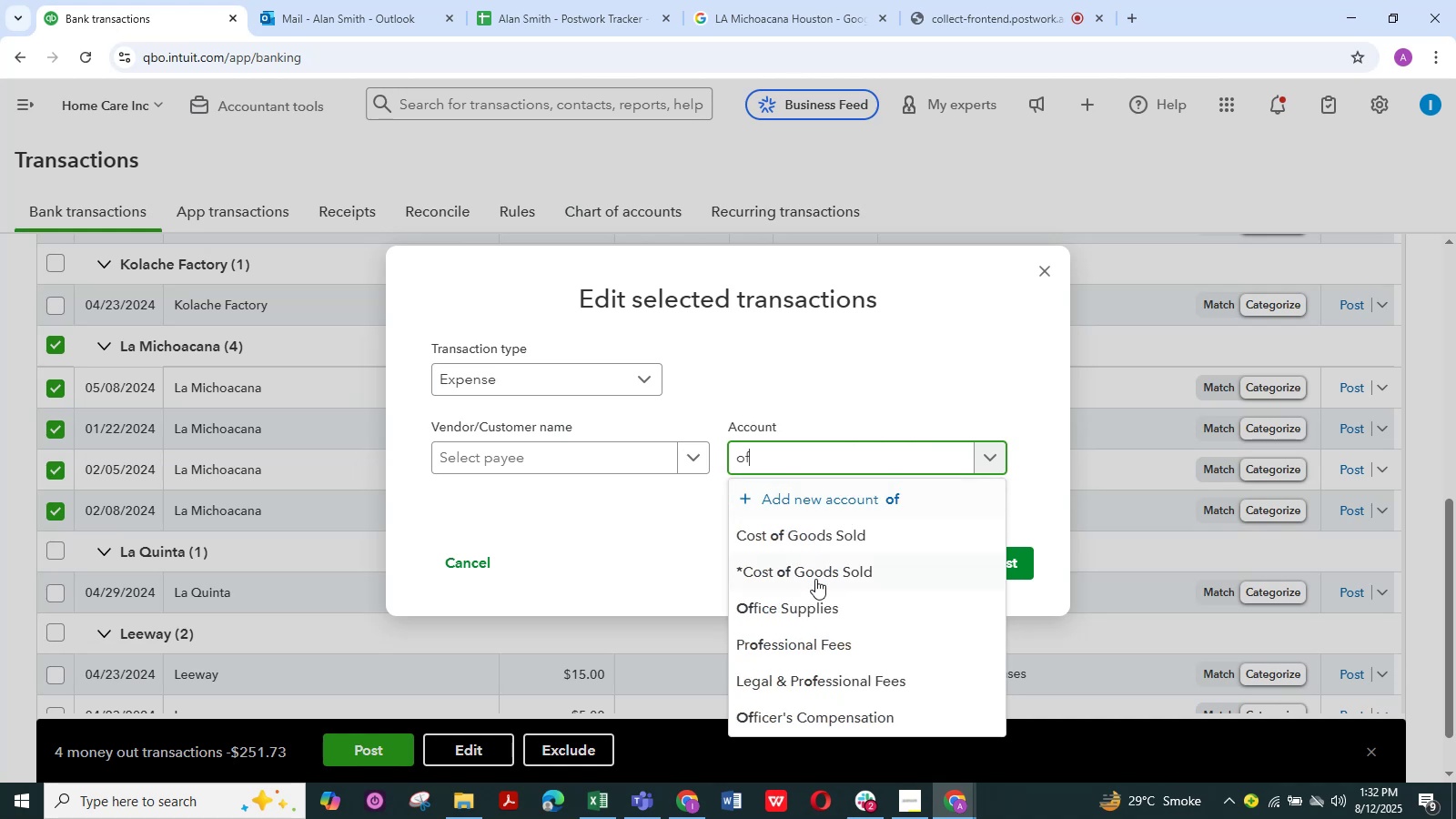 
left_click([812, 603])
 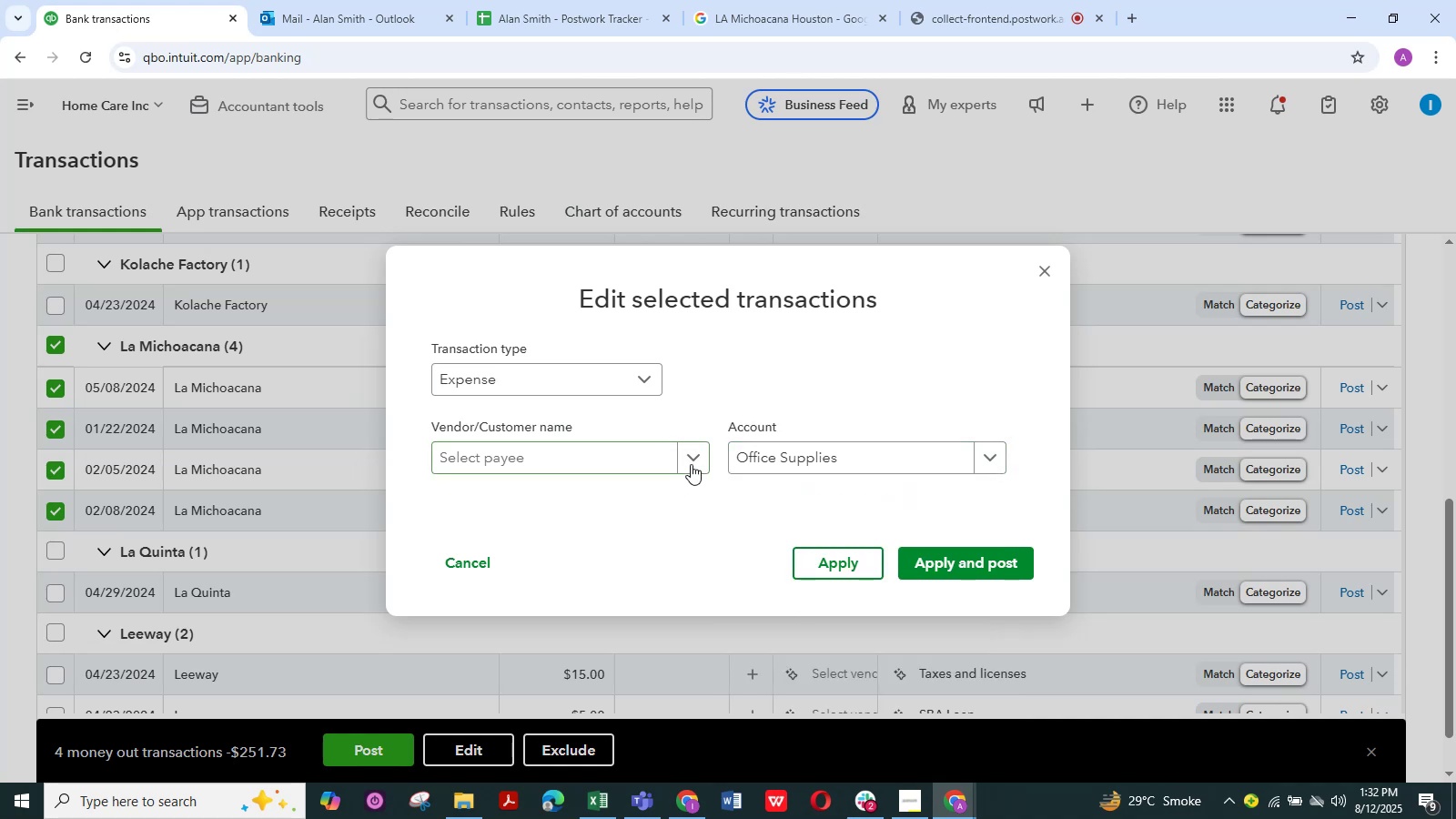 
left_click([691, 463])
 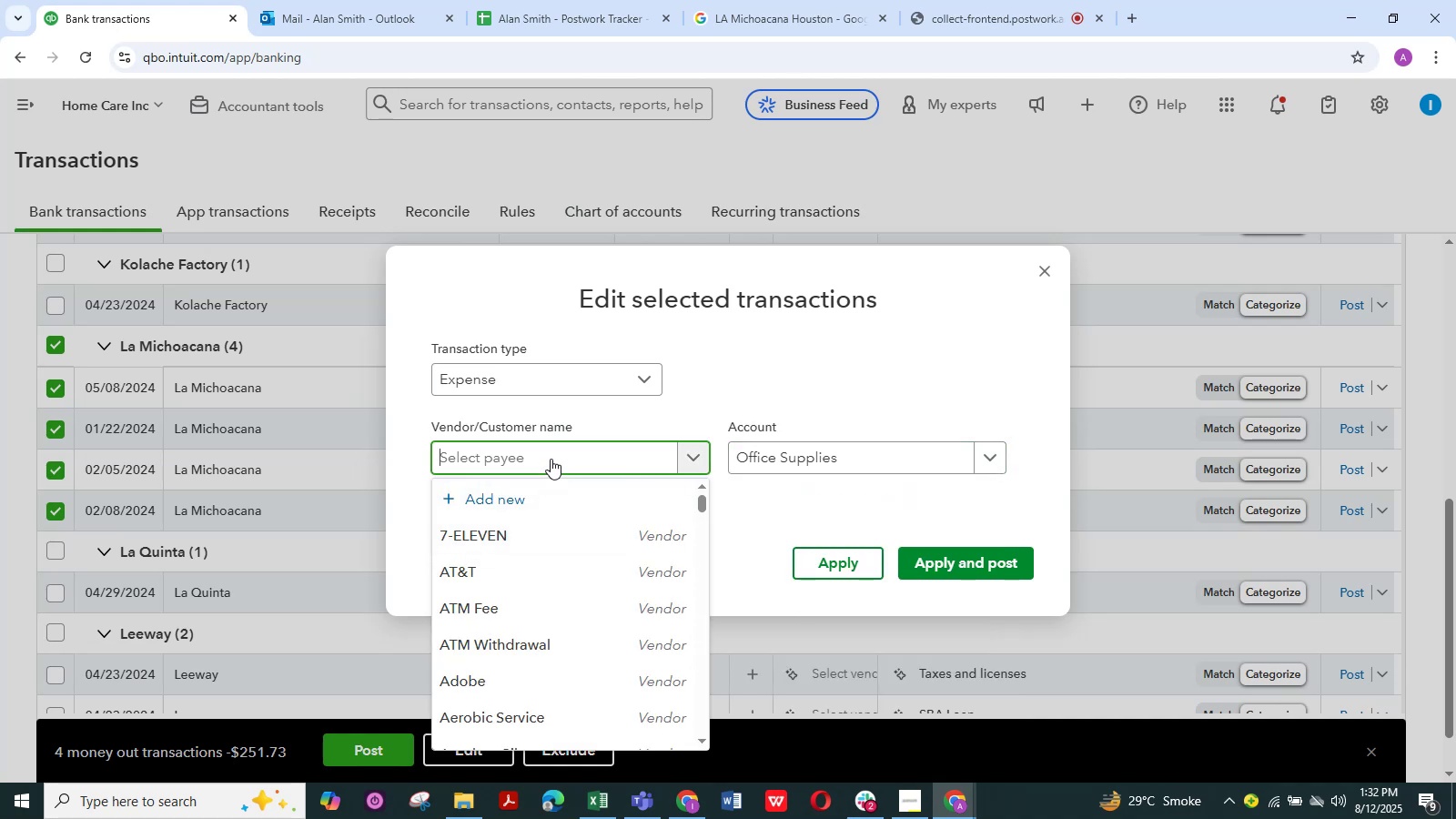 
wait(6.65)
 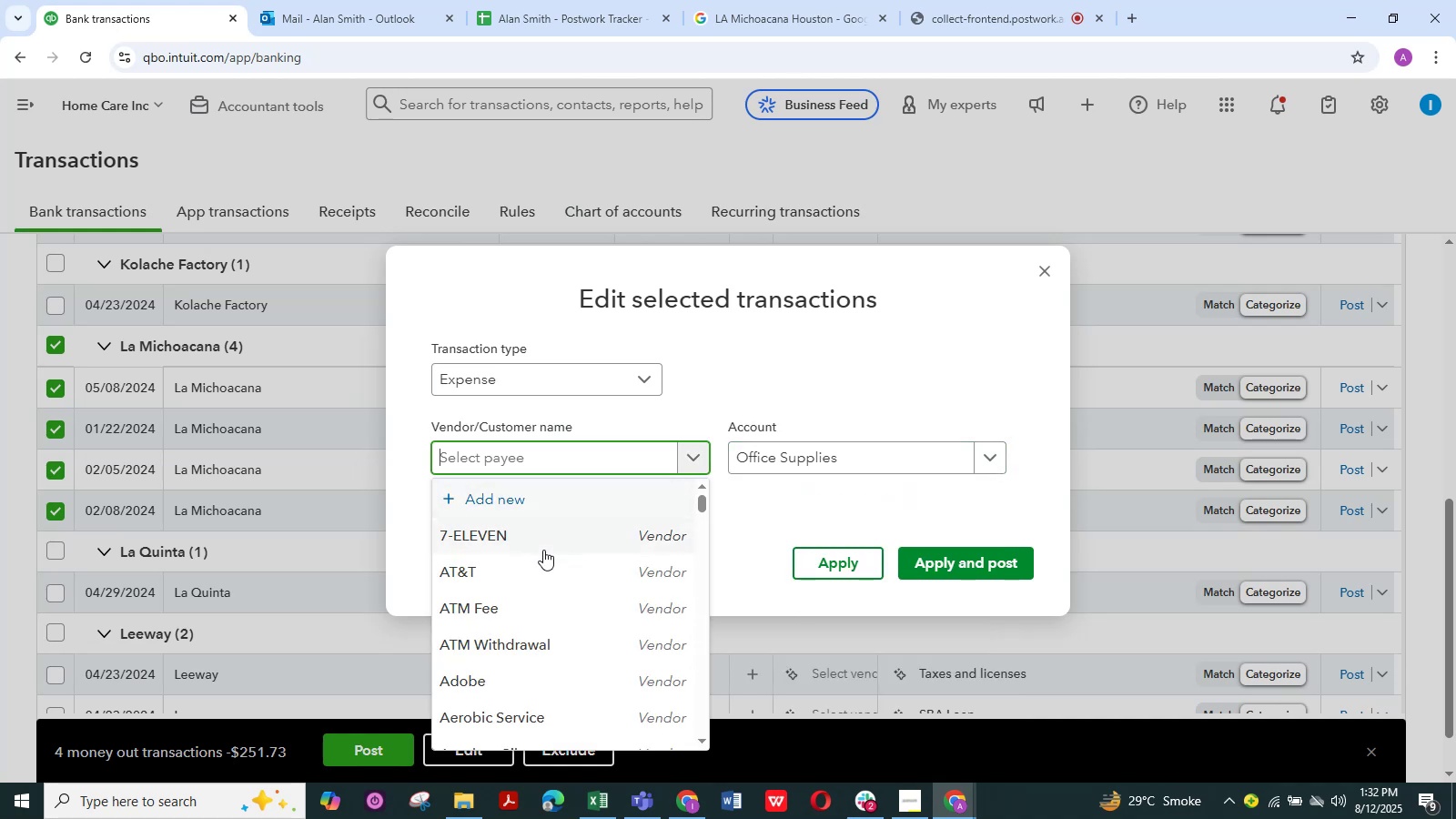 
type(La mi)
 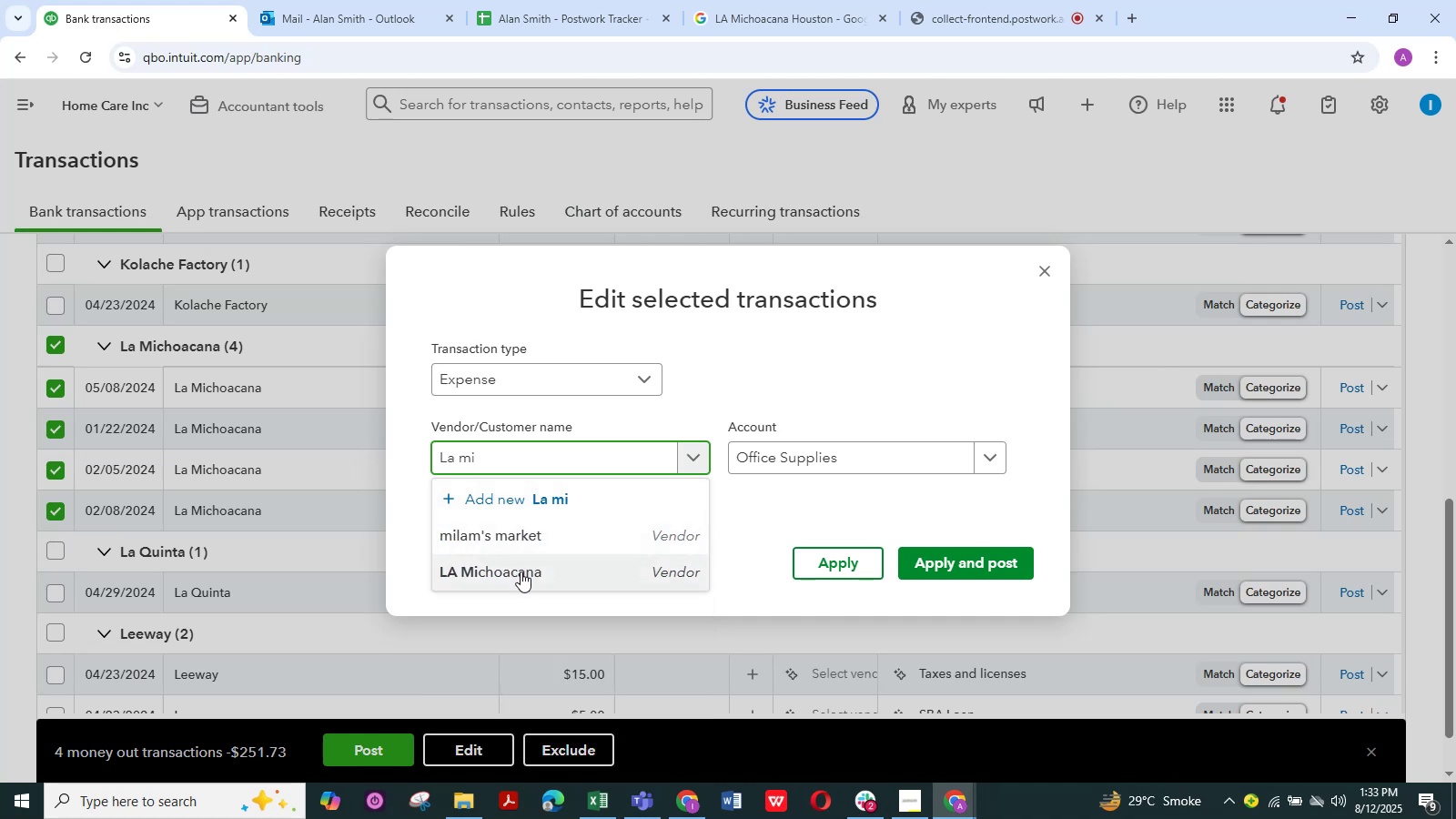 
left_click([521, 571])
 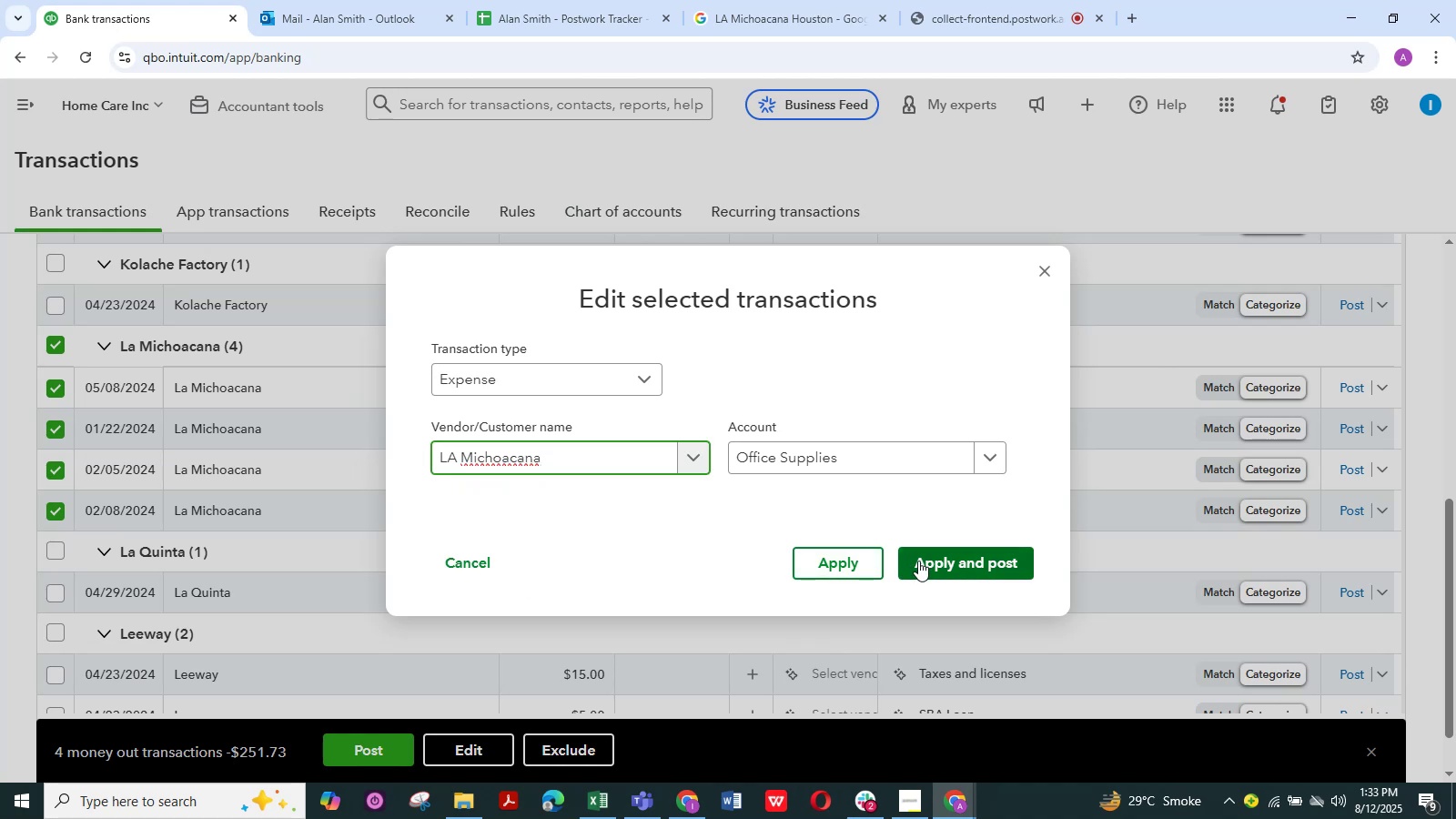 
left_click([929, 562])
 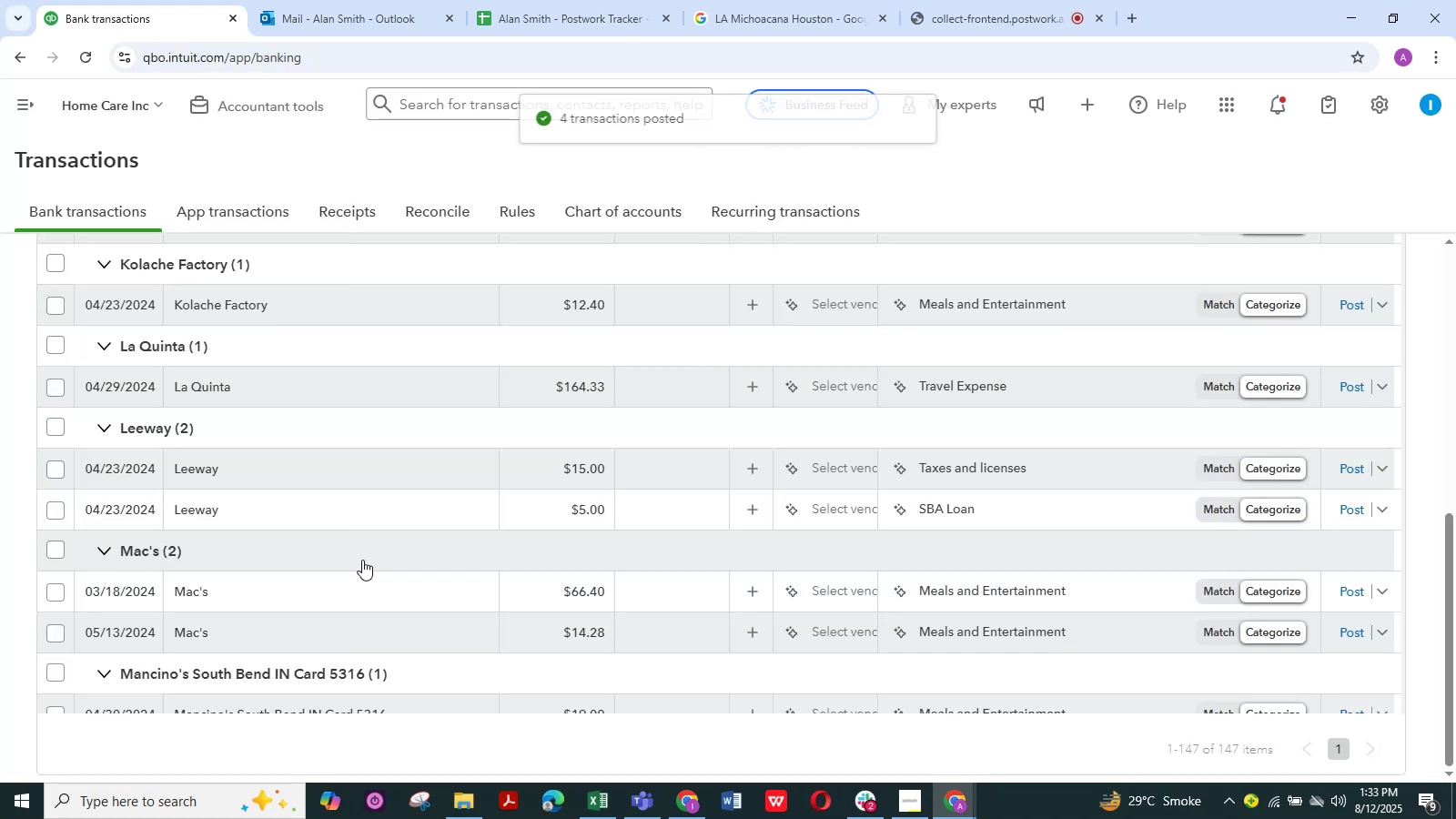 
scroll: coordinate [360, 572], scroll_direction: up, amount: 9.0
 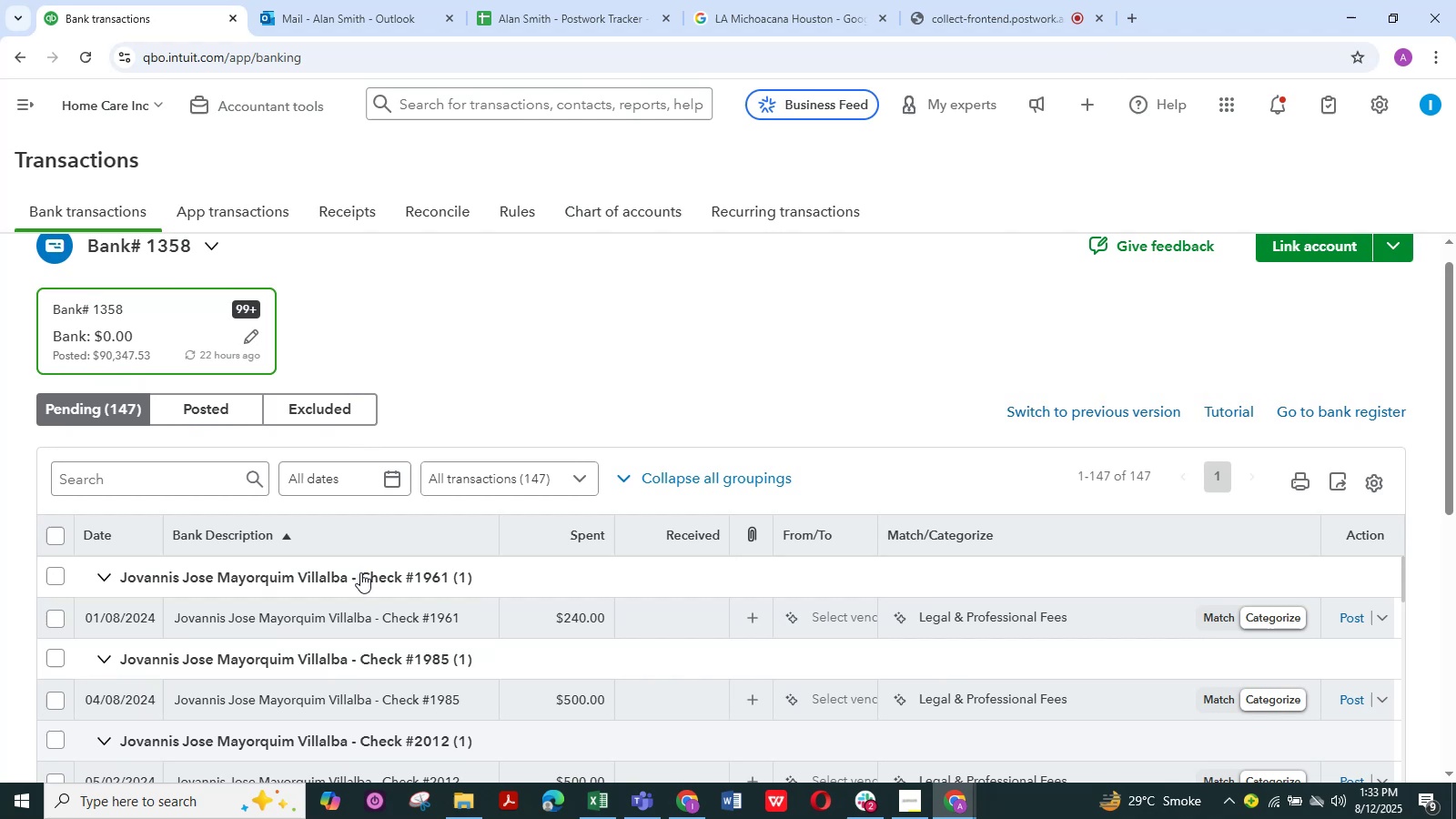 
scroll: coordinate [571, 565], scroll_direction: down, amount: 30.0
 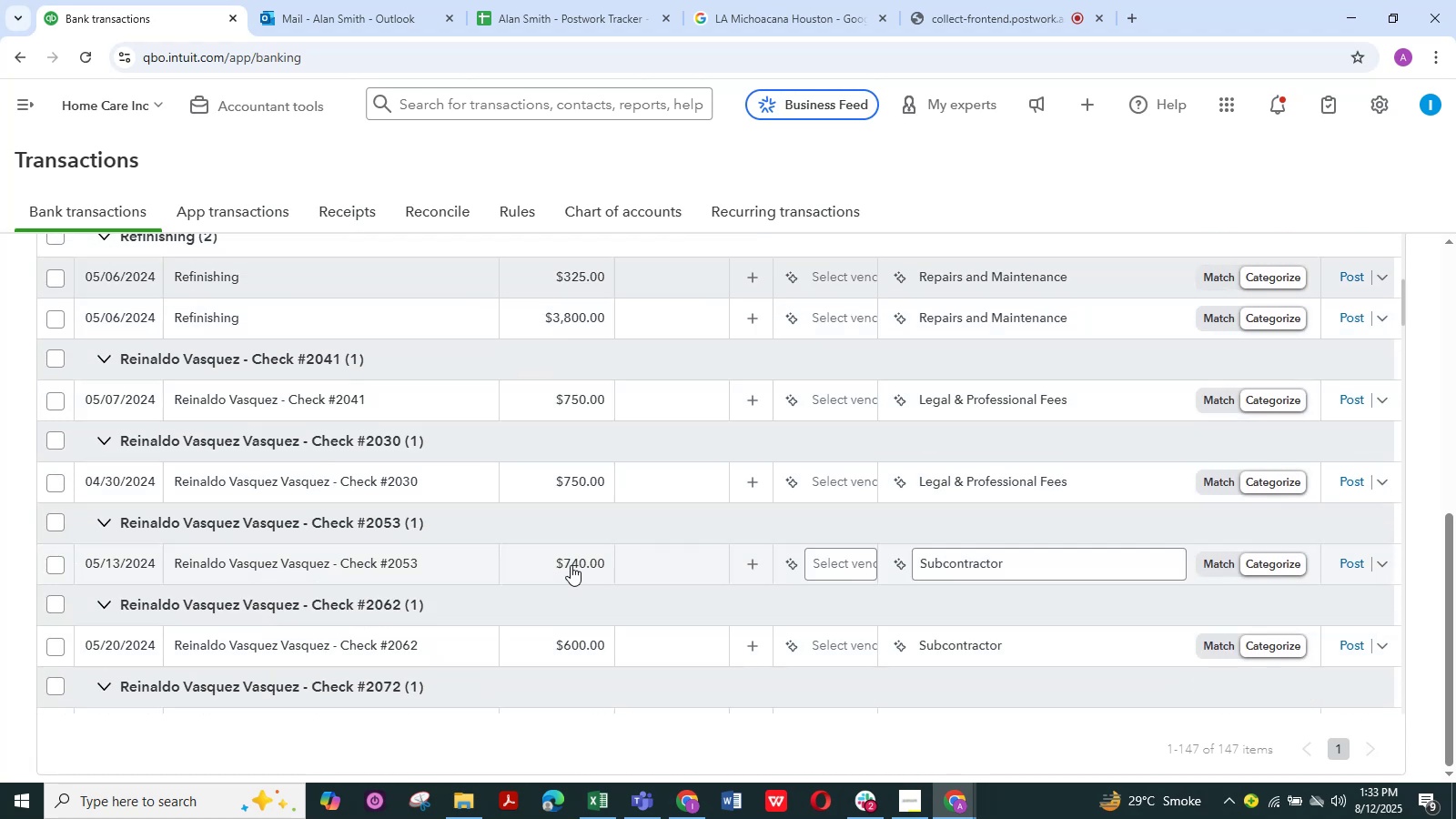 
scroll: coordinate [571, 565], scroll_direction: down, amount: 2.0
 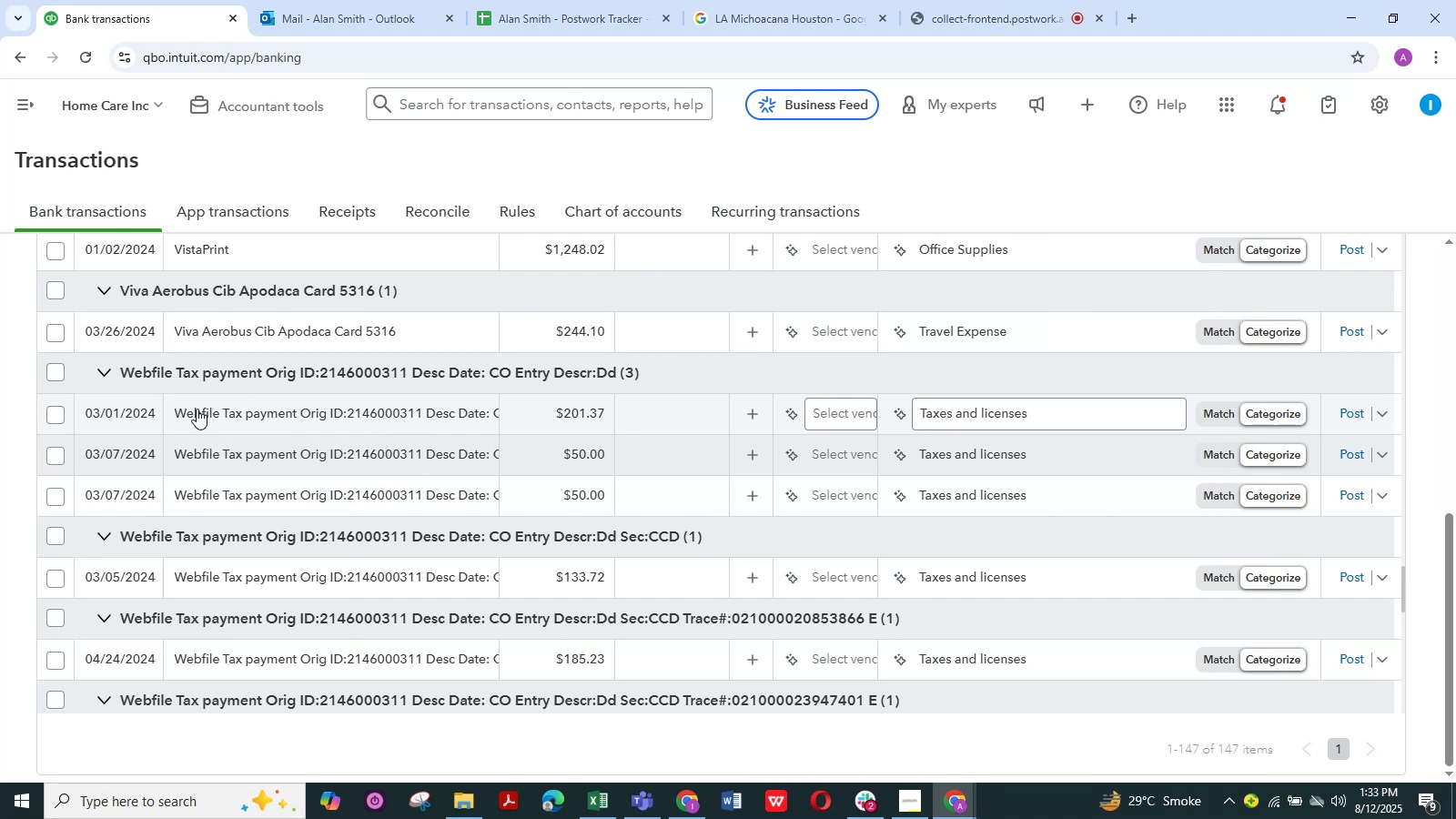 
left_click([202, 412])
 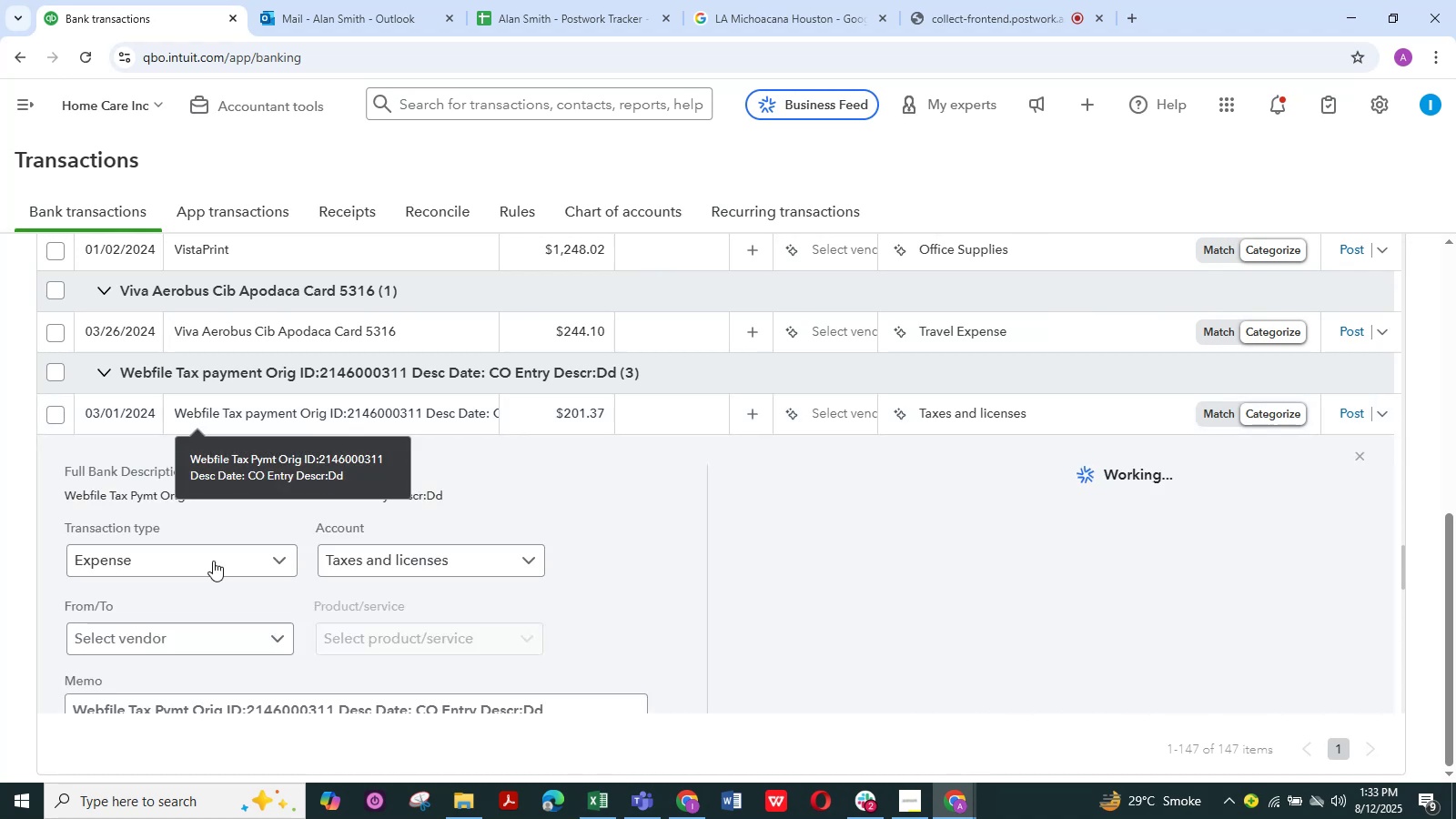 
scroll: coordinate [207, 615], scroll_direction: down, amount: 1.0
 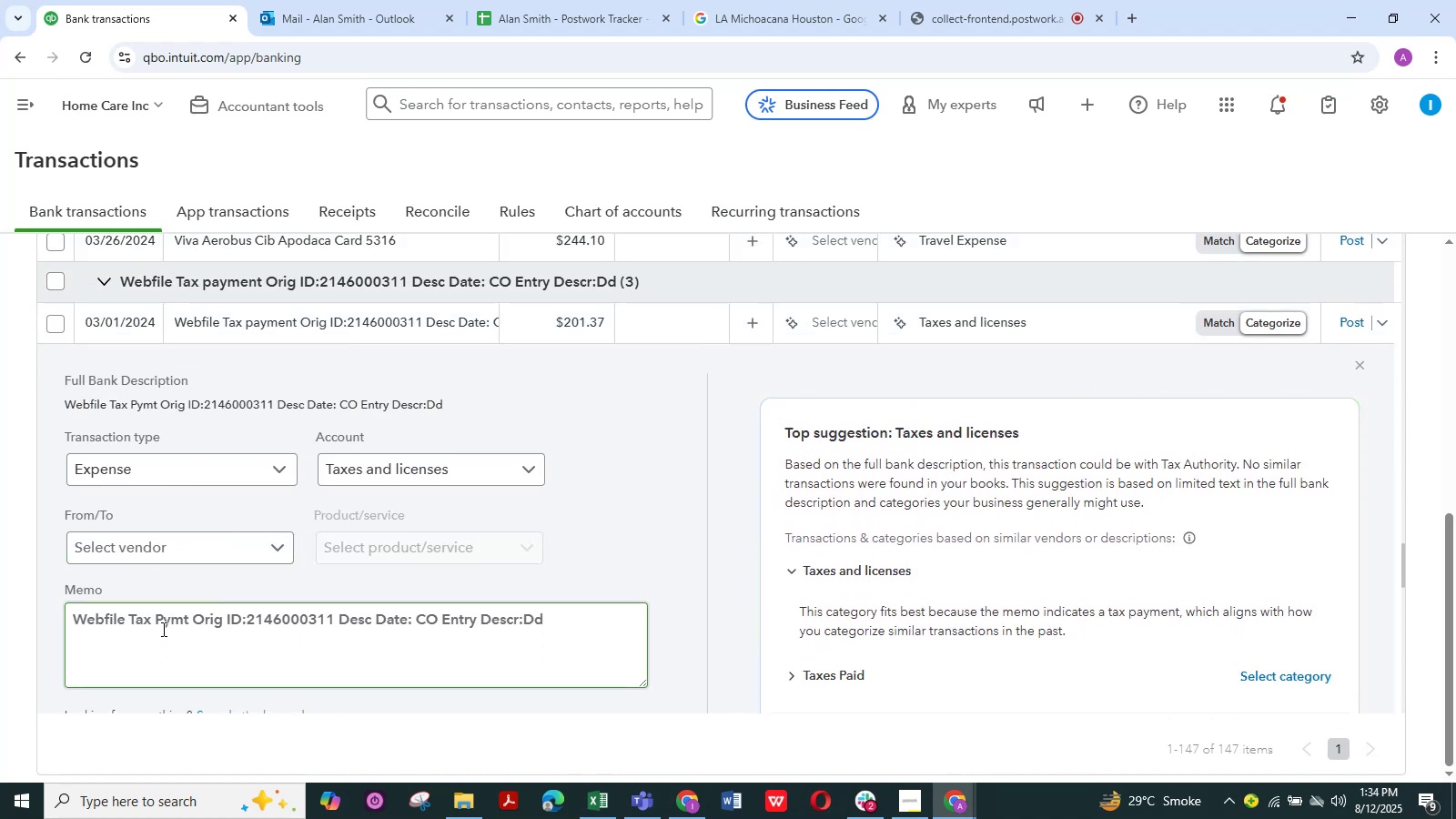 
wait(6.09)
 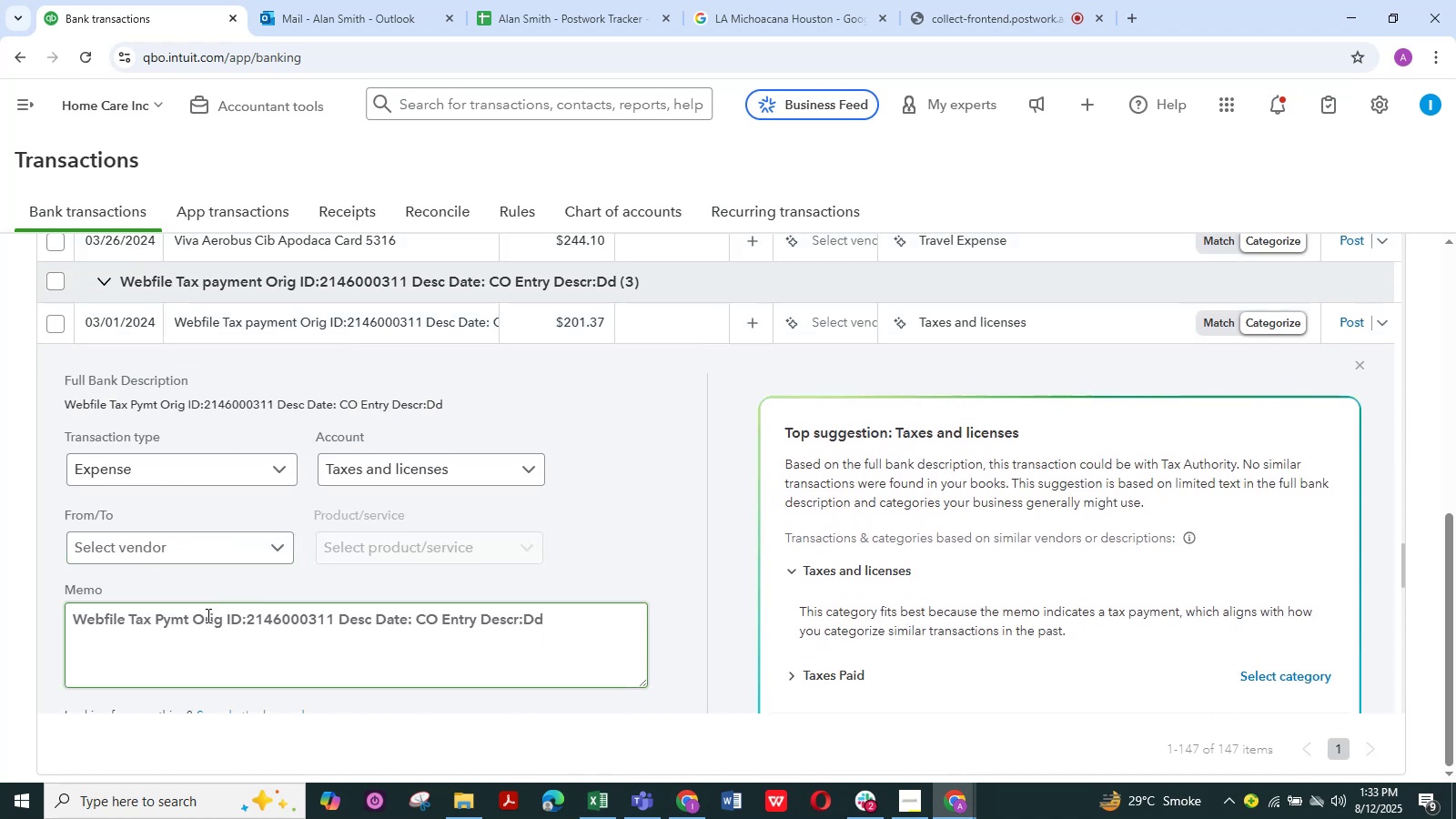 
left_click_drag(start_coordinate=[241, 618], to_coordinate=[70, 633])
 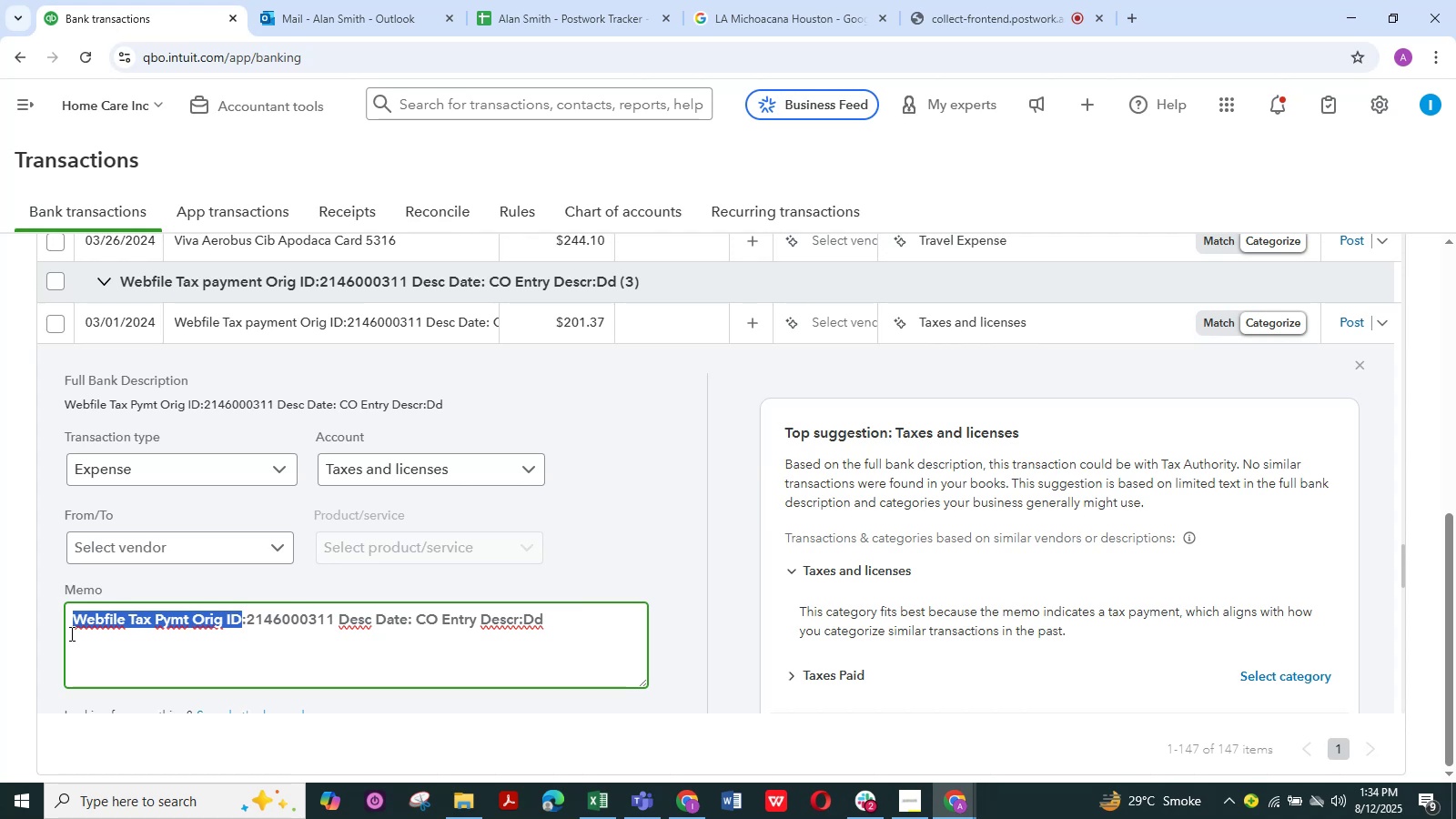 
key(Control+C)
 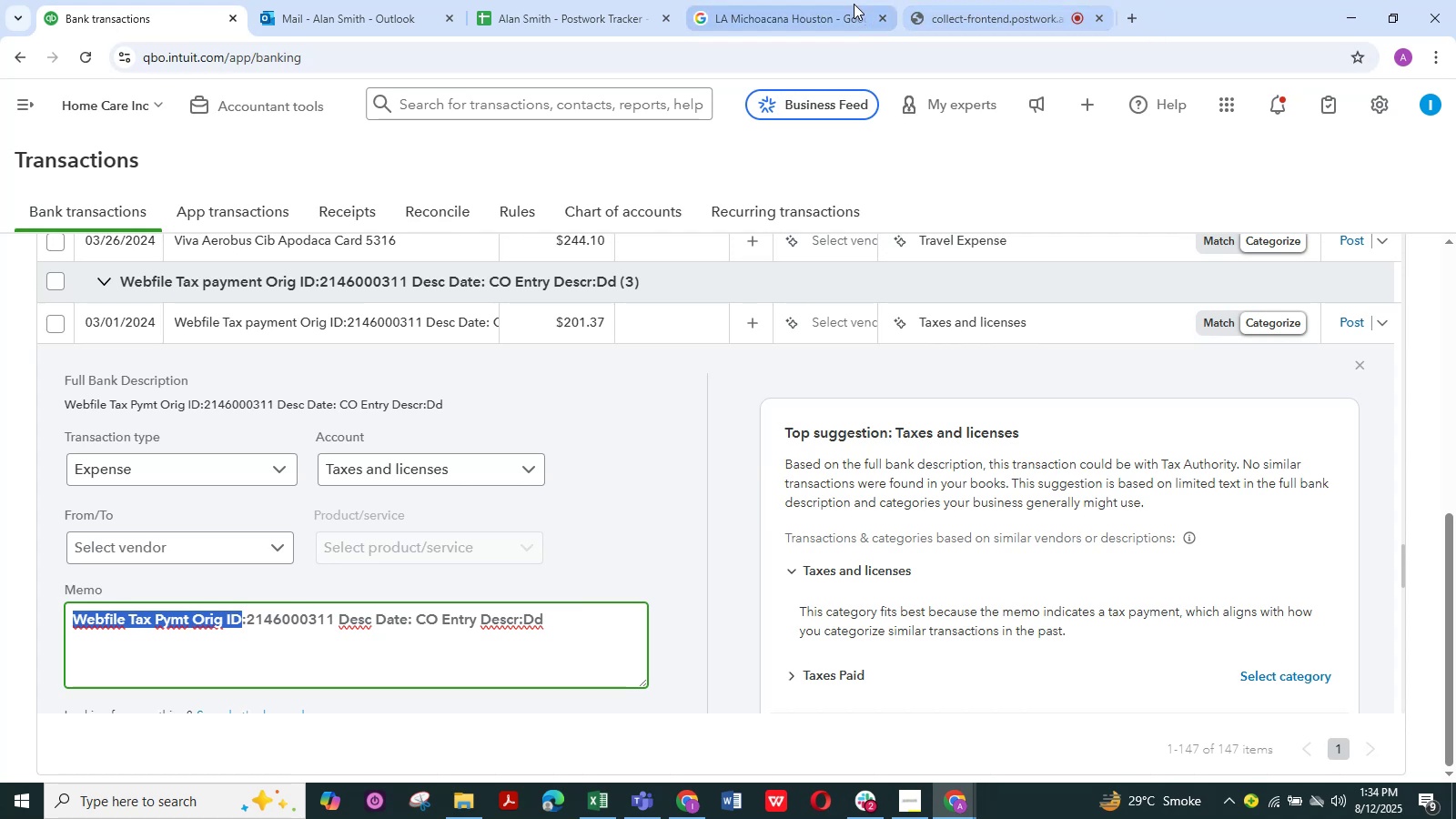 
left_click([759, 16])
 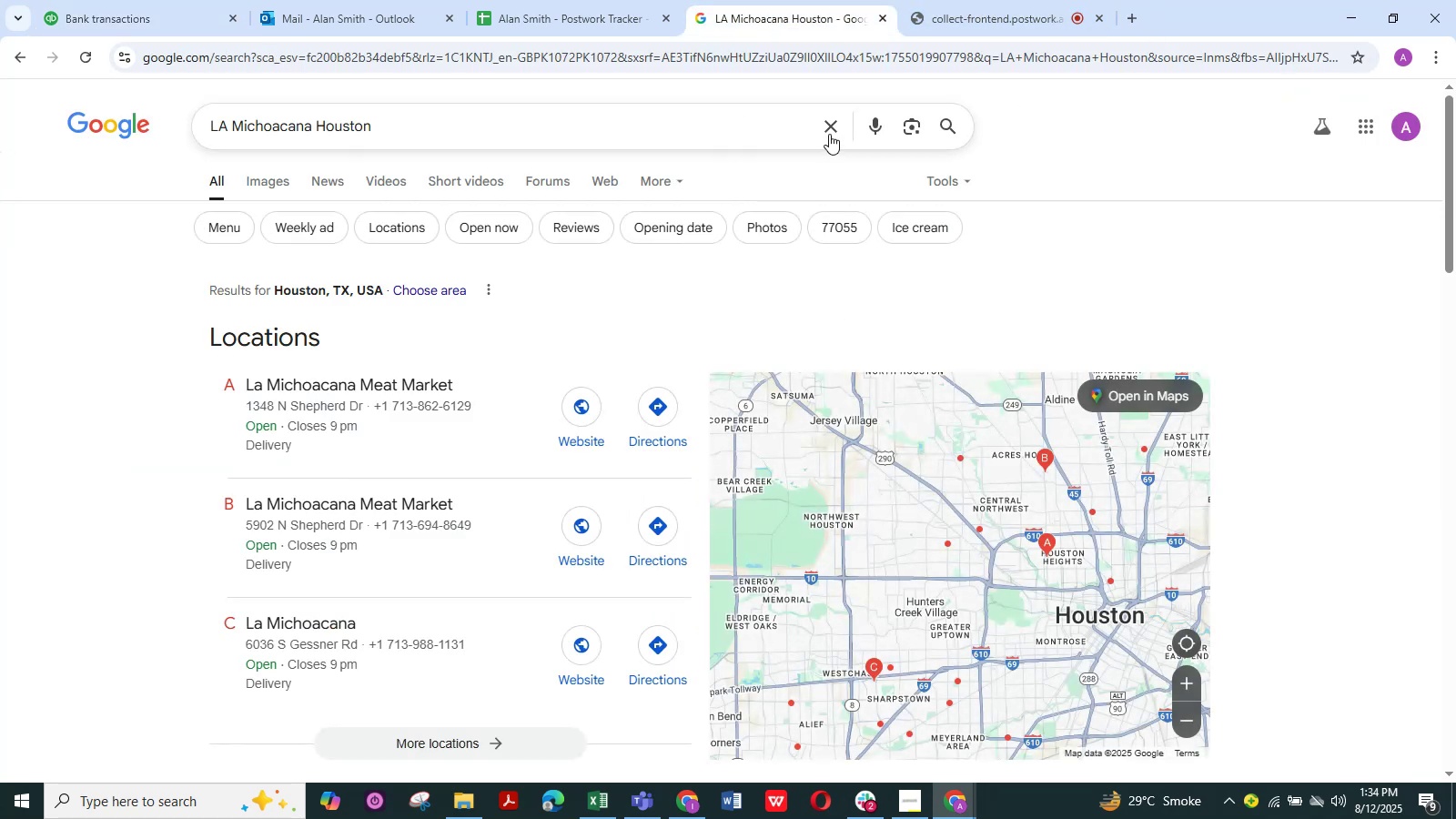 
left_click([833, 131])
 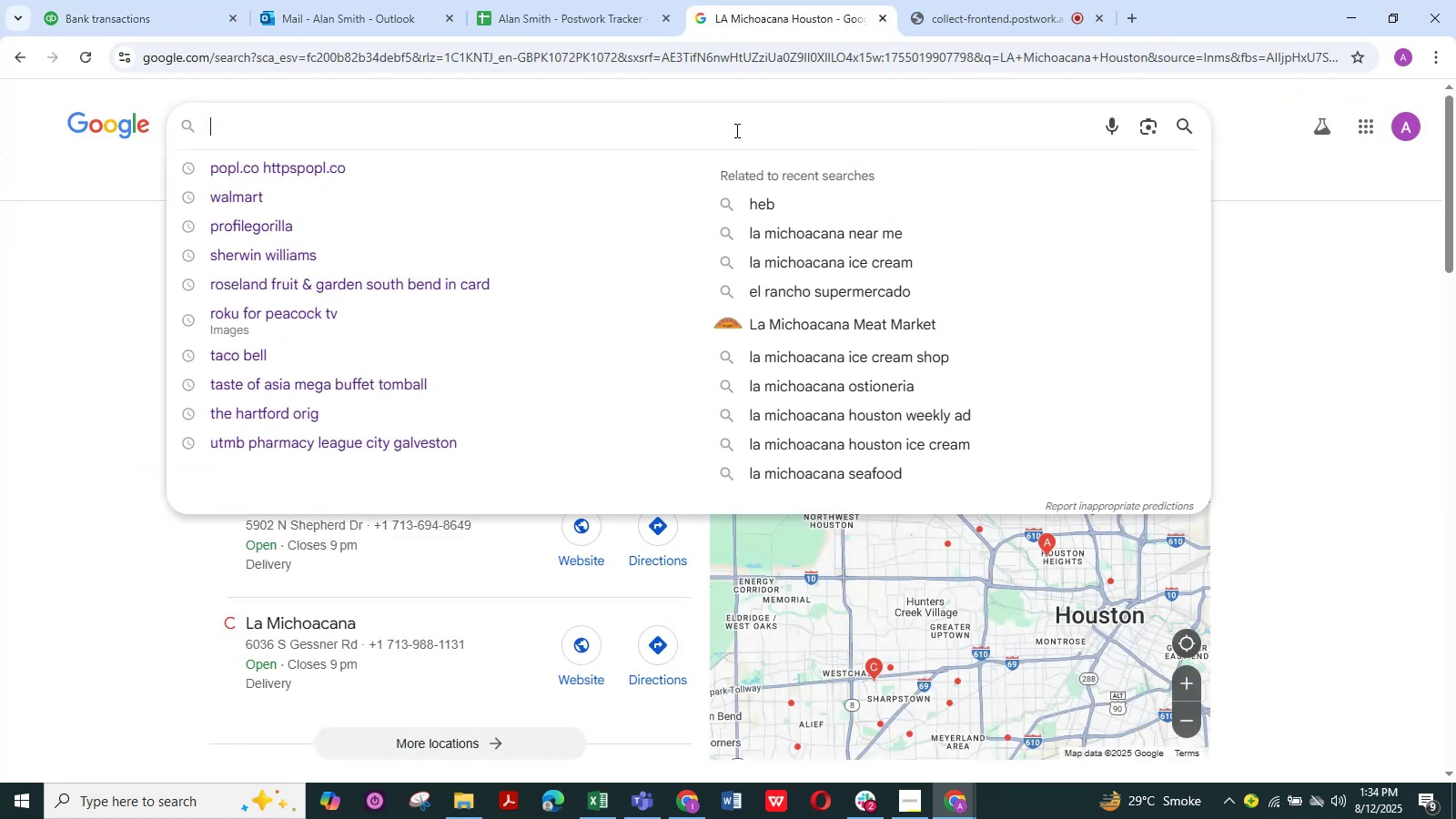 
left_click([735, 130])
 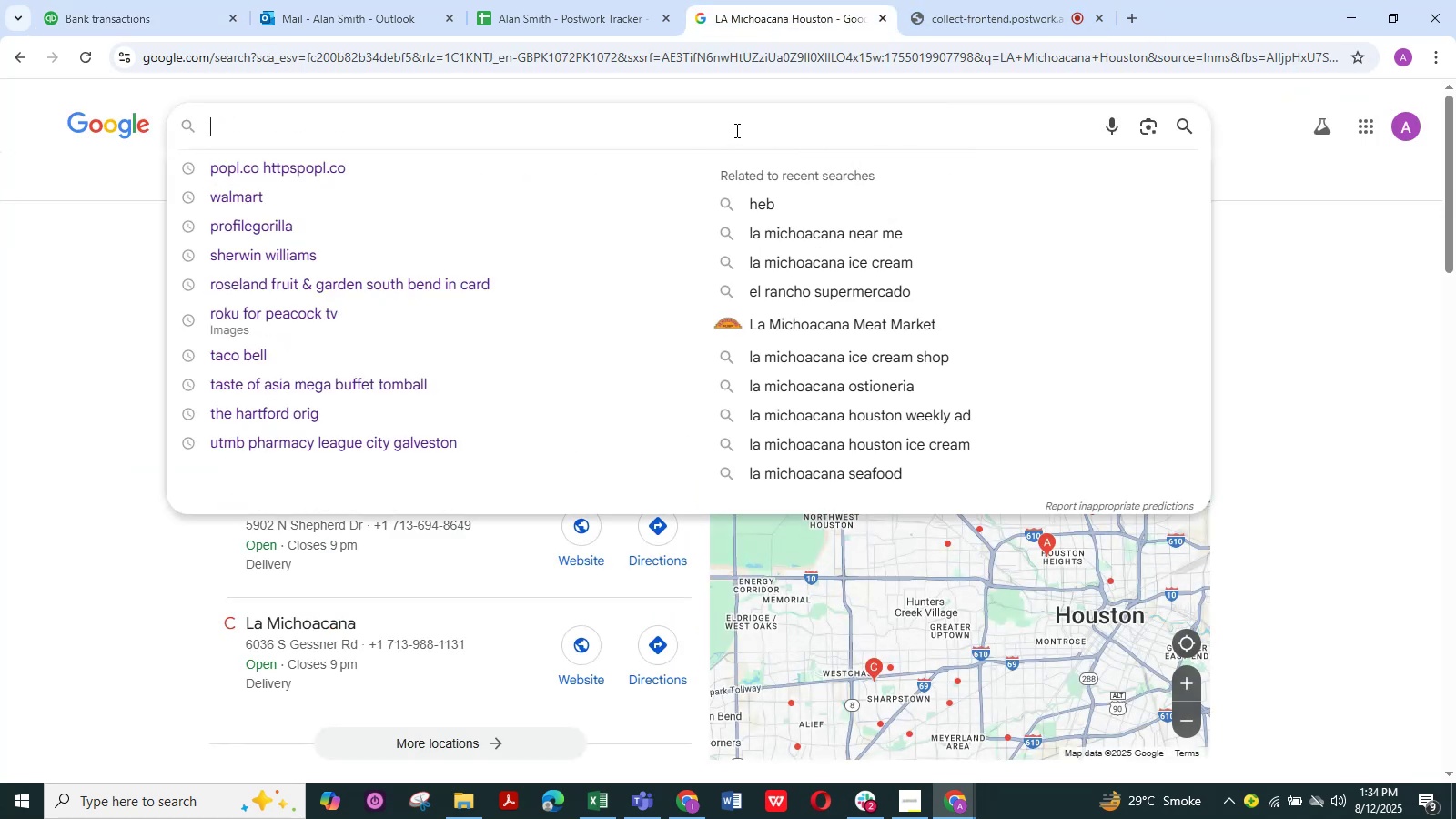 
key(Control+V)
 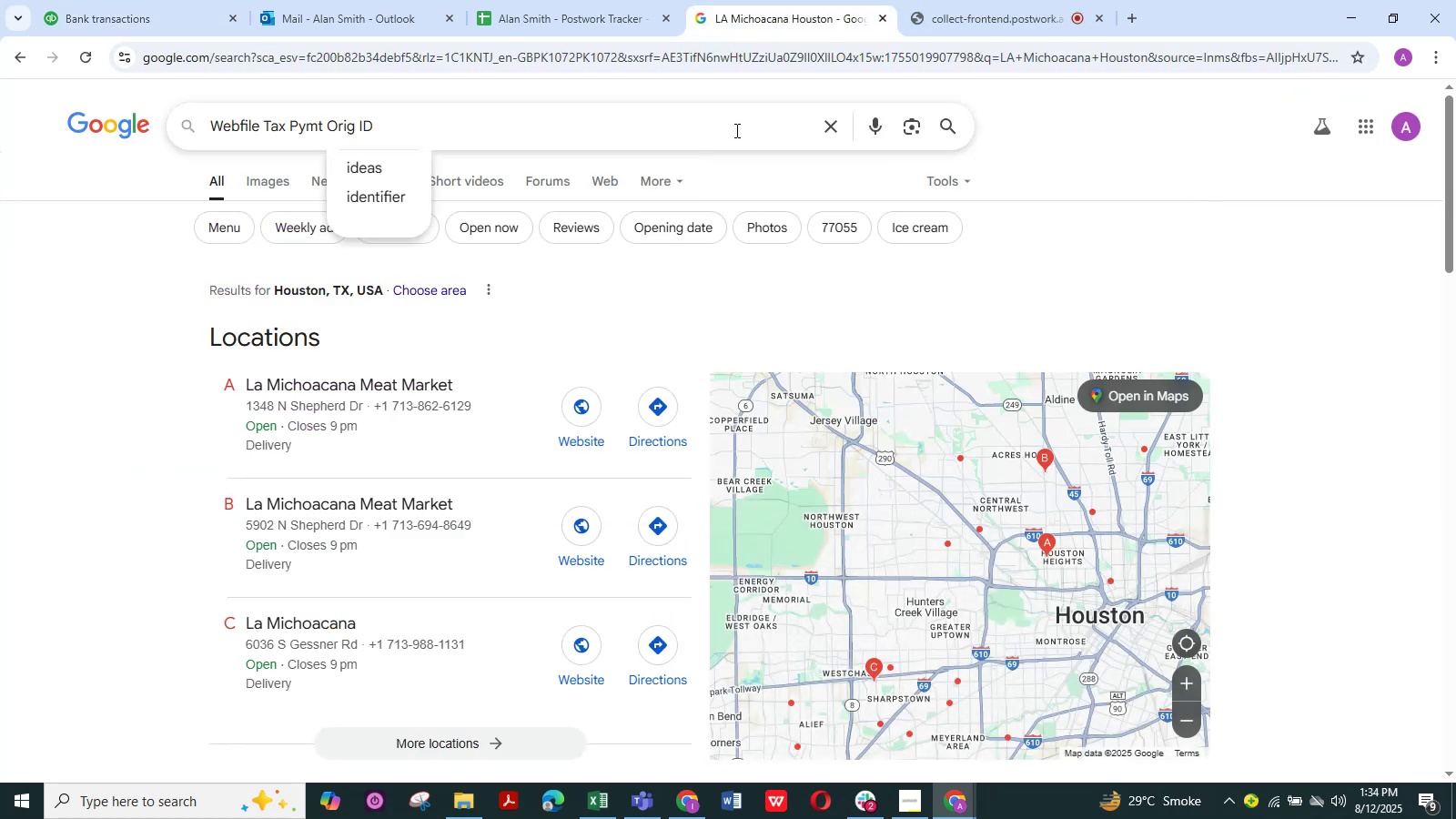 
wait(8.17)
 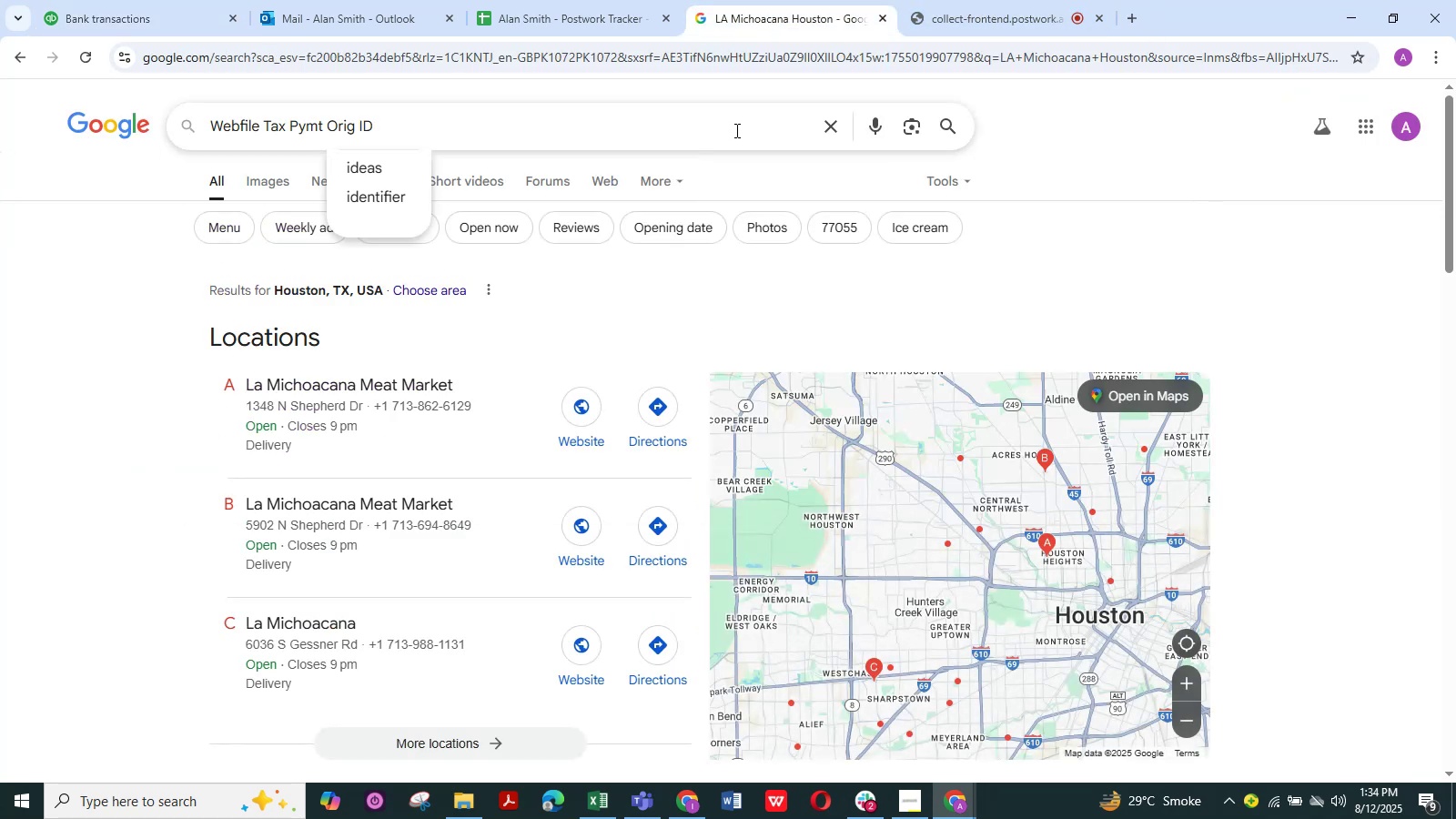 
key(NumpadEnter)
 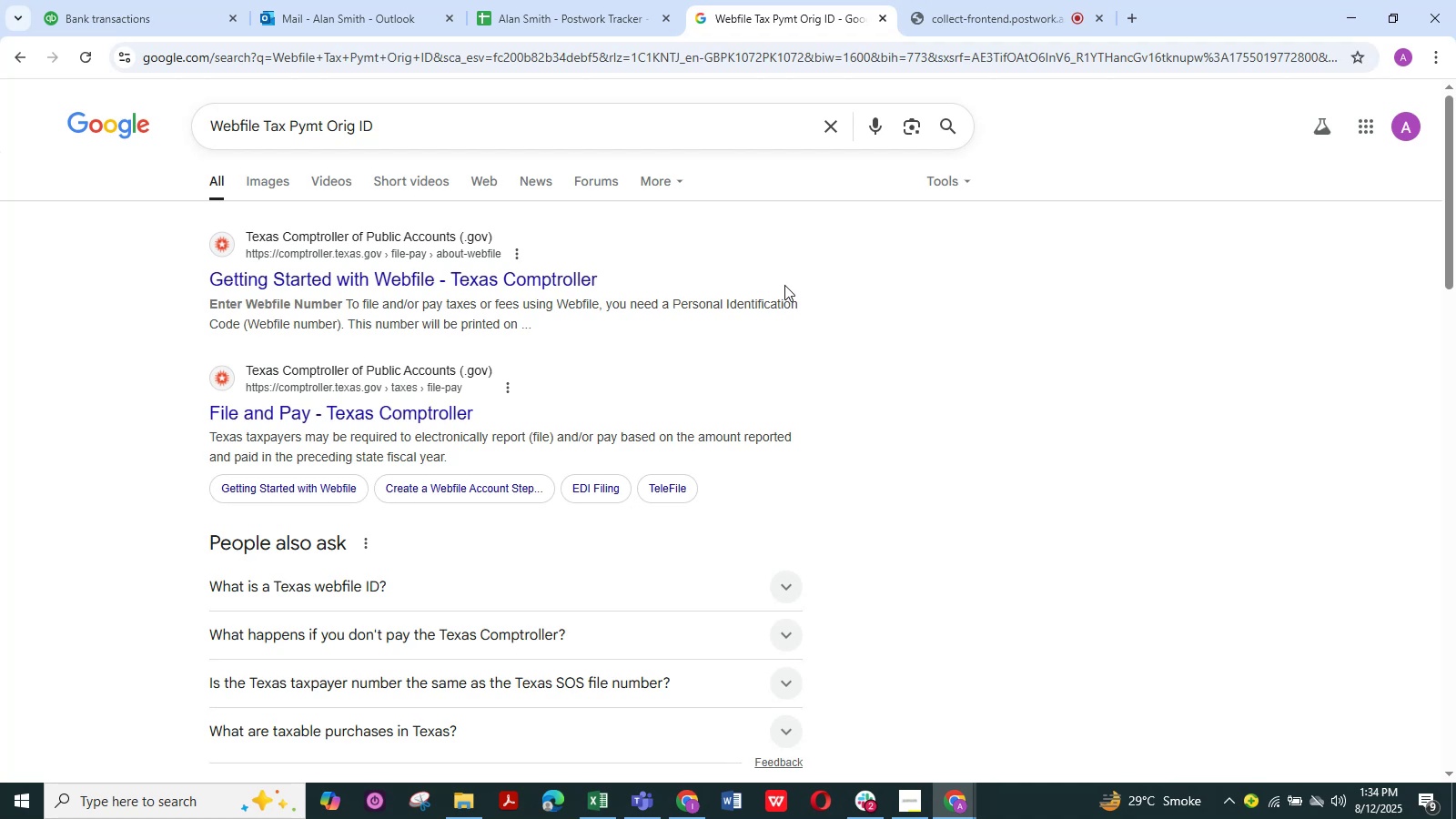 
wait(12.95)
 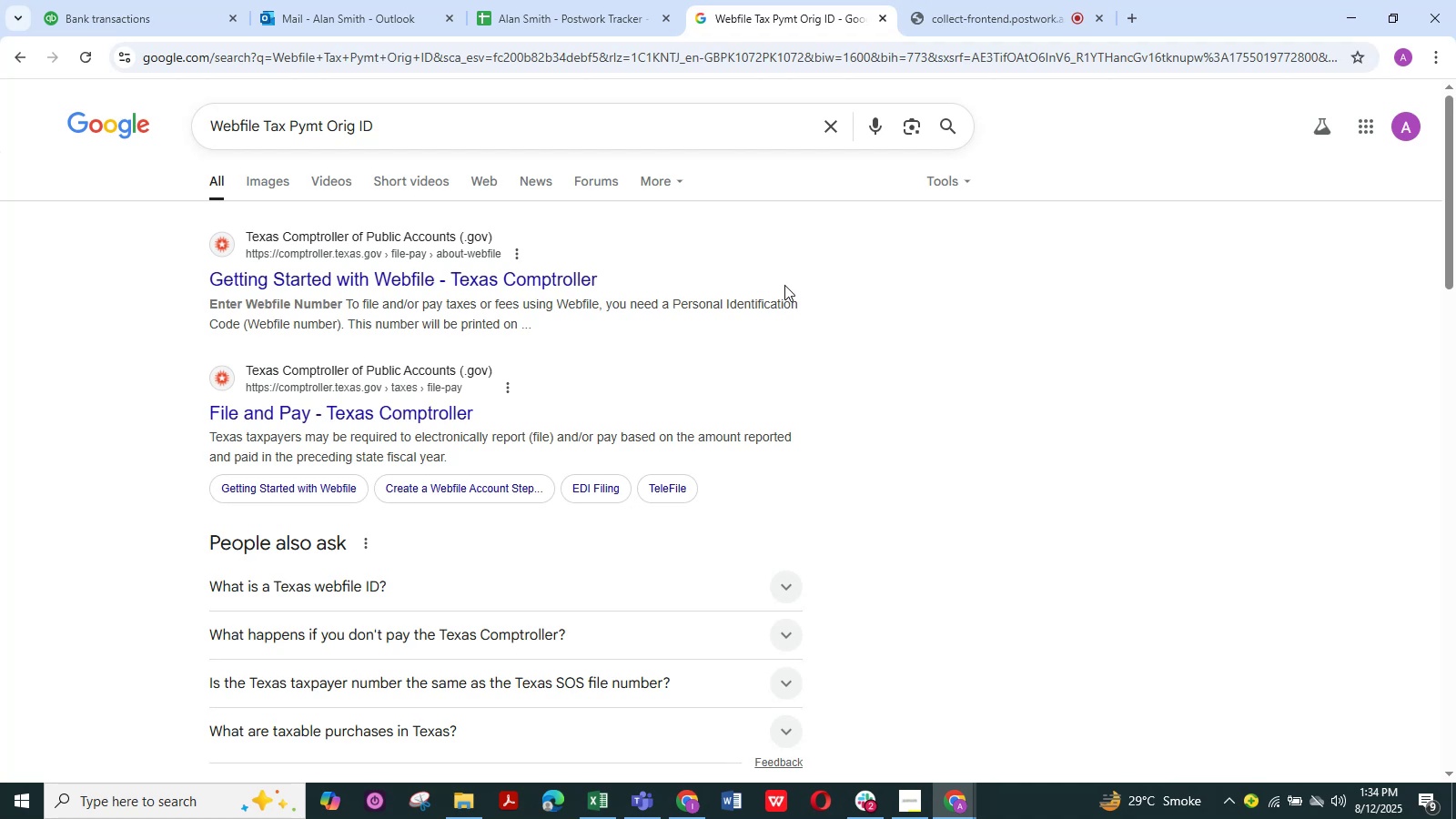 
left_click([276, 177])
 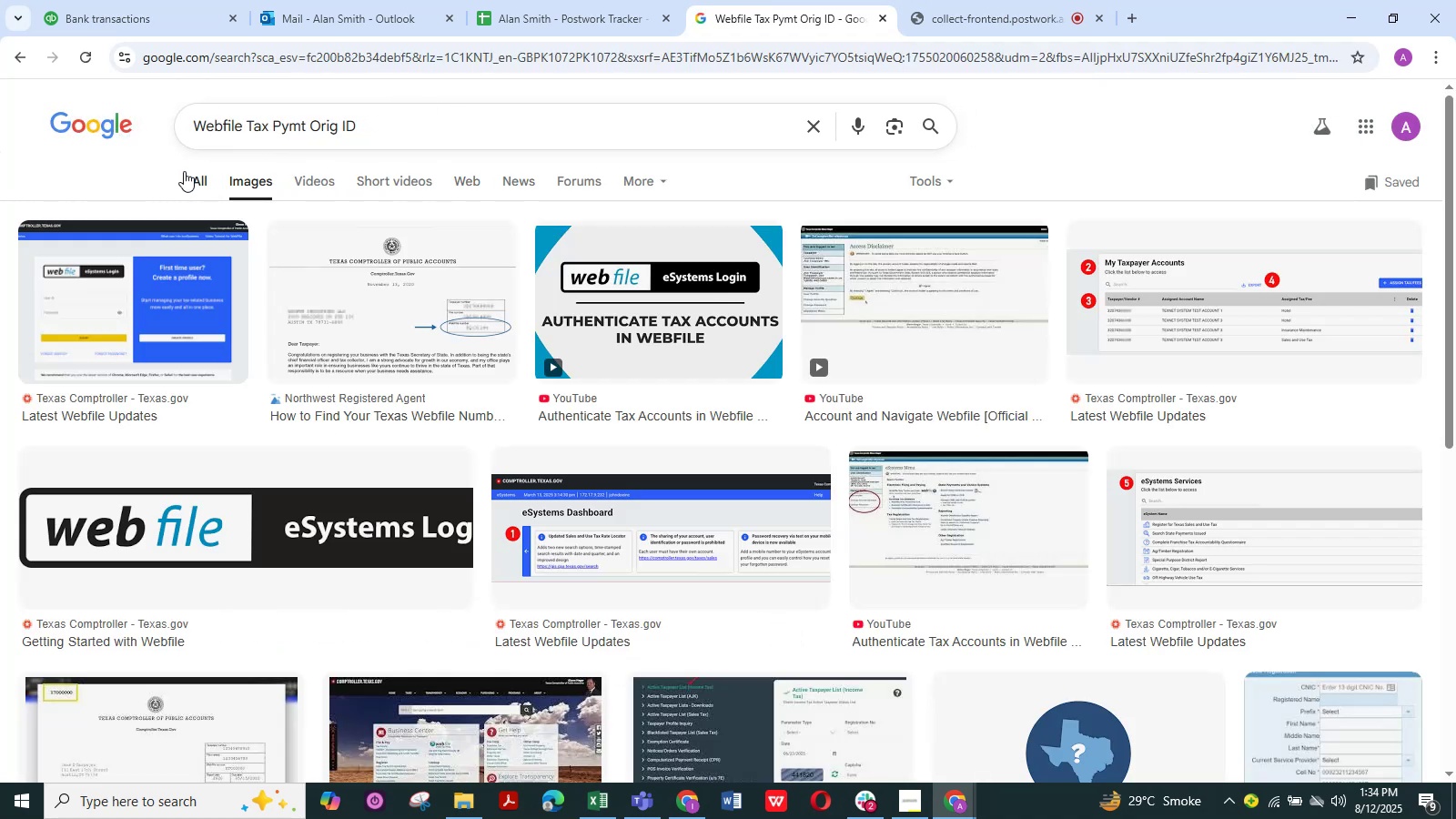 
left_click([203, 181])
 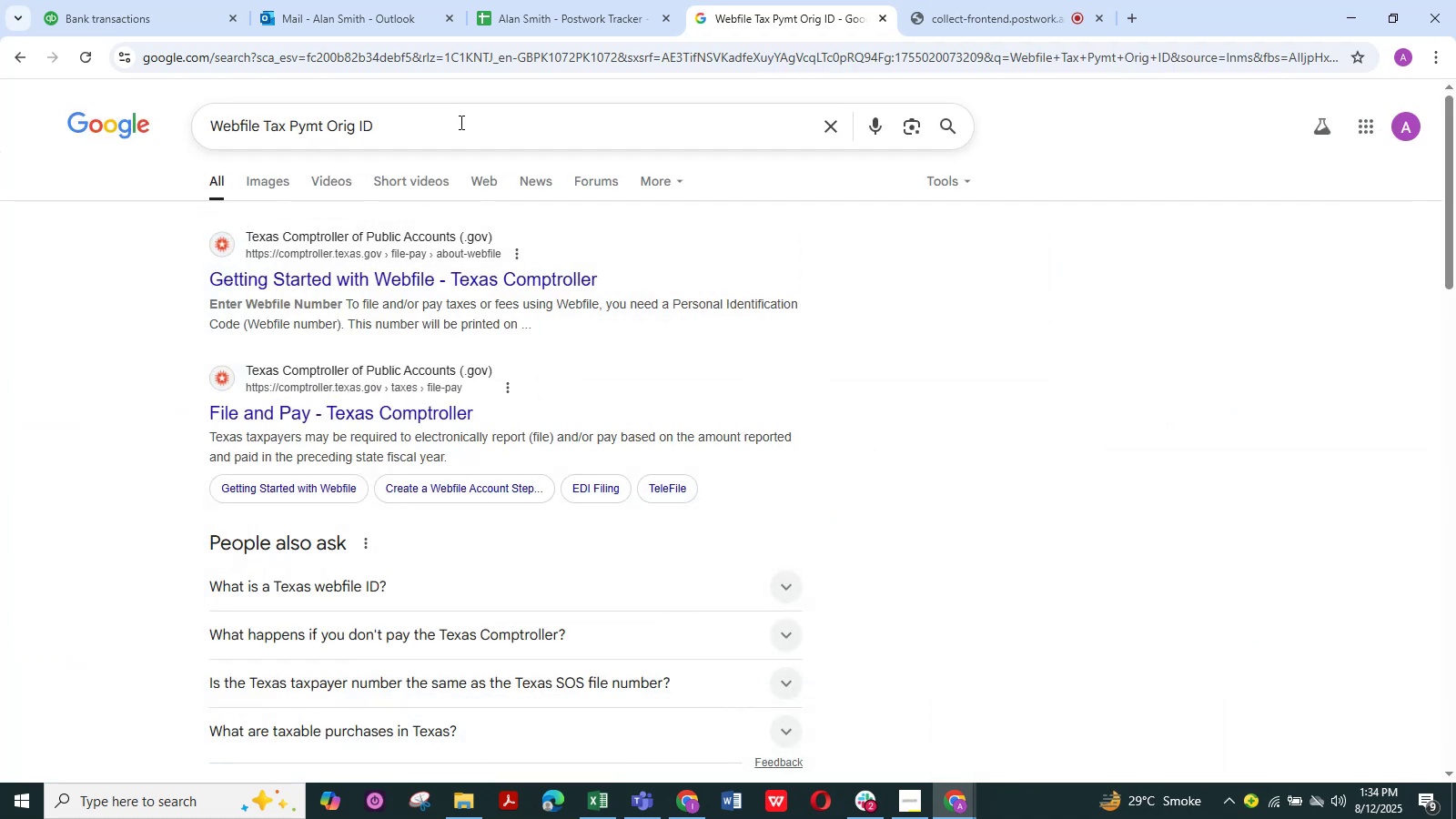 
wait(7.58)
 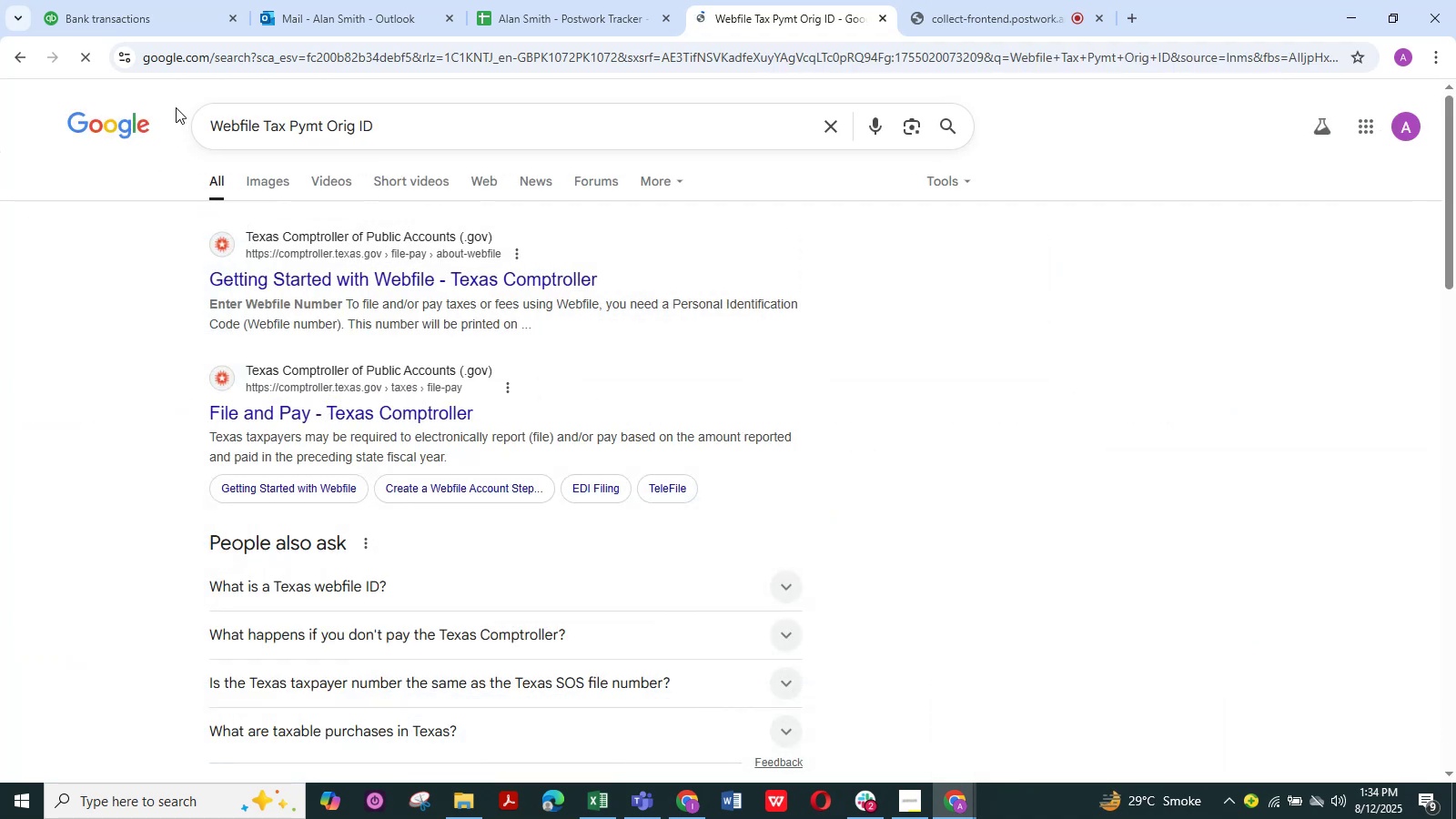 
left_click([128, 17])
 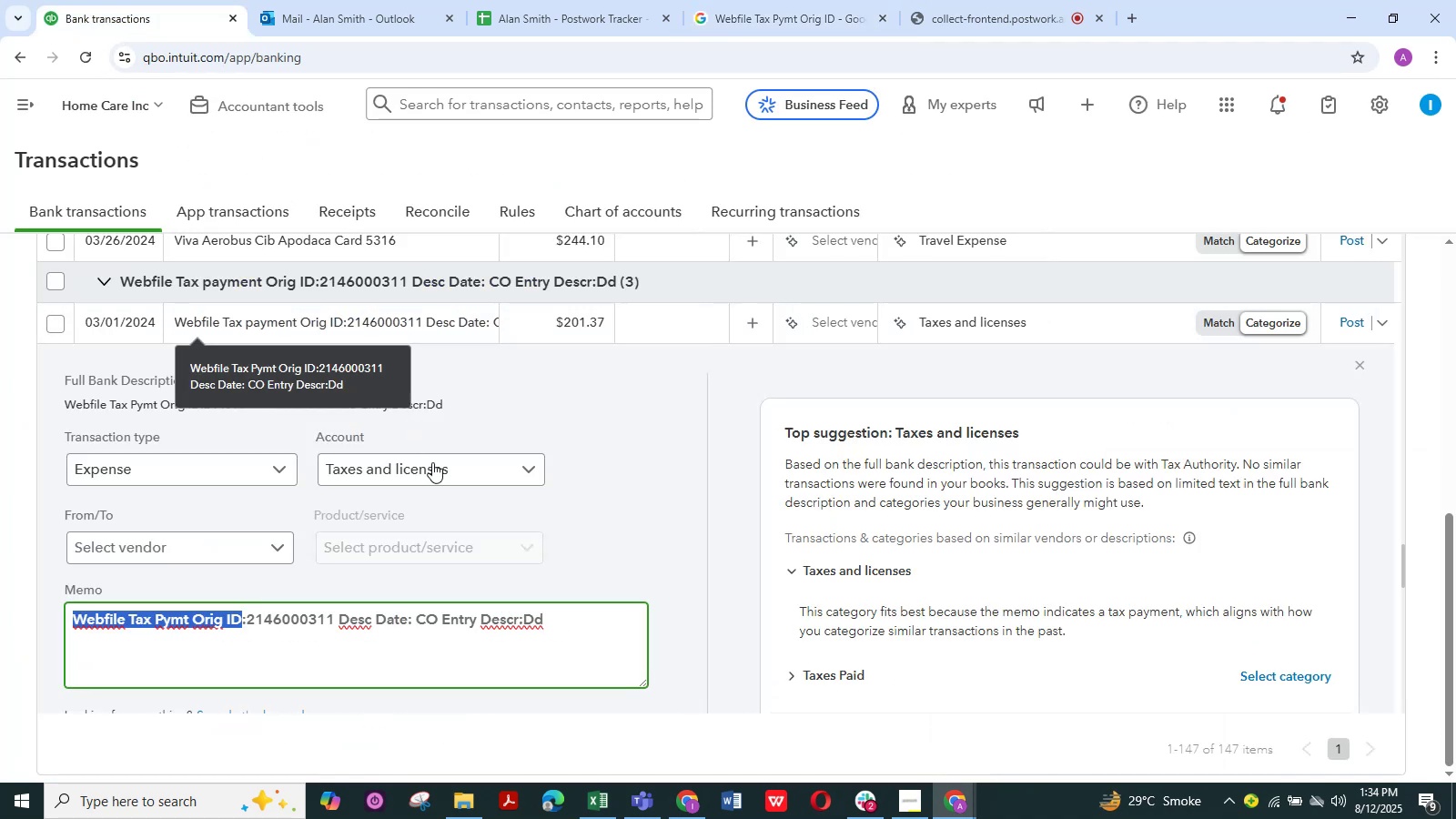 
scroll: coordinate [447, 479], scroll_direction: up, amount: 1.0
 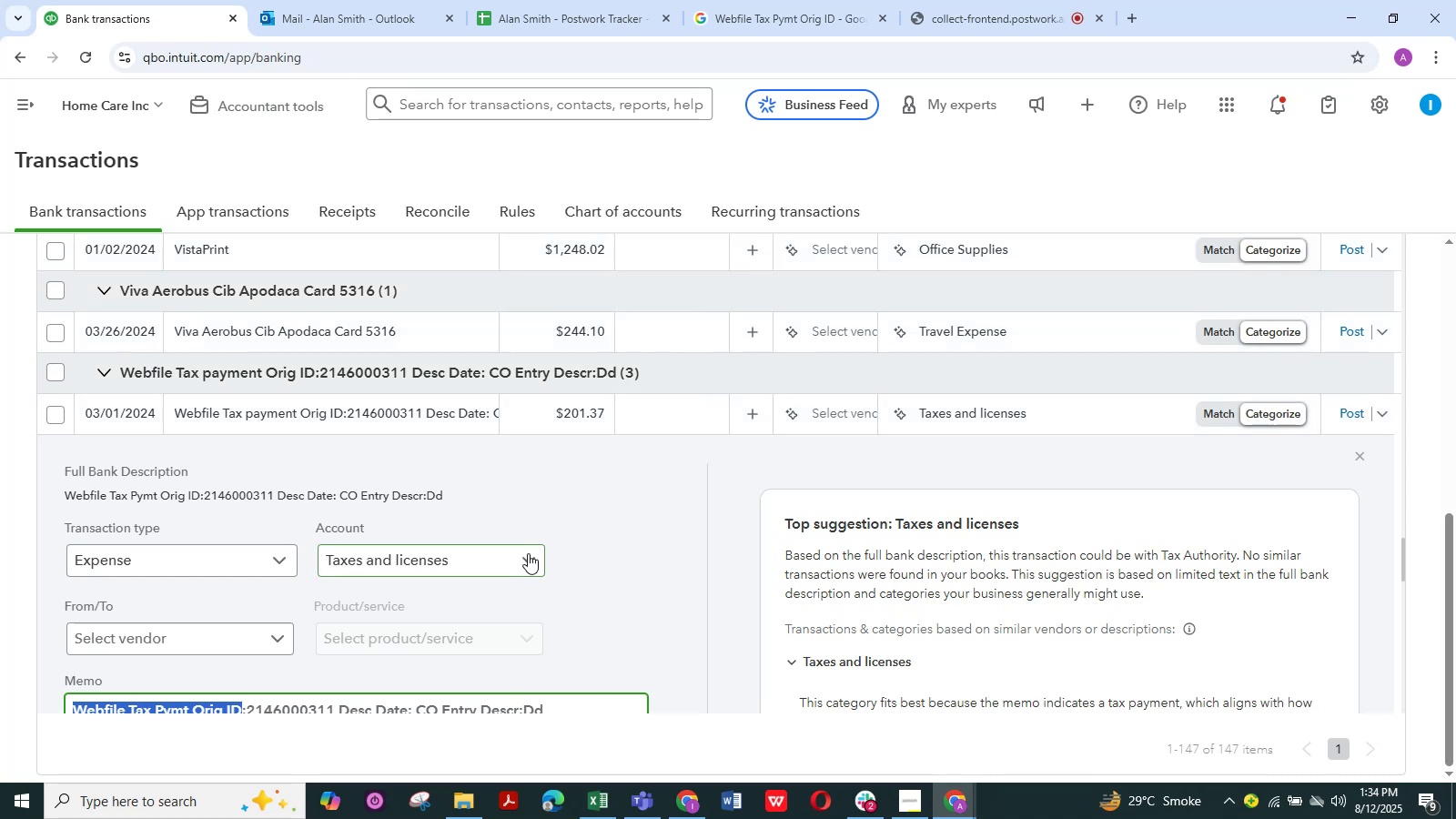 
left_click([529, 561])
 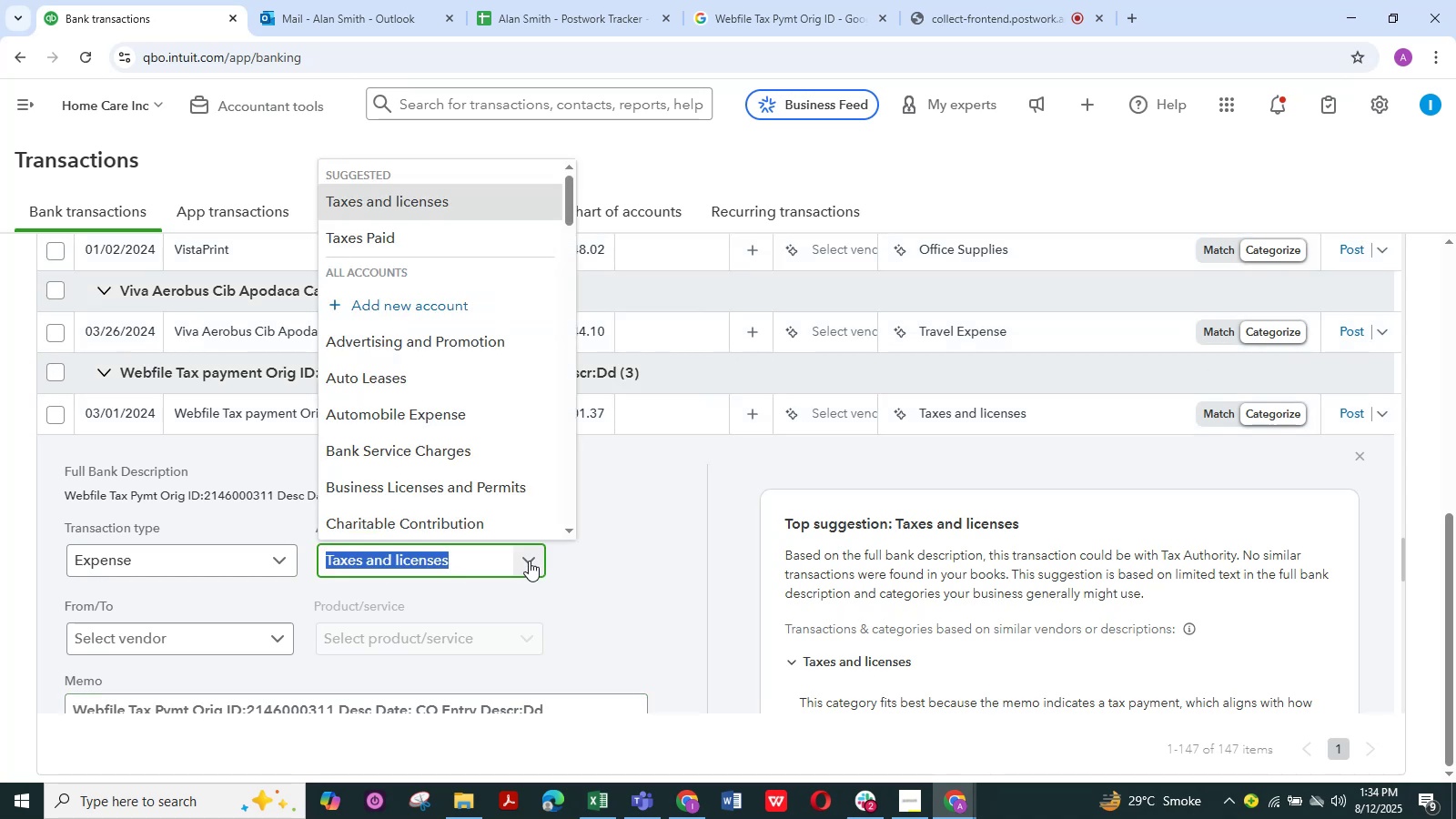 
wait(9.22)
 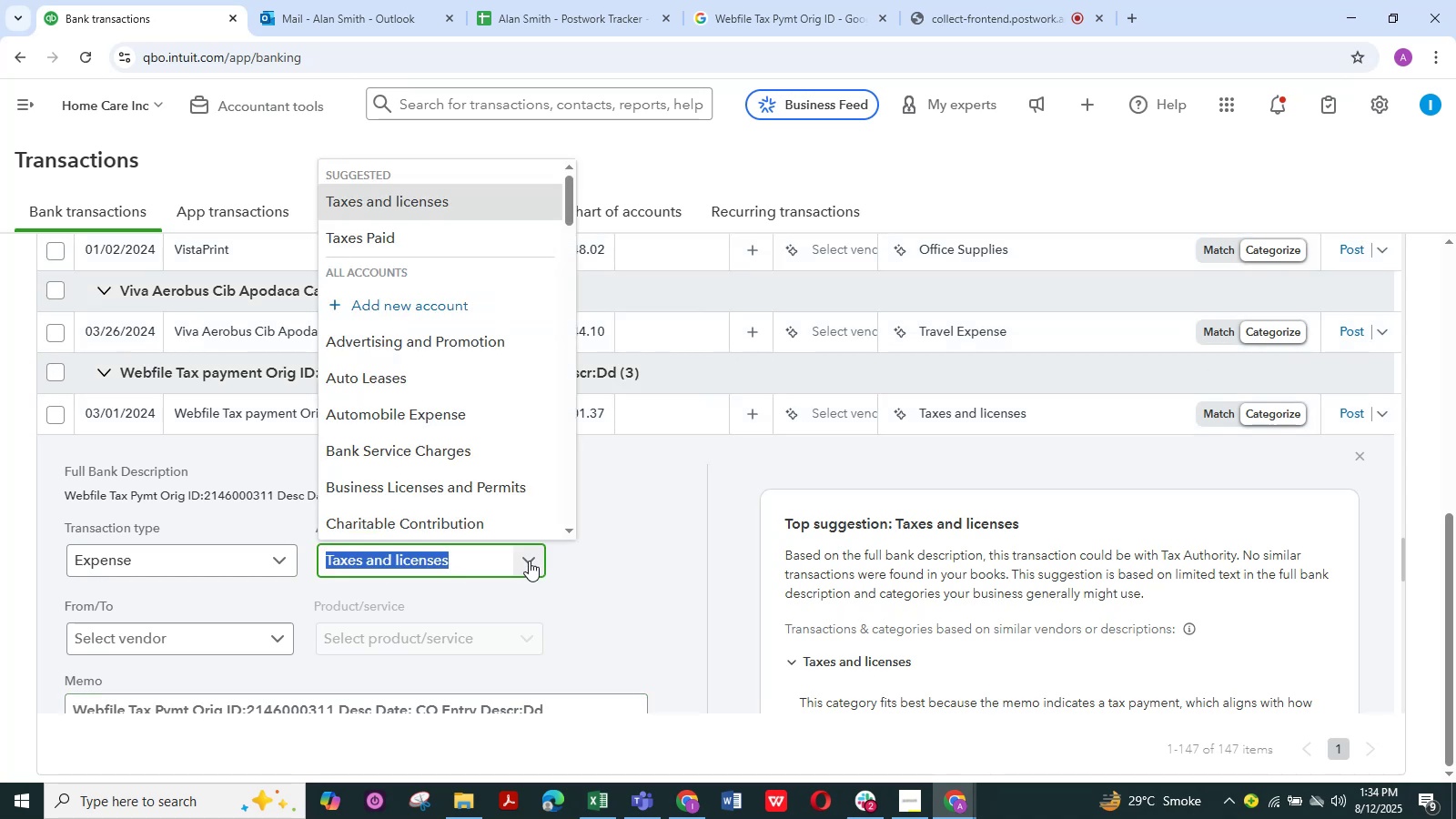 
scroll: coordinate [440, 436], scroll_direction: down, amount: 1.0
 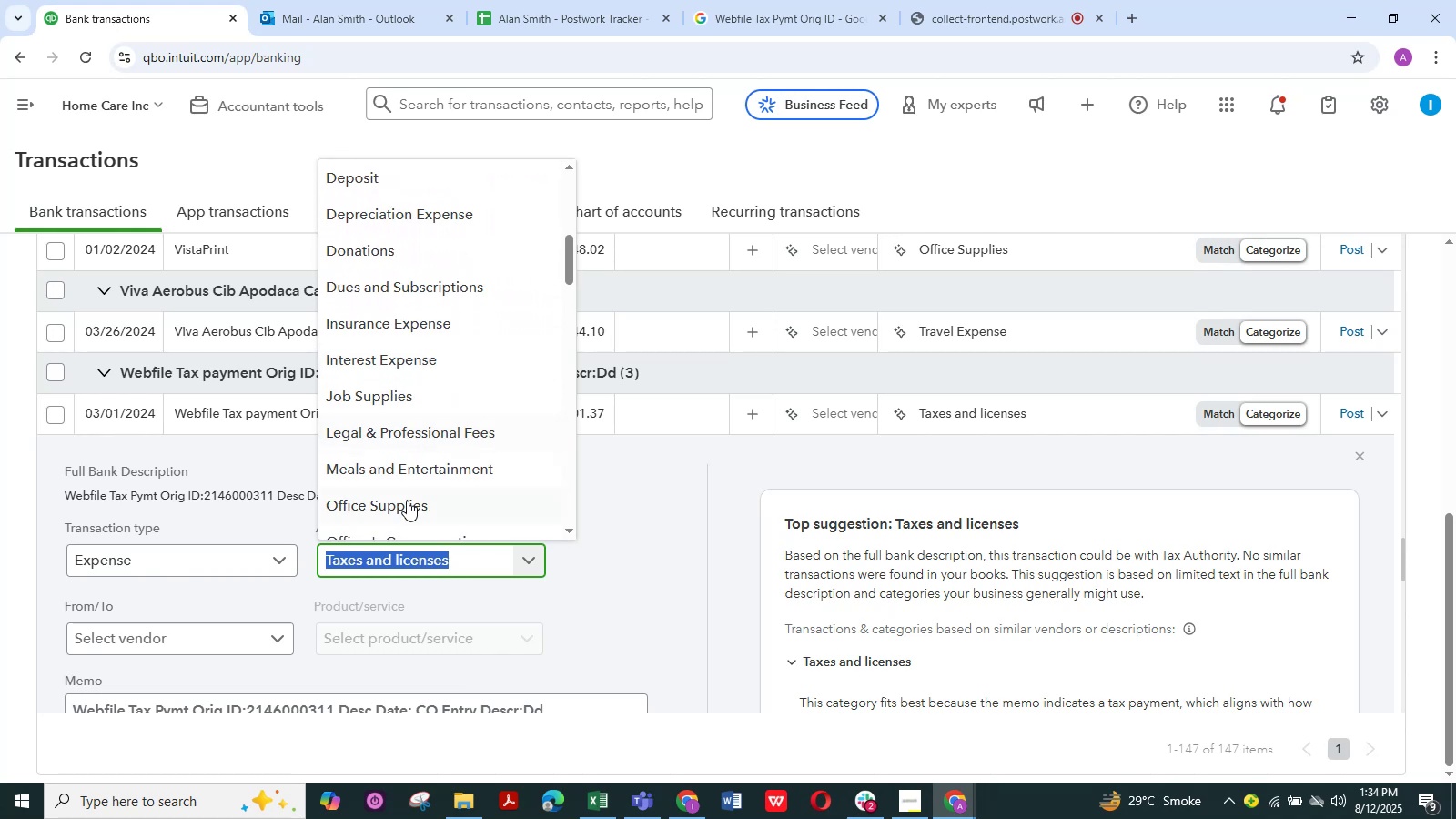 
left_click([407, 500])
 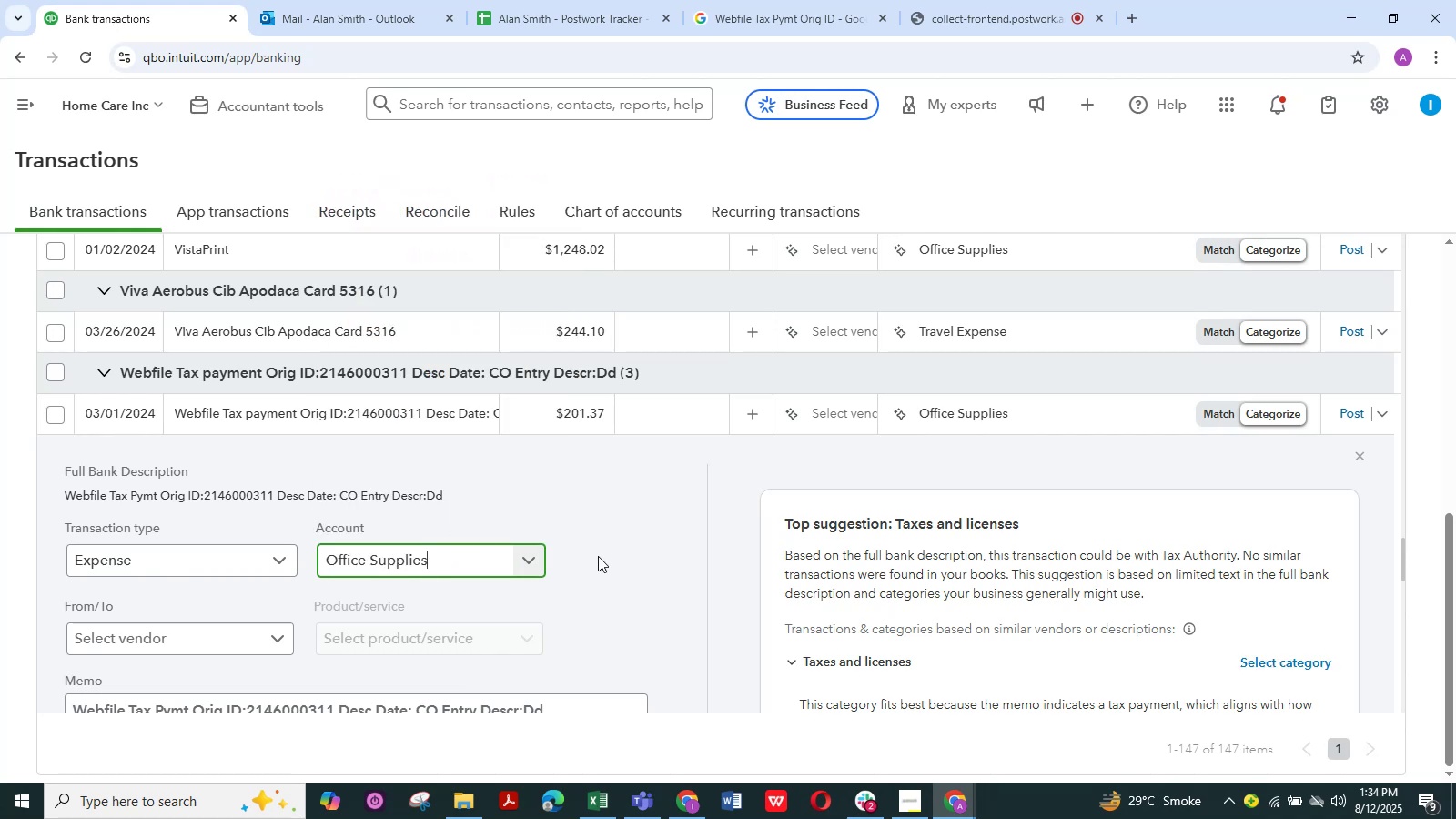 
scroll: coordinate [720, 531], scroll_direction: down, amount: 2.0
 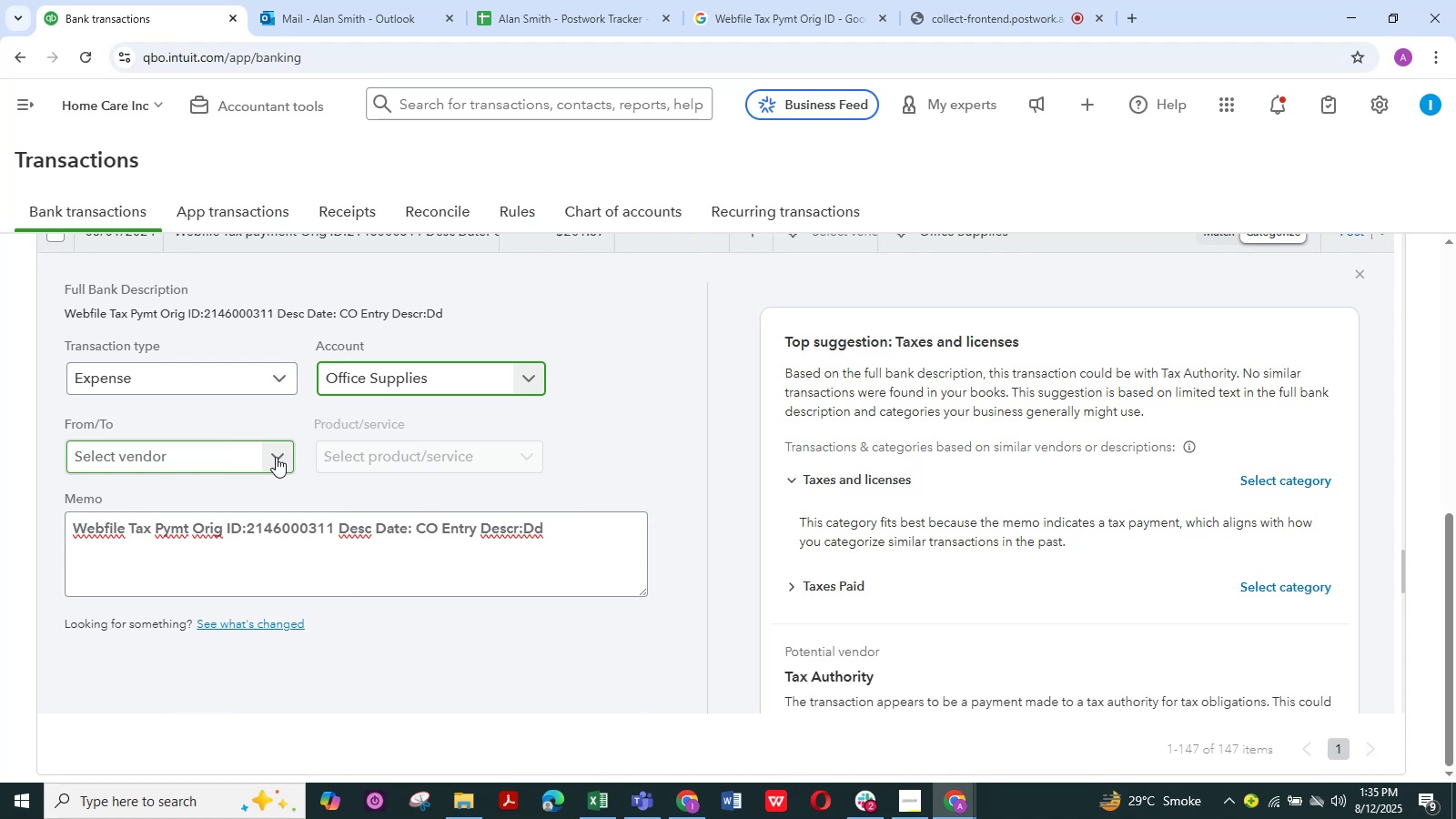 
wait(15.21)
 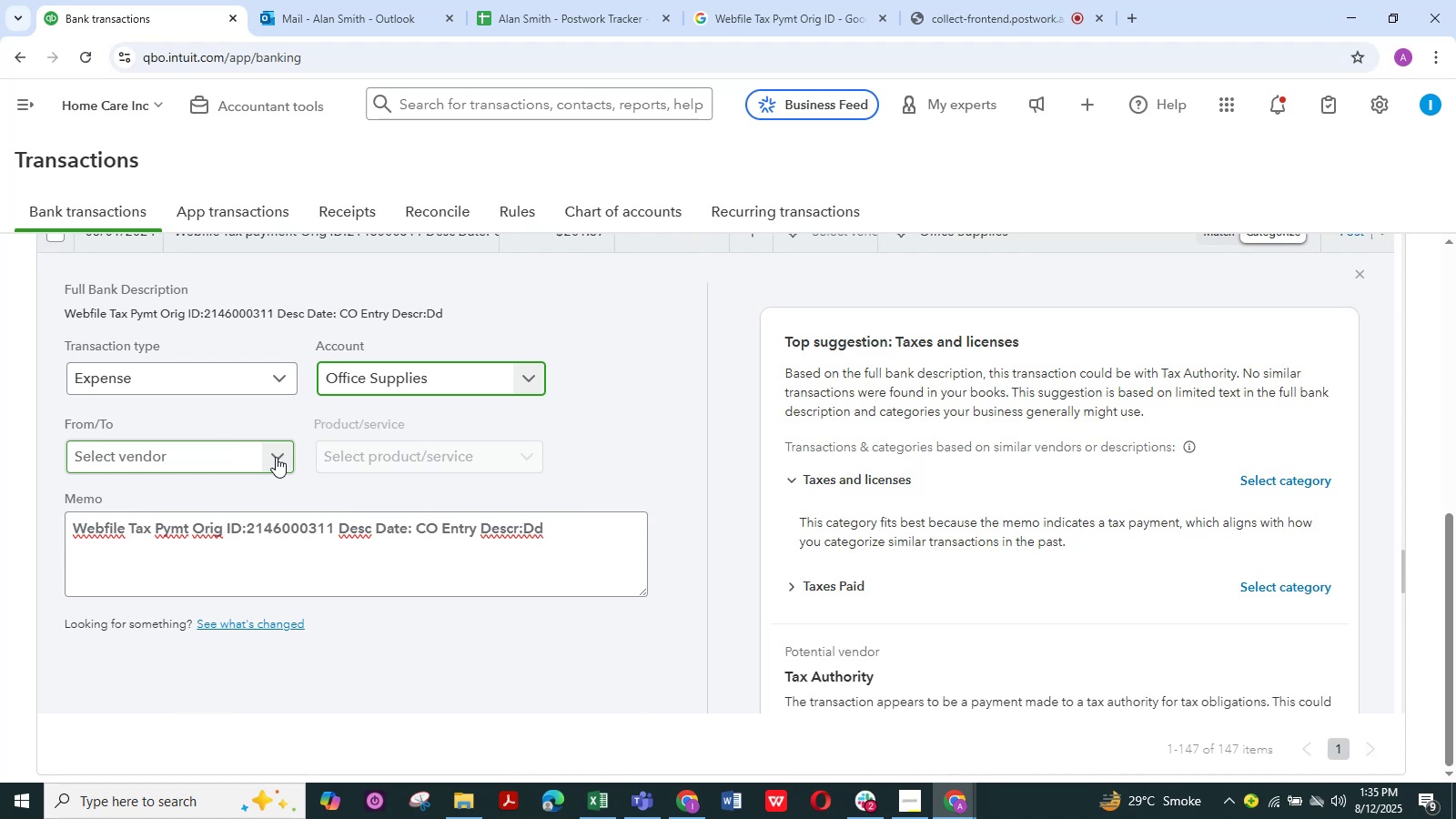 
left_click([276, 457])
 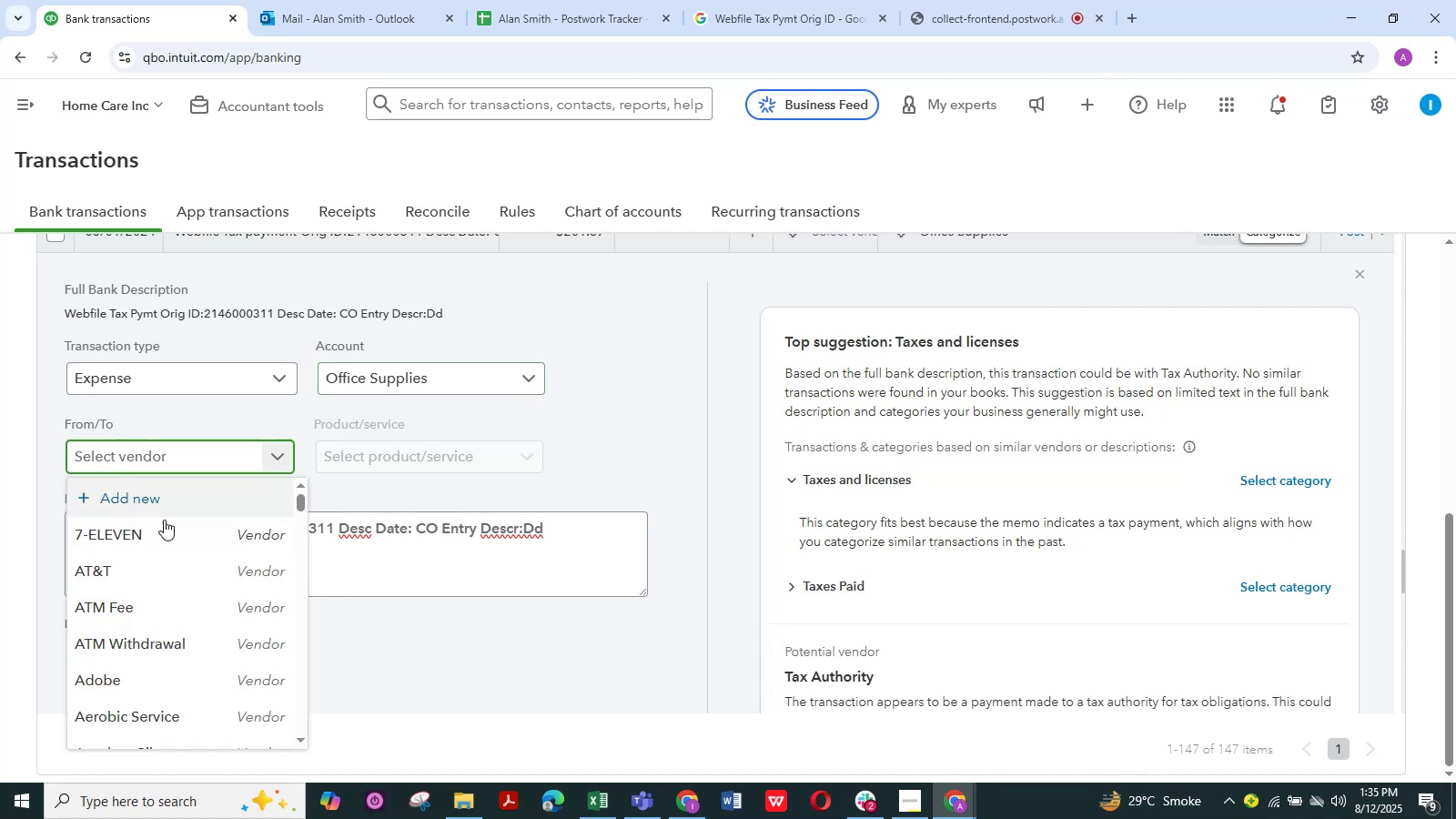 
left_click([162, 500])
 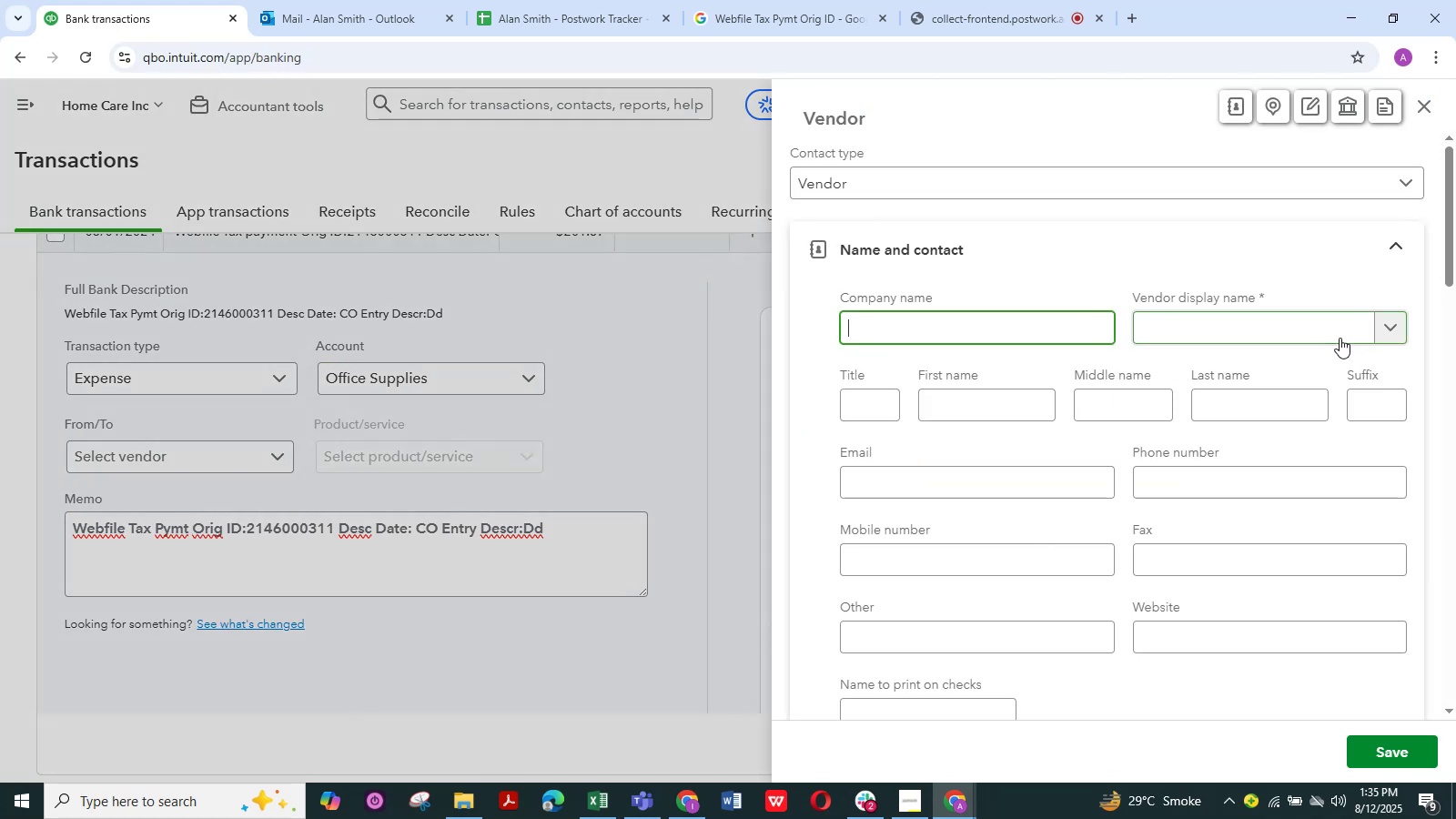 
left_click([1278, 331])
 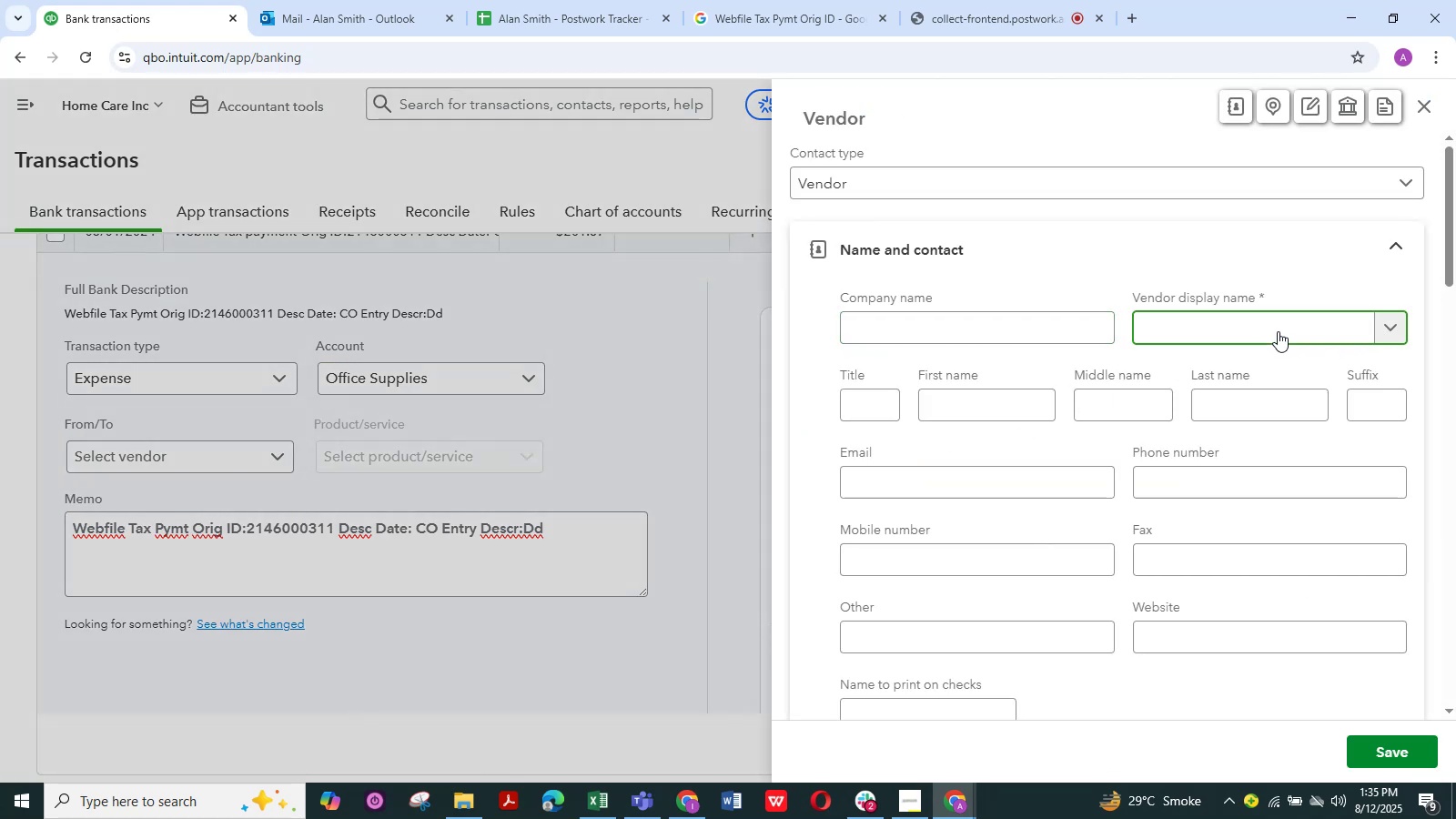 
key(Control+V)
 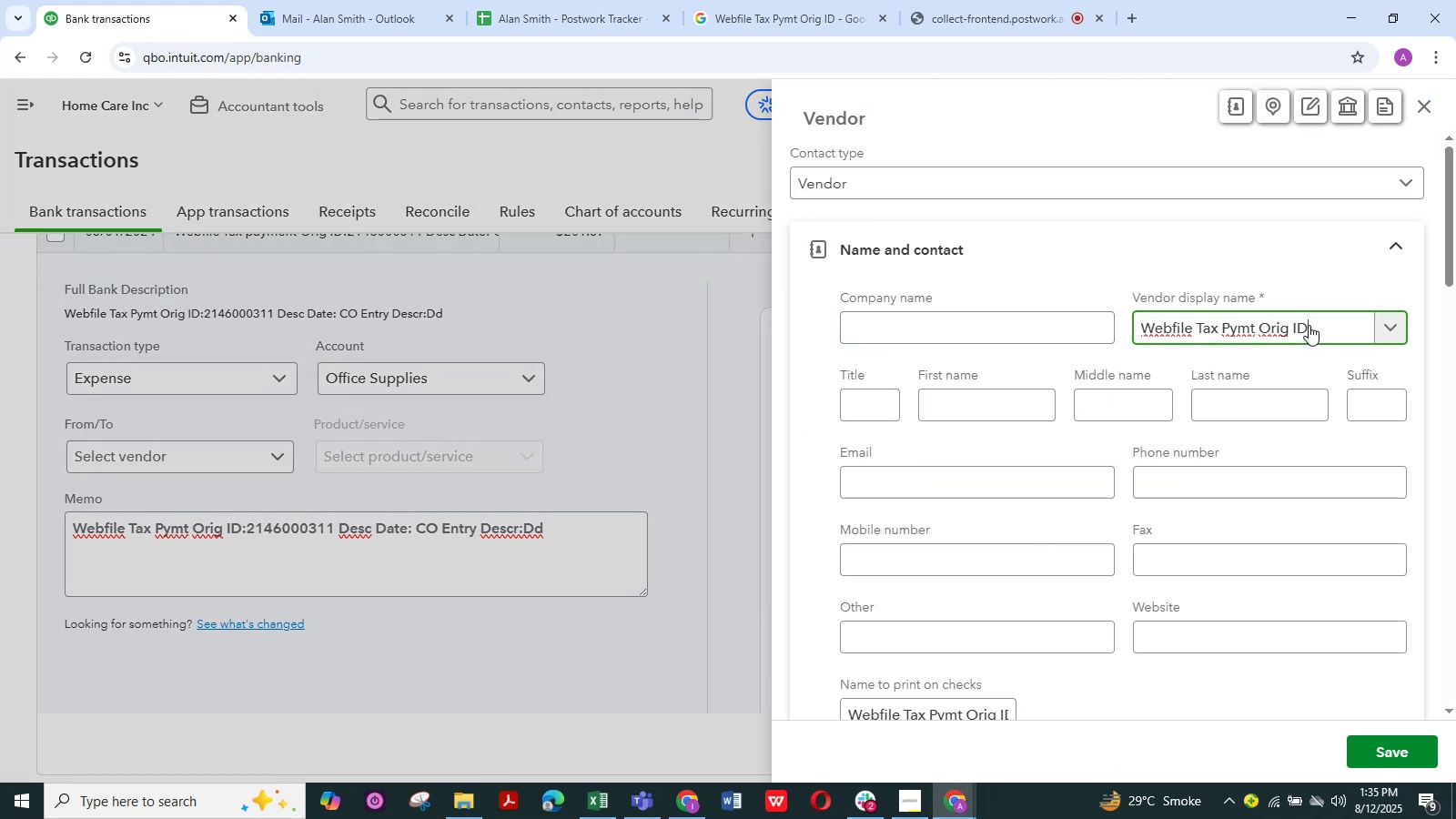 
left_click_drag(start_coordinate=[1311, 323], to_coordinate=[1218, 337])
 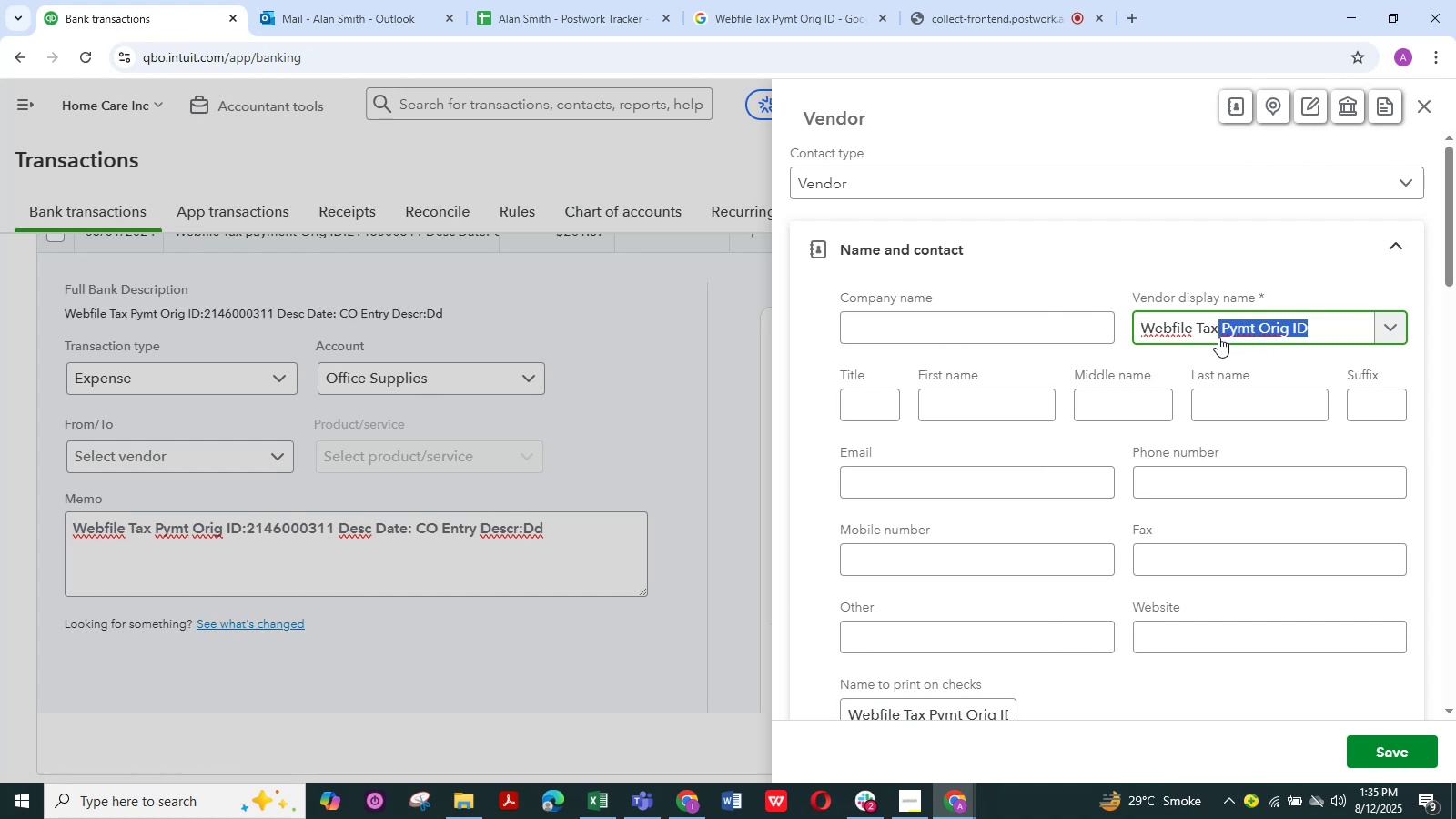 
key(Backspace)
 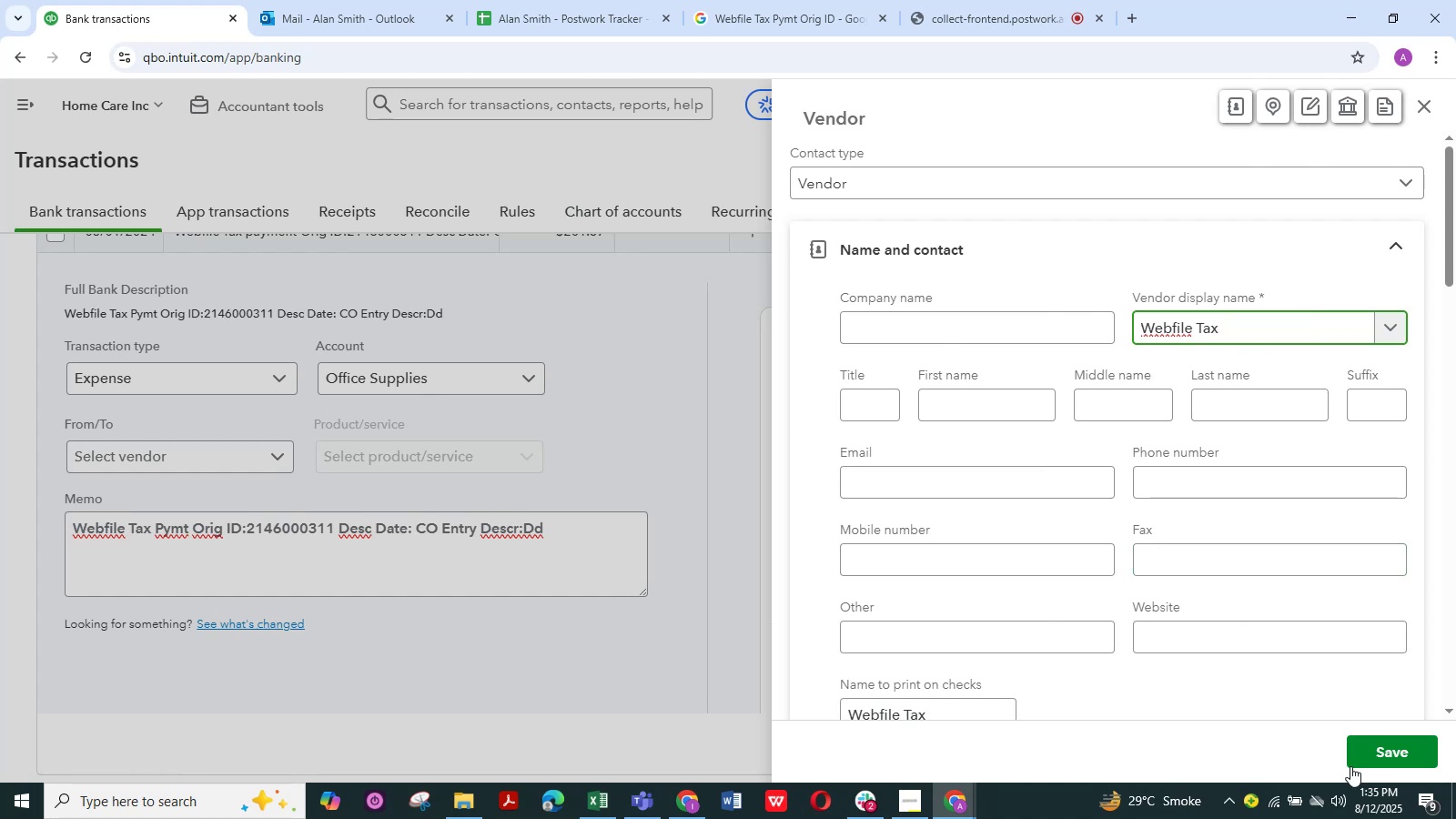 
left_click([1389, 737])
 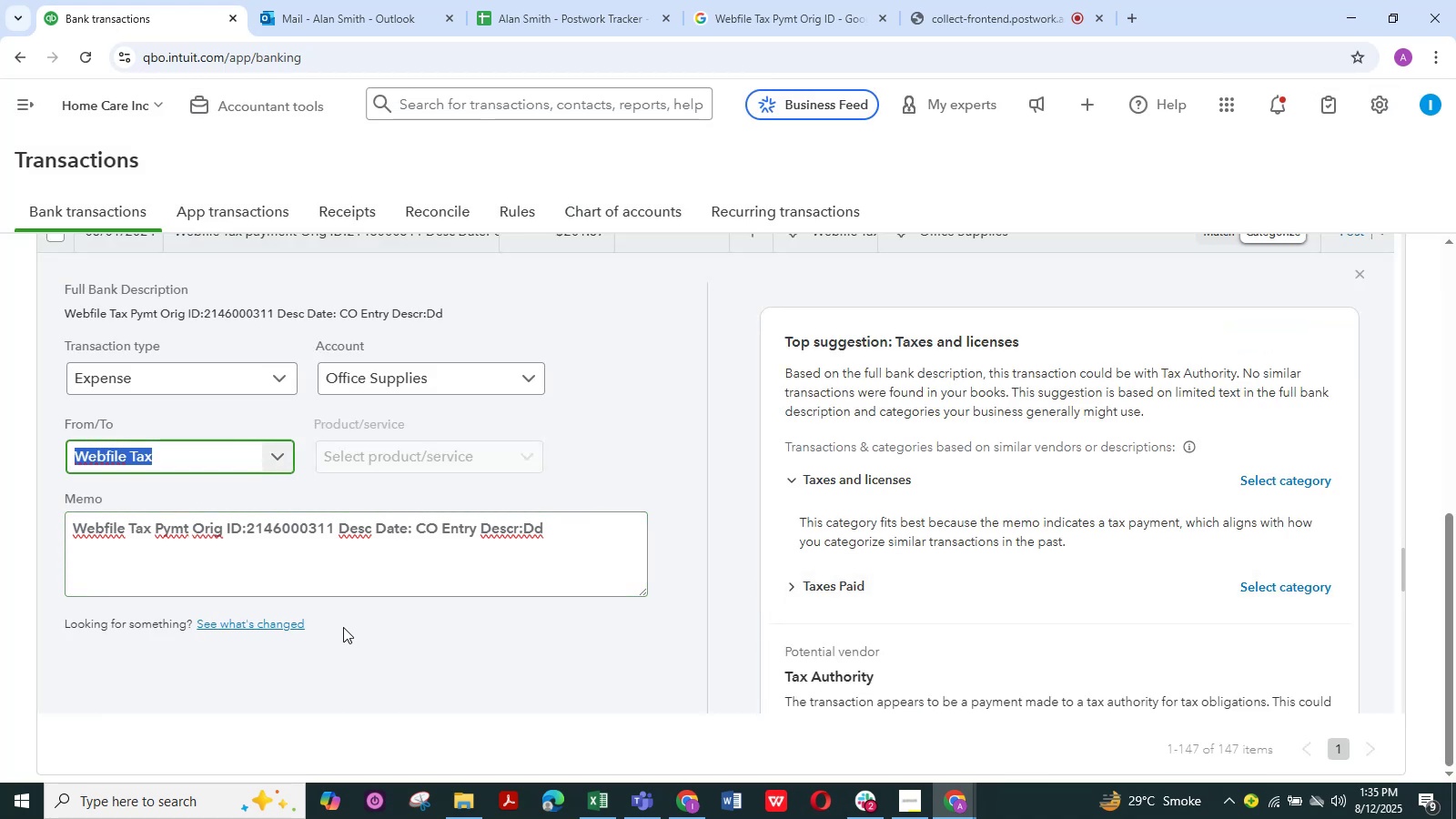 
wait(9.64)
 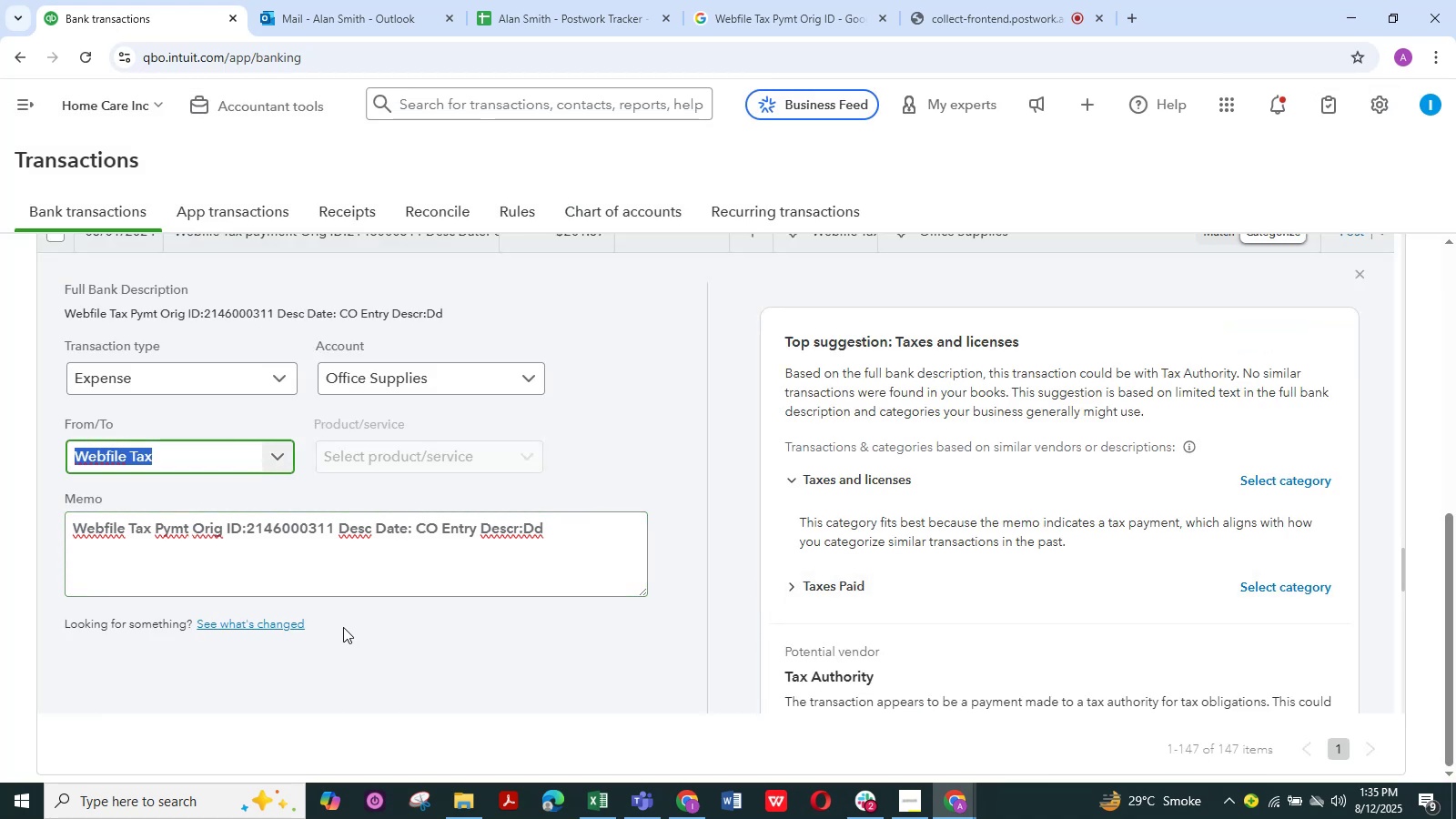 
scroll: coordinate [343, 627], scroll_direction: down, amount: 4.0
 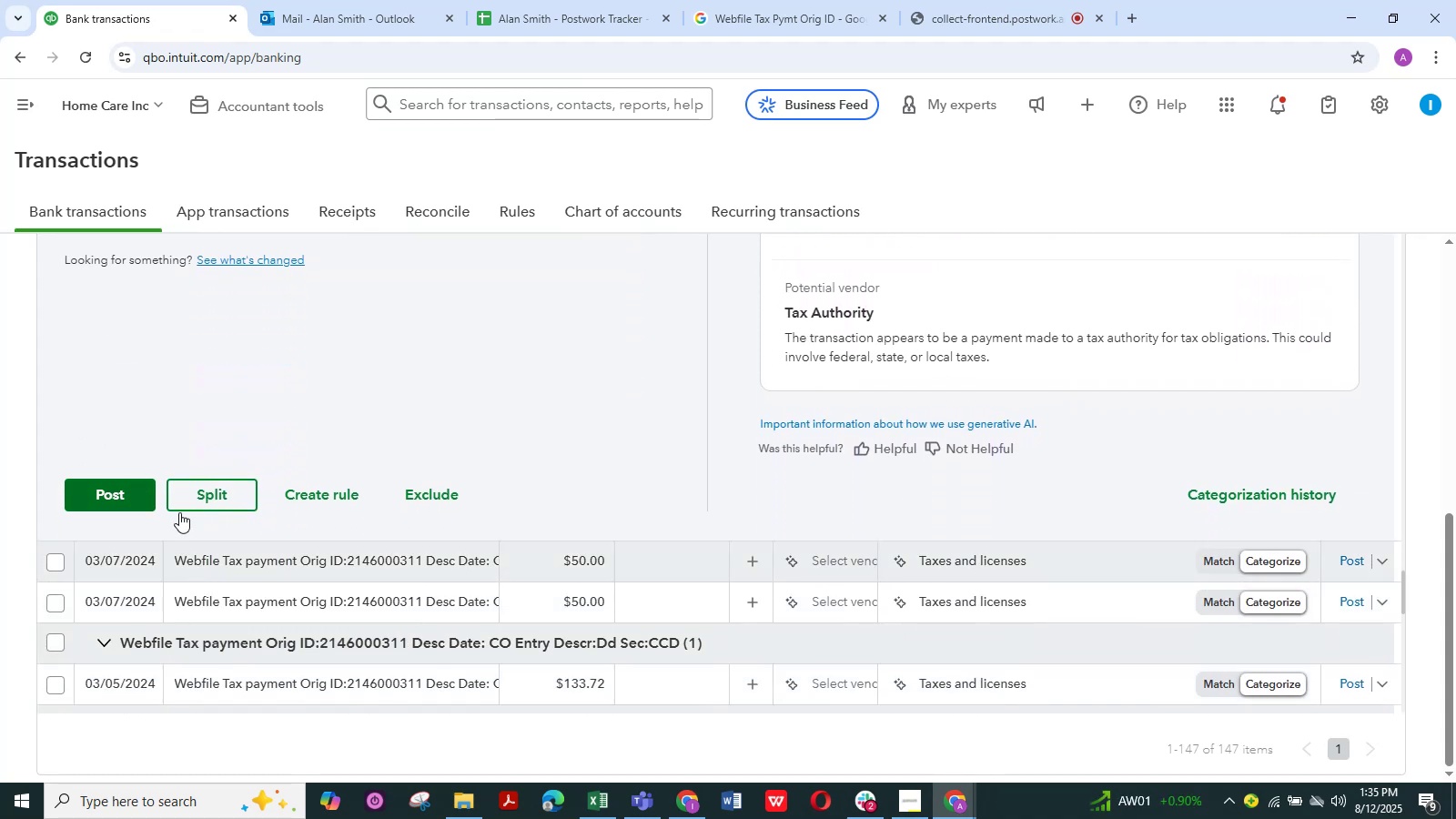 
scroll: coordinate [182, 373], scroll_direction: up, amount: 5.0
 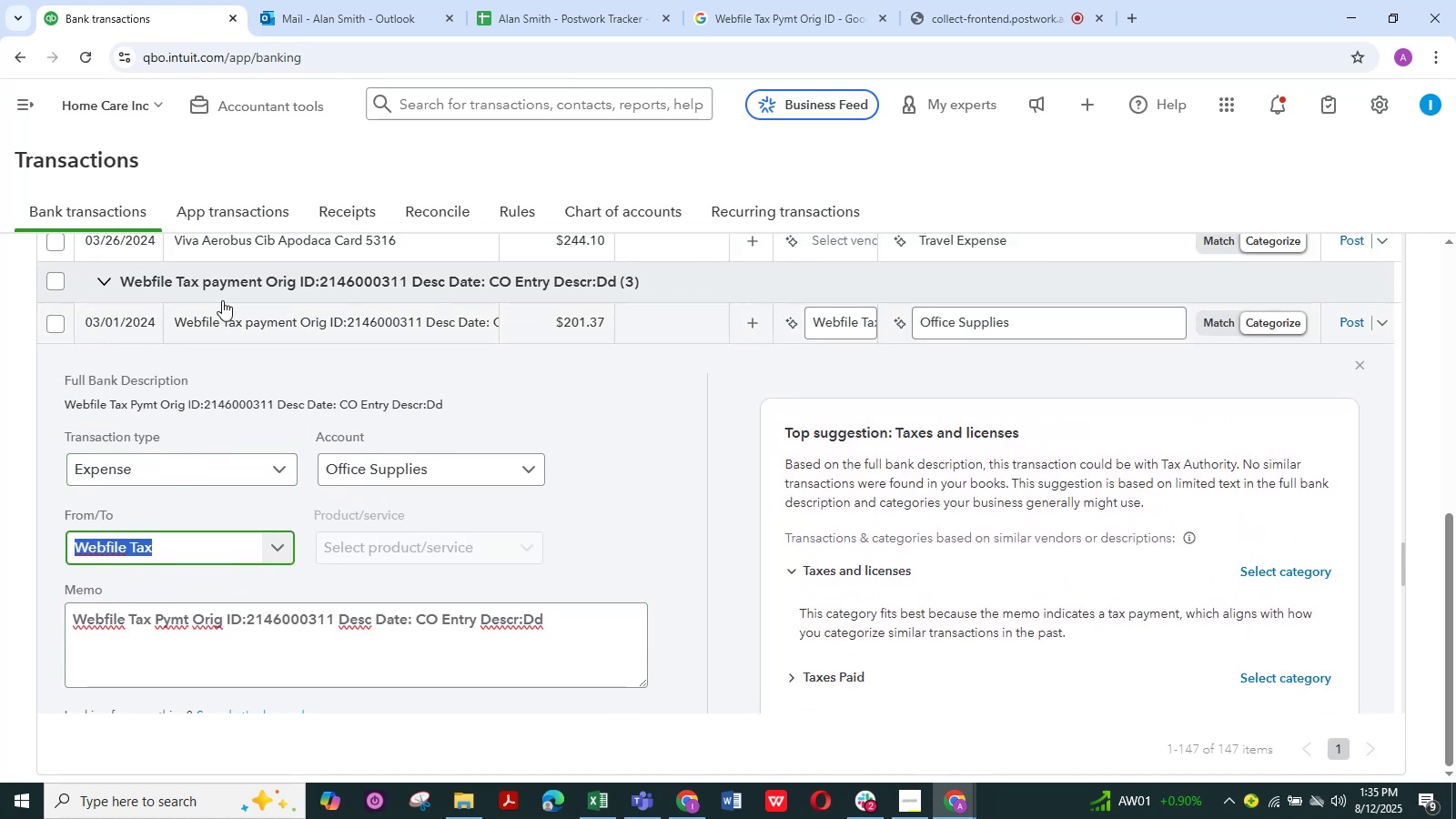 
left_click([56, 281])
 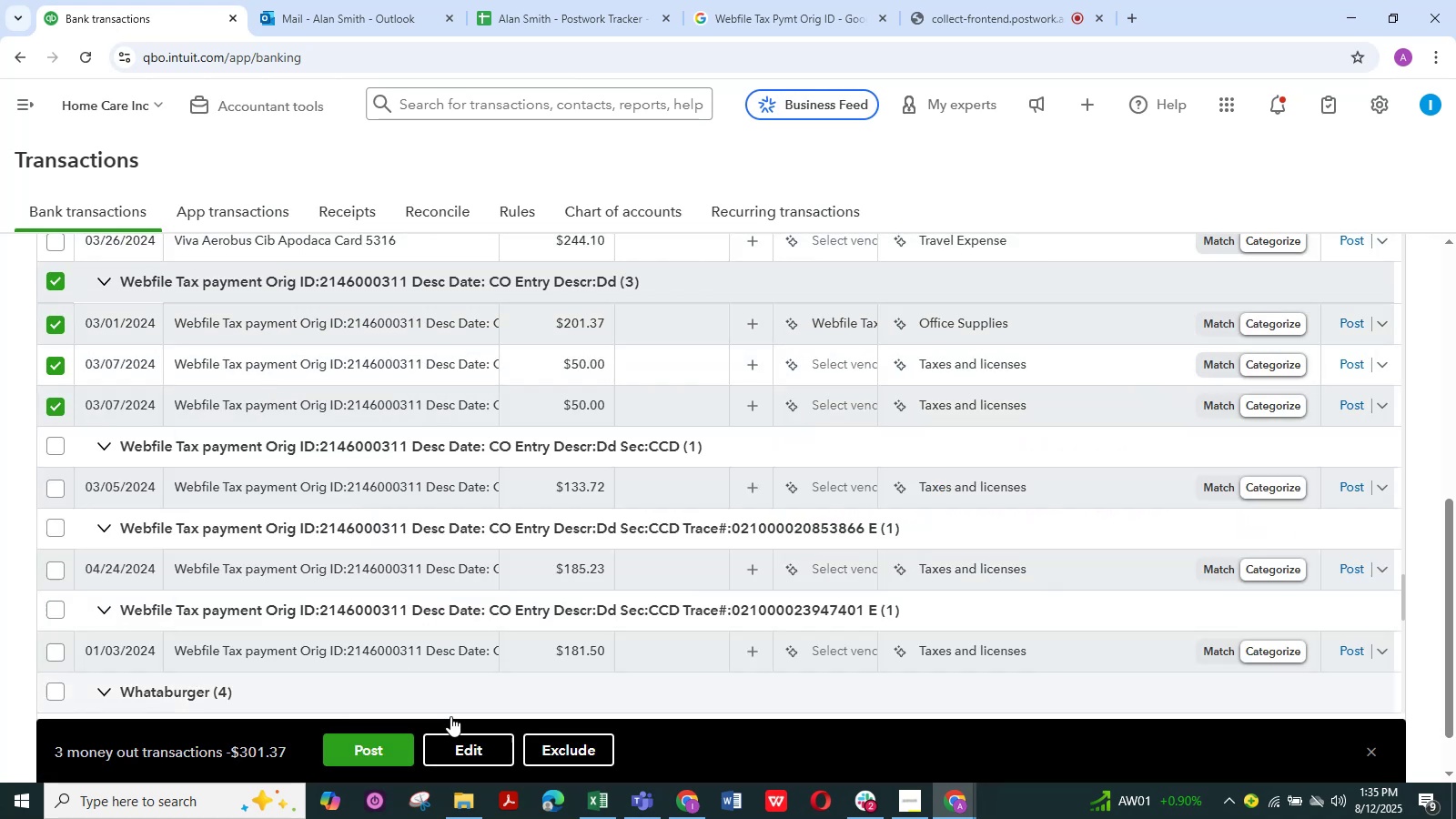 
left_click([467, 748])
 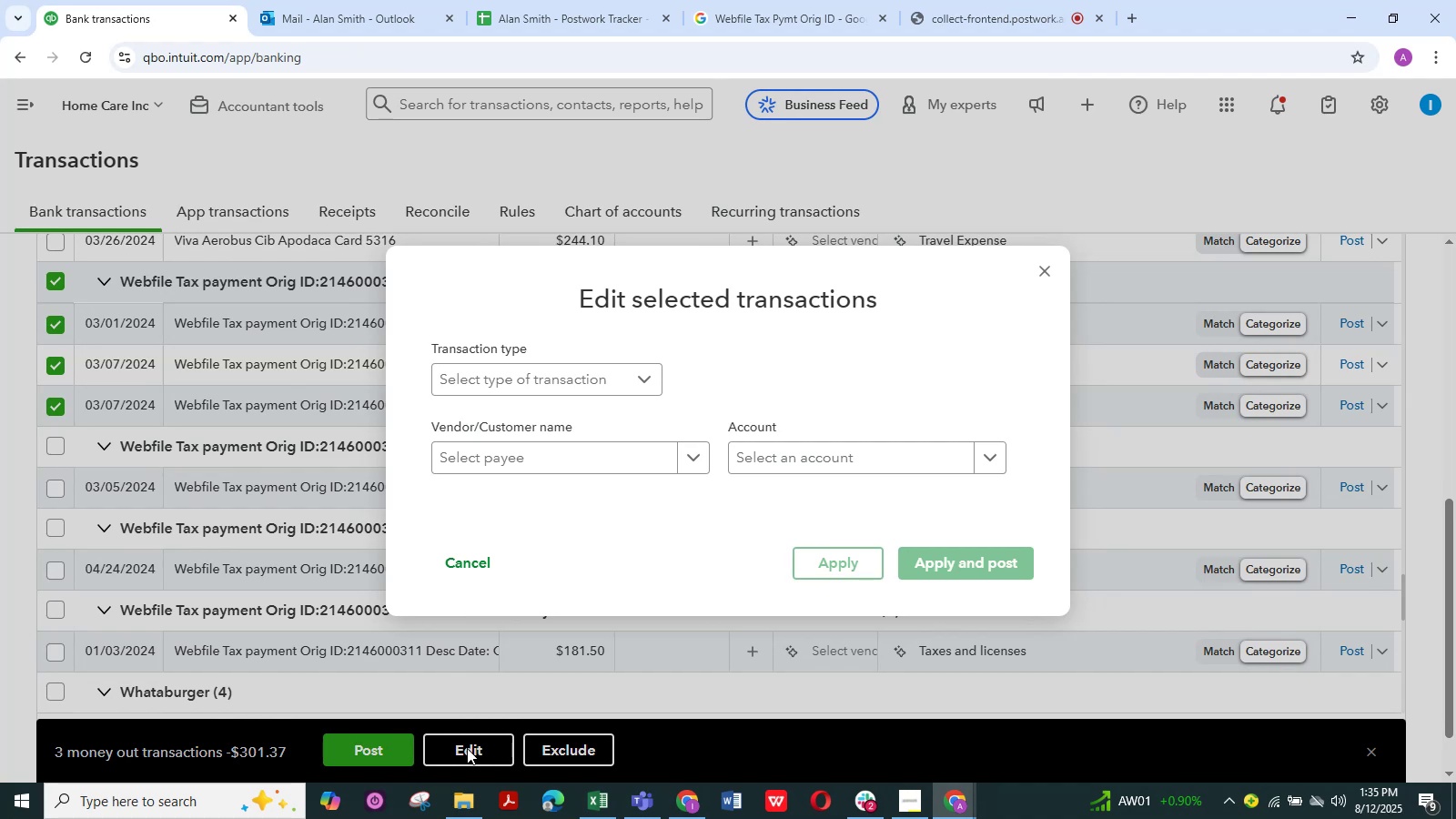 
wait(9.18)
 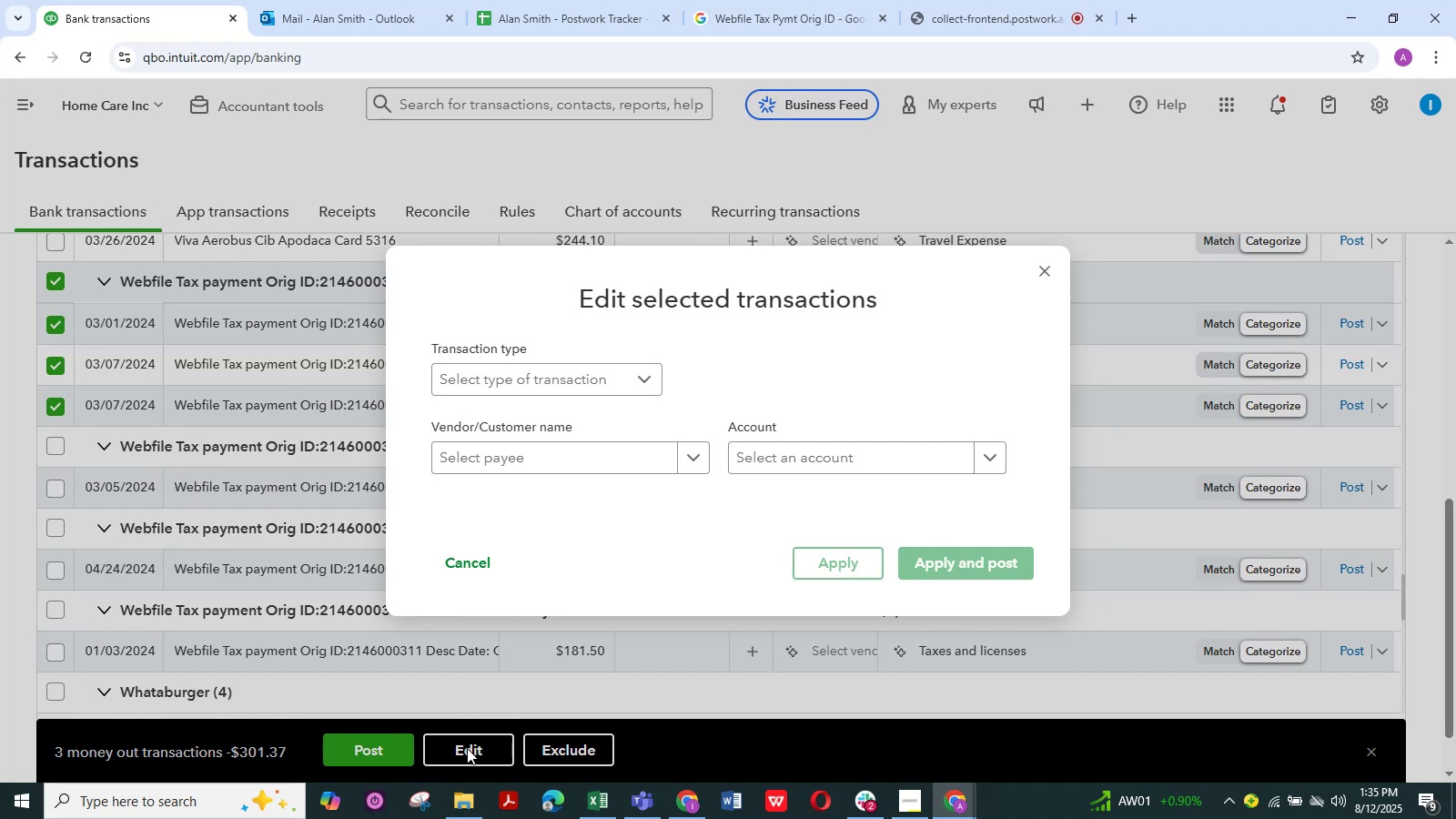 
left_click([645, 375])
 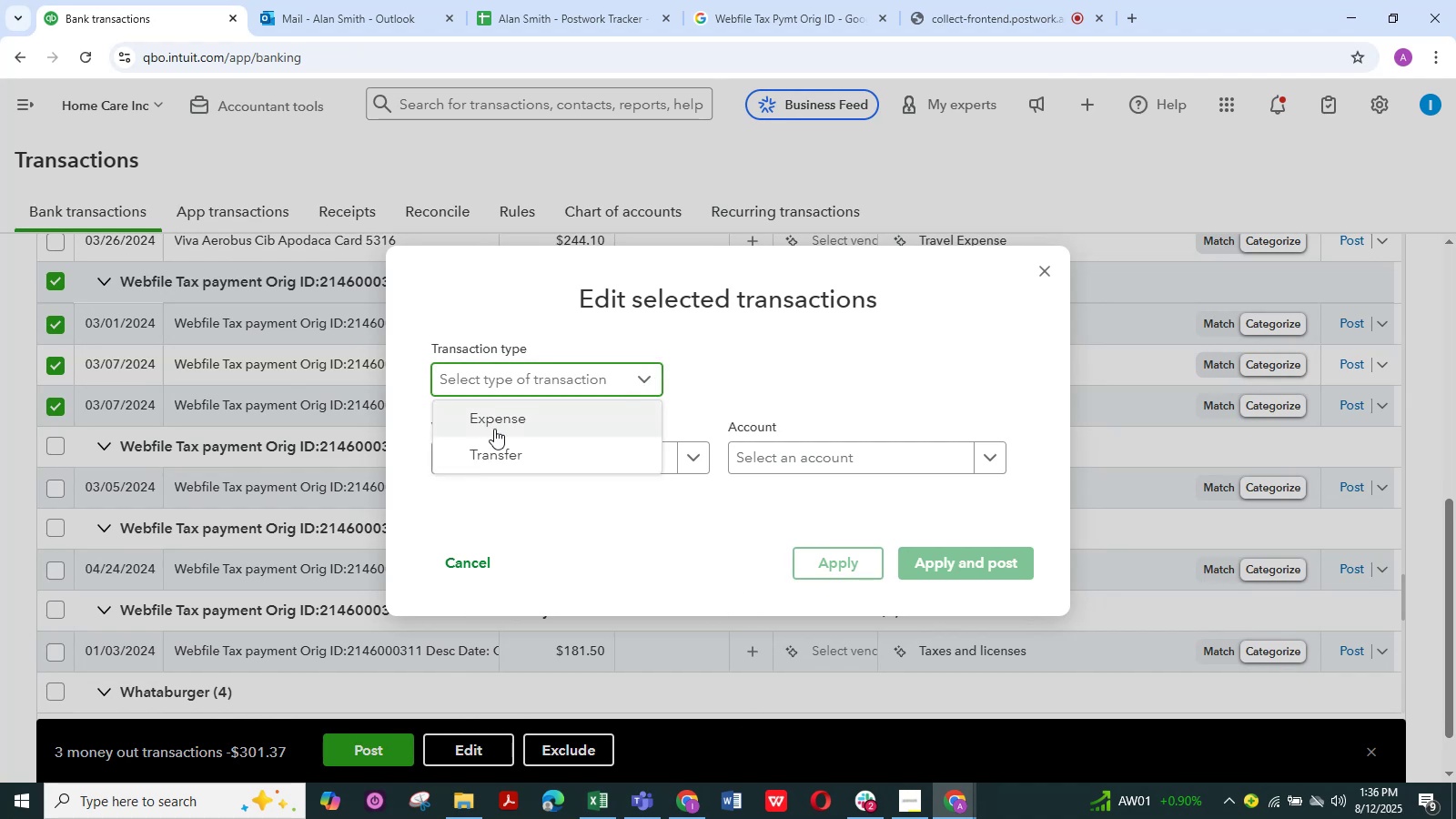 
left_click([494, 429])
 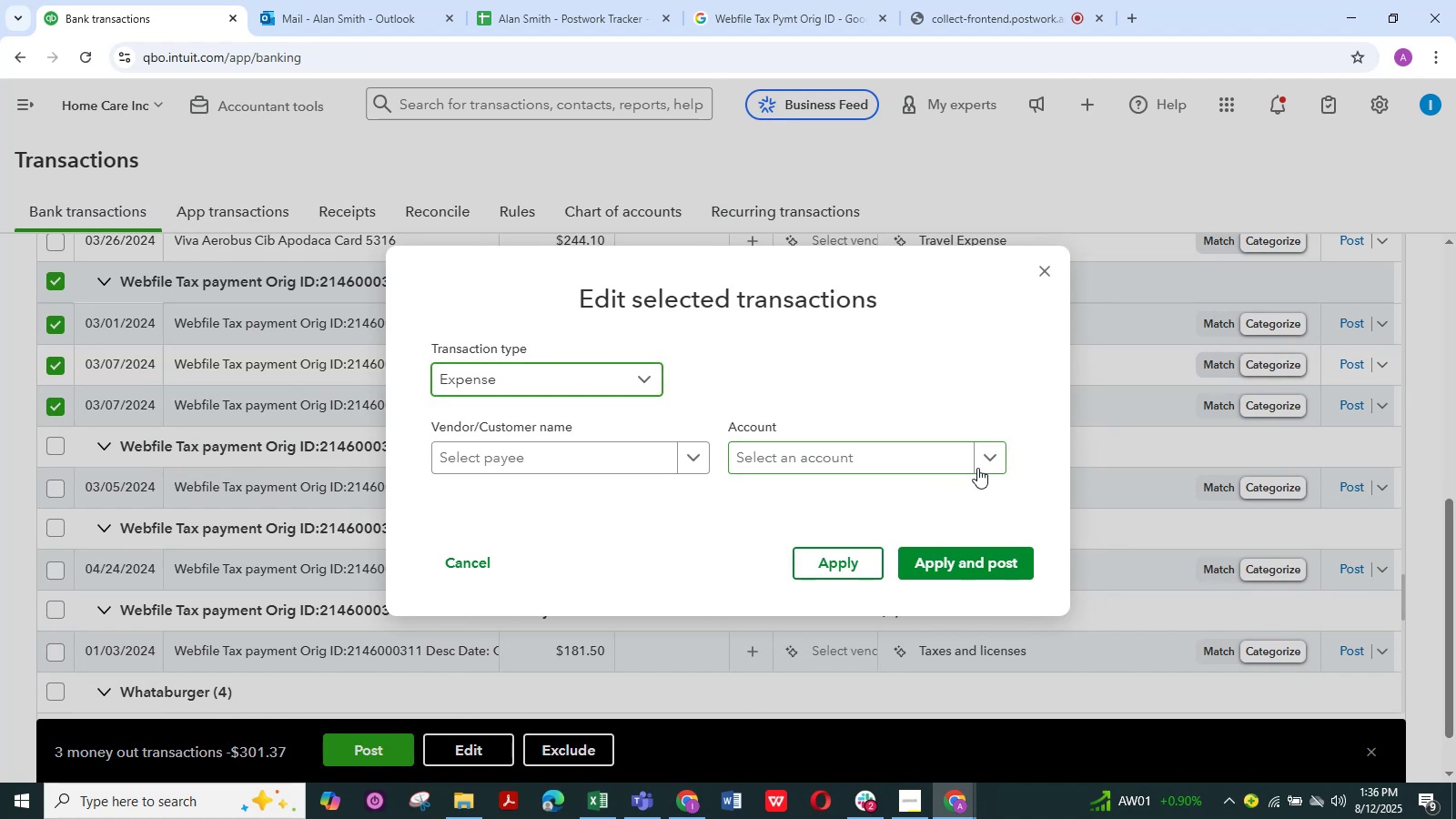 
left_click([987, 464])
 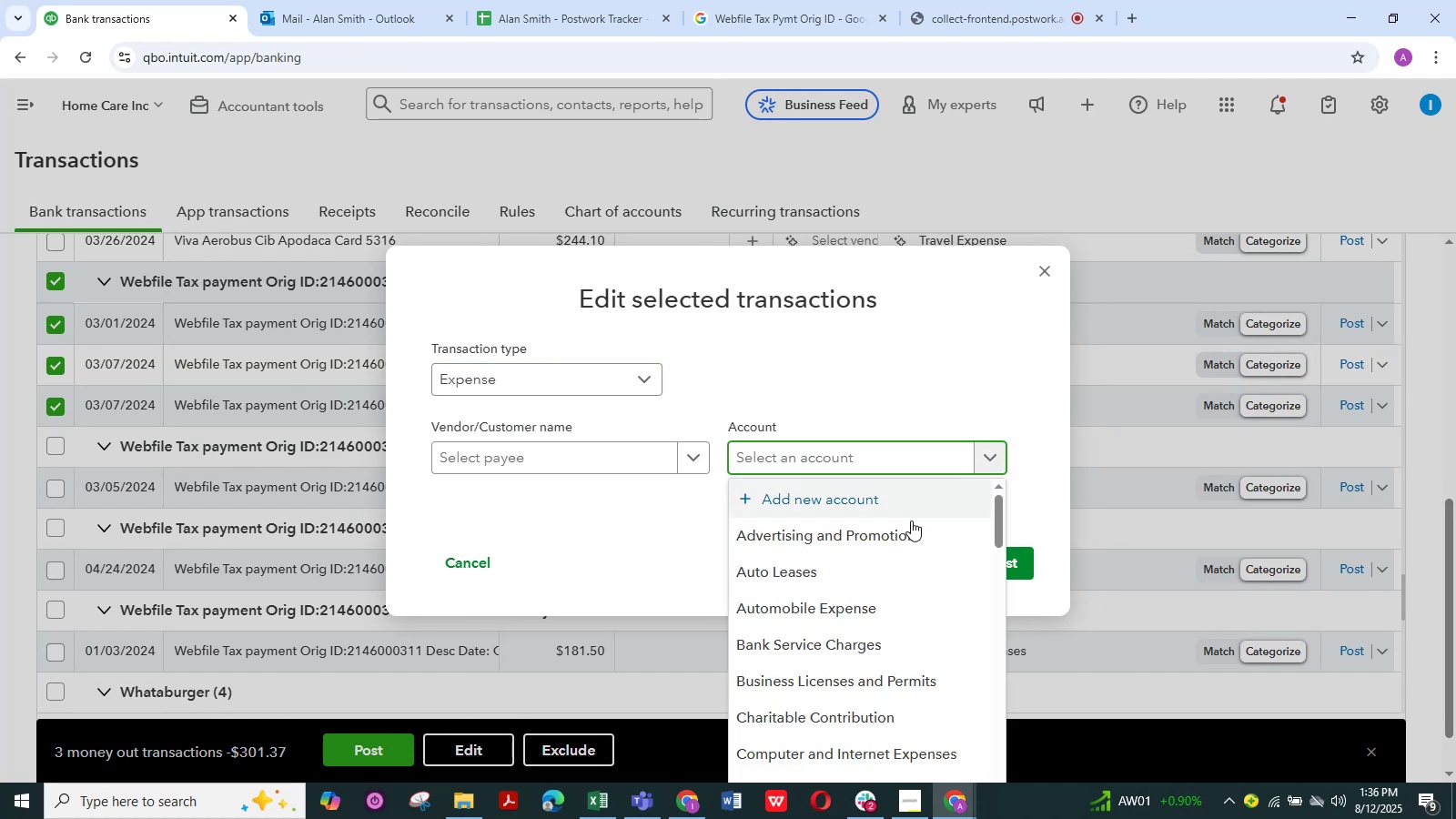 
mouse_move([893, 501])
 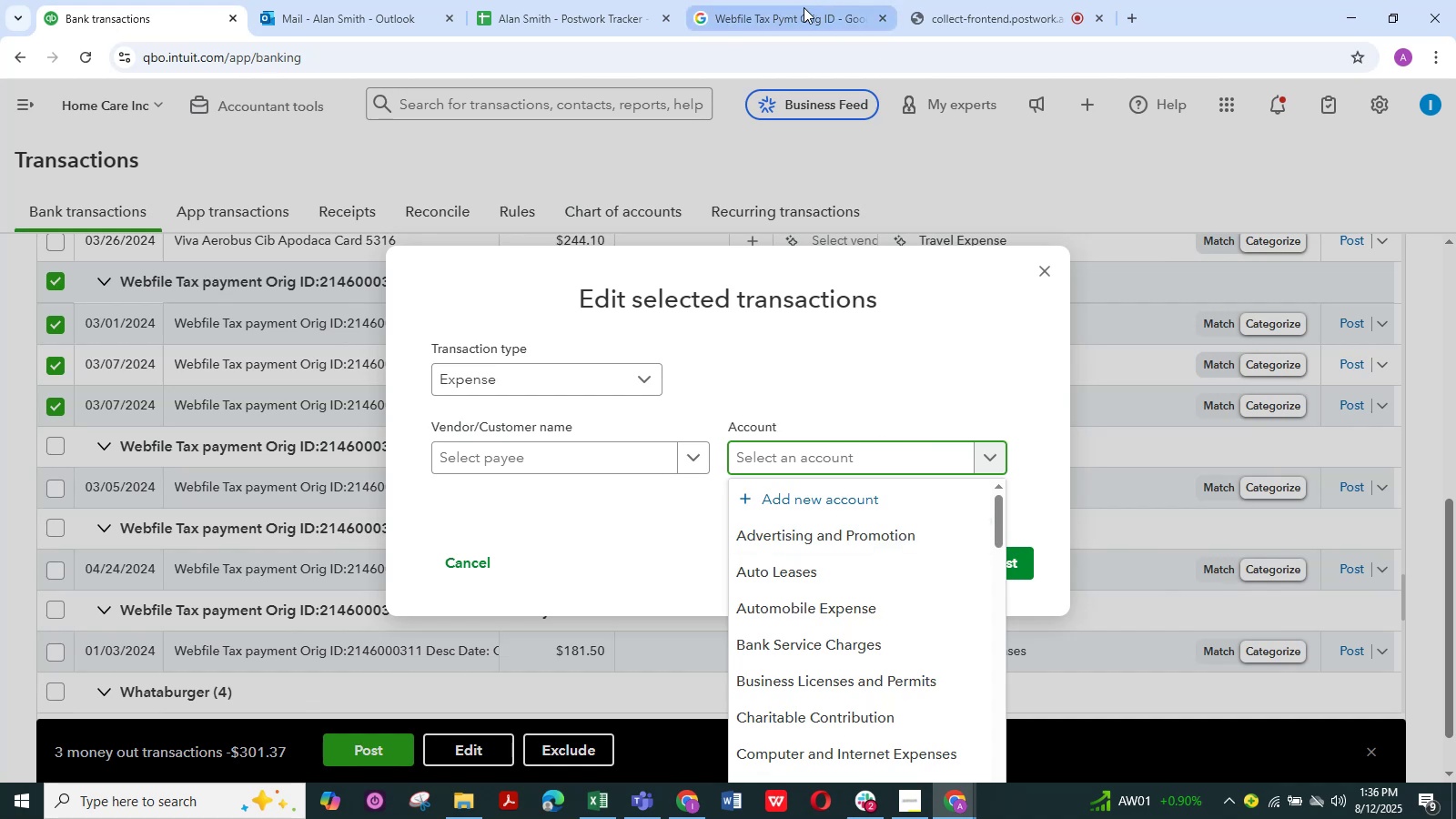 
left_click([800, 8])
 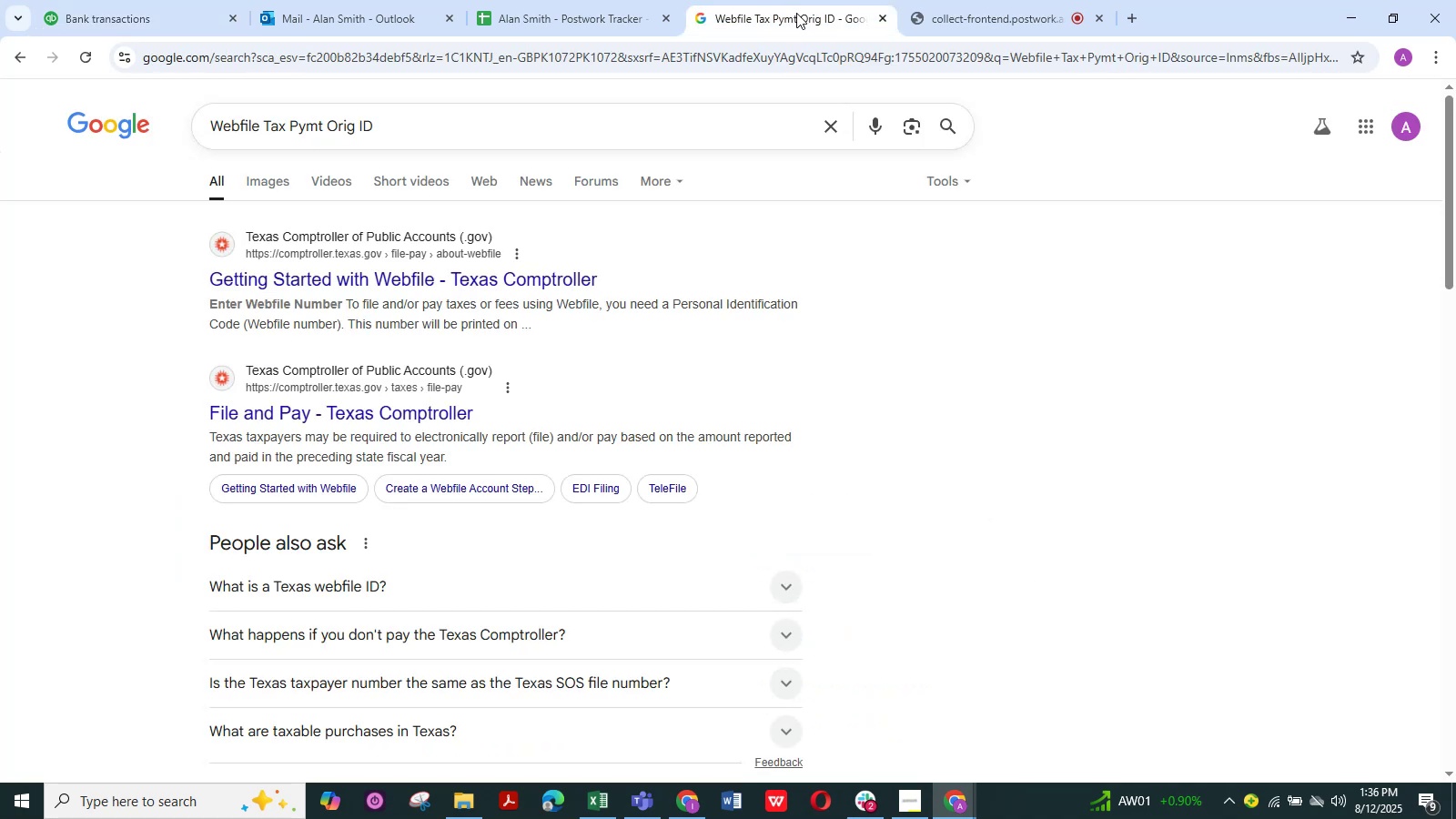 
scroll: coordinate [520, 303], scroll_direction: up, amount: 1.0
 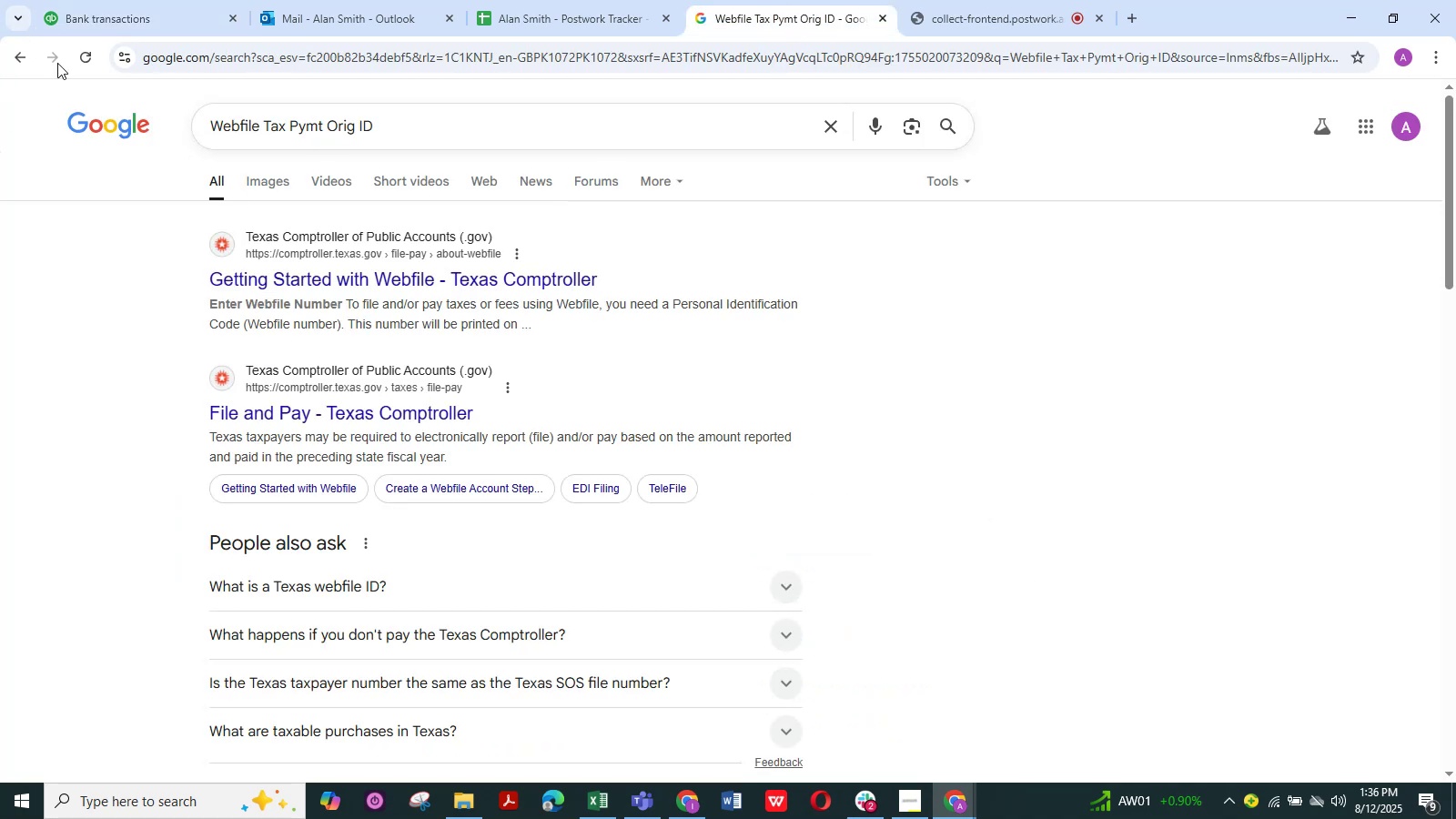 
left_click([96, 12])
 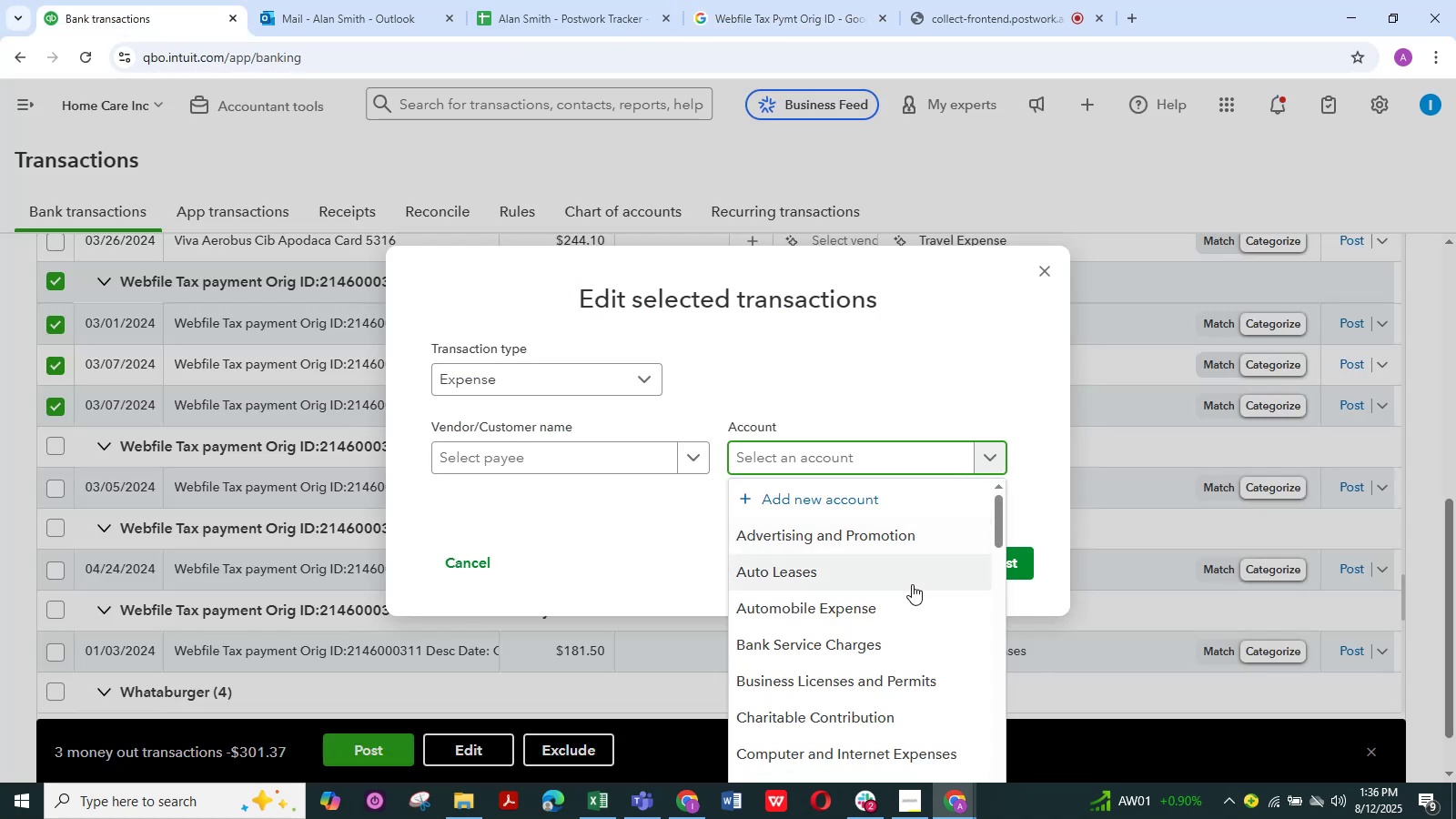 
scroll: coordinate [912, 584], scroll_direction: down, amount: 5.0
 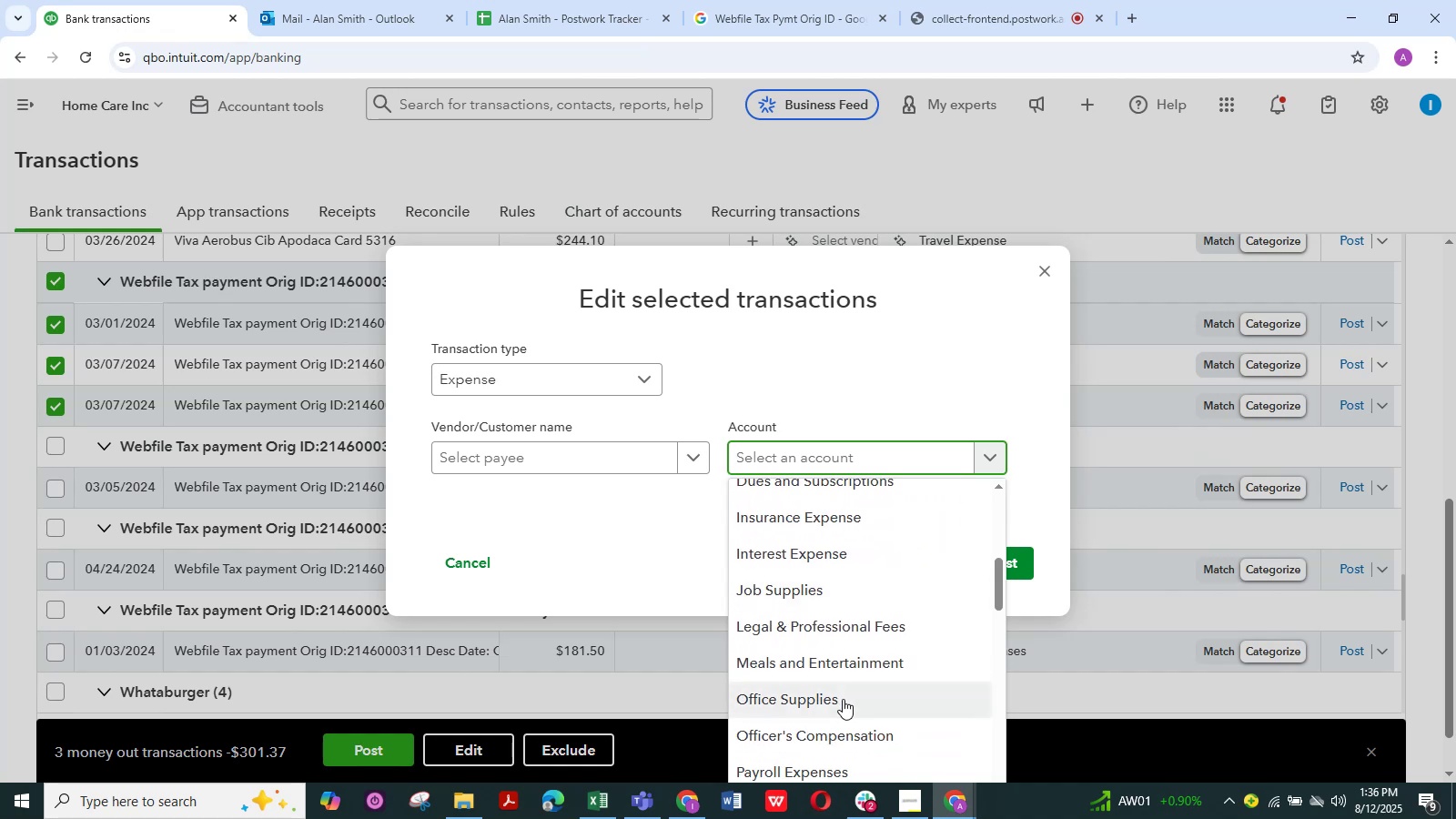 
left_click([843, 699])
 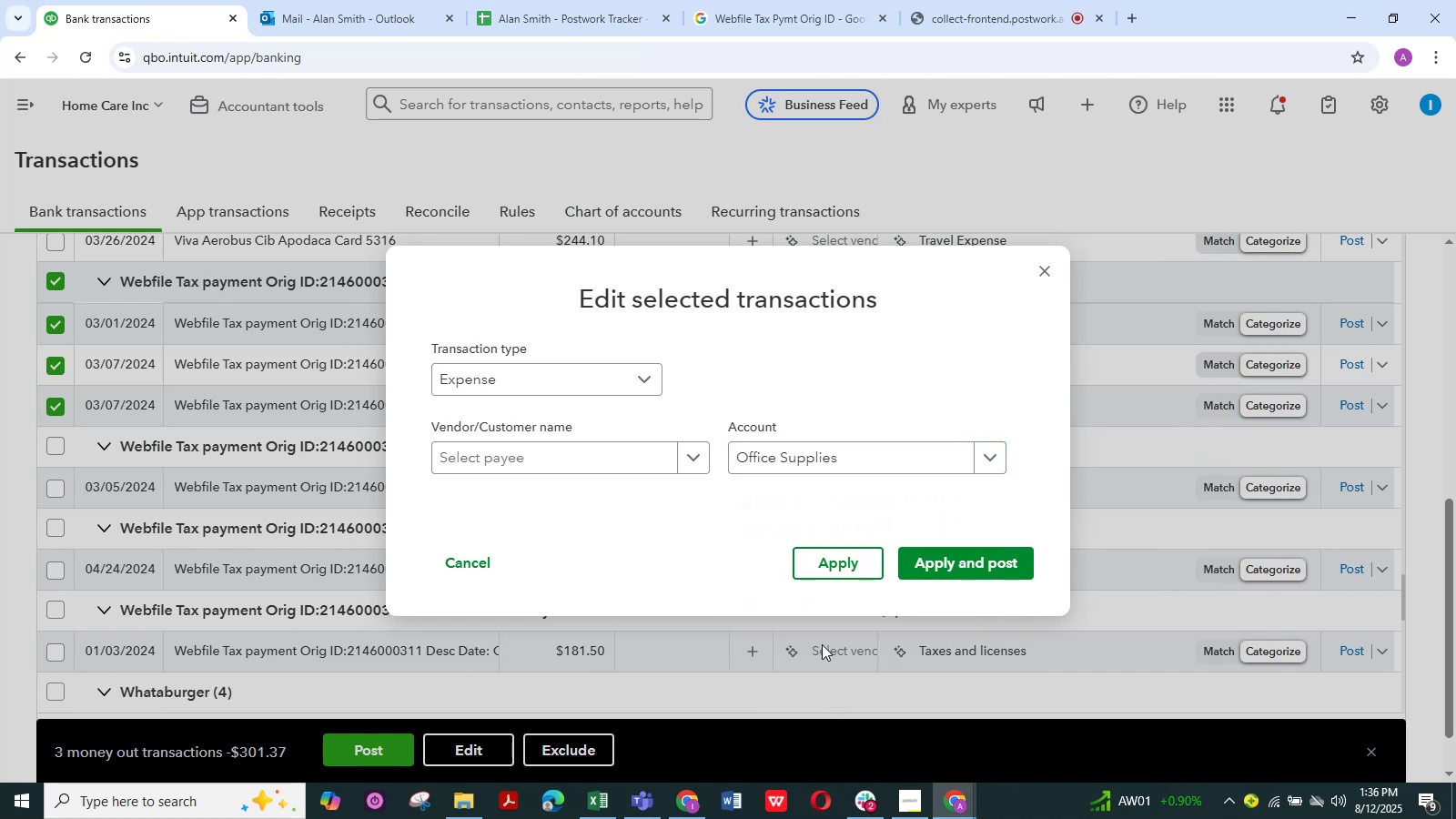 
wait(7.73)
 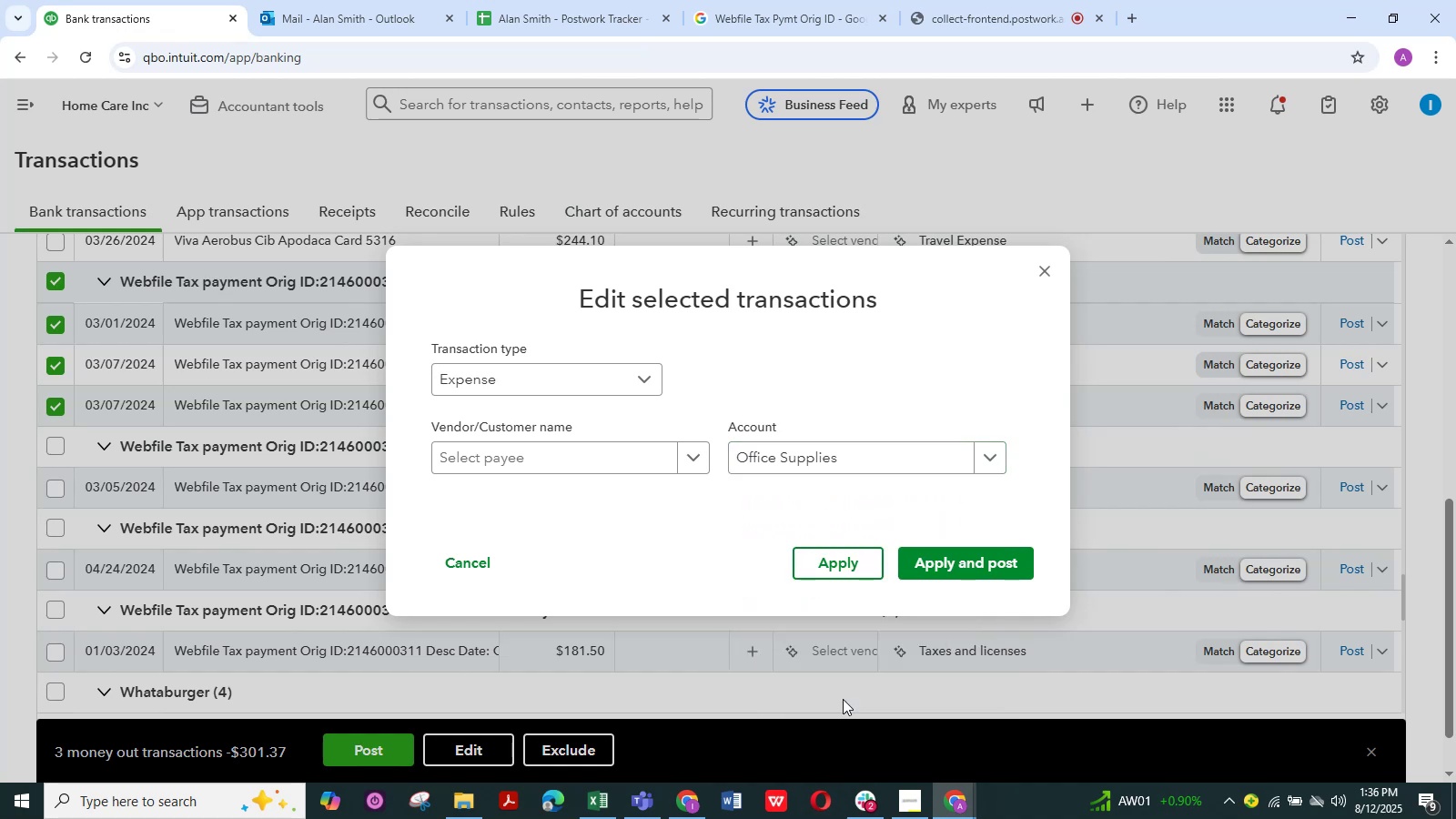 
left_click([692, 455])
 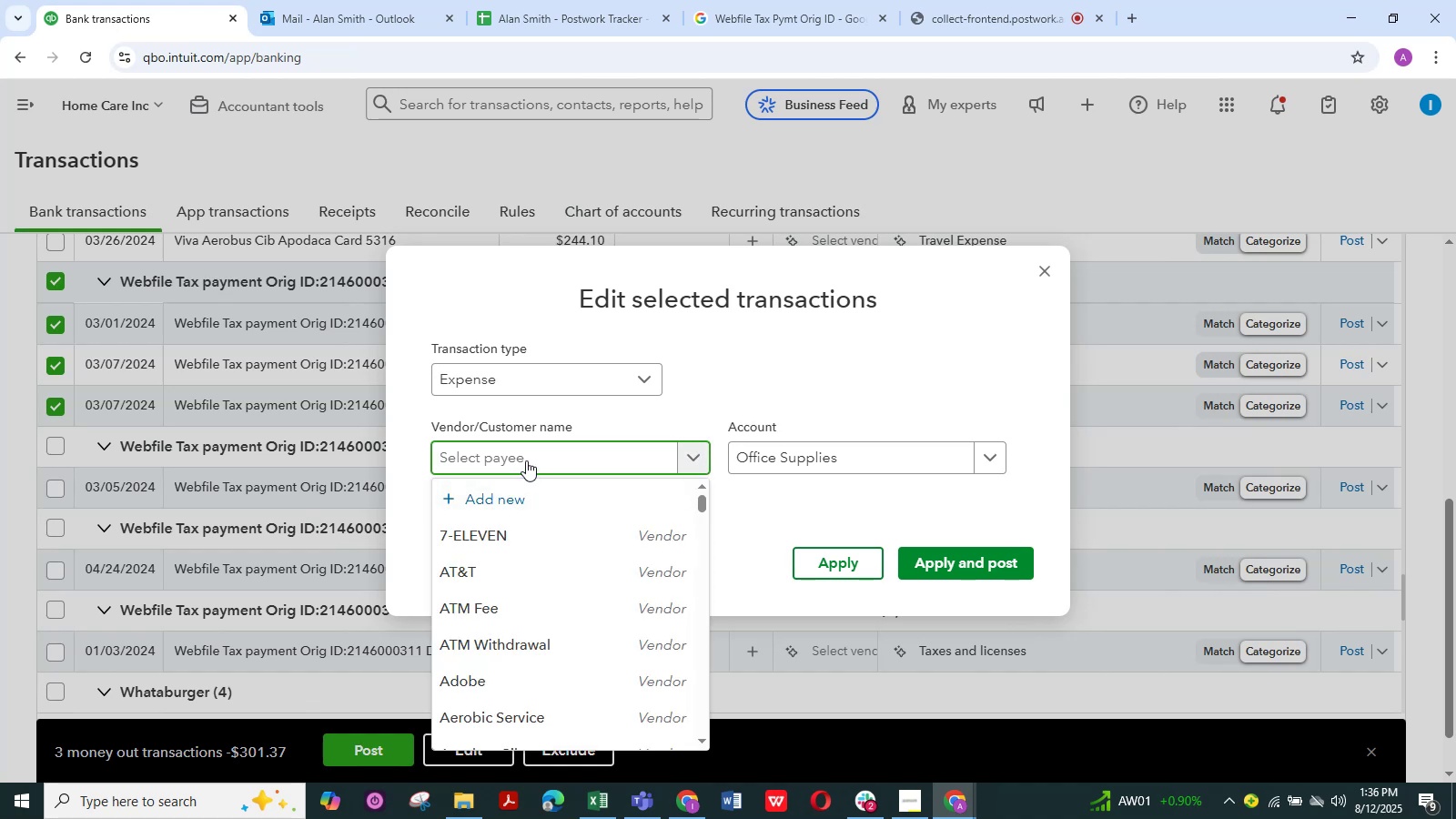 
key(Control+V)
 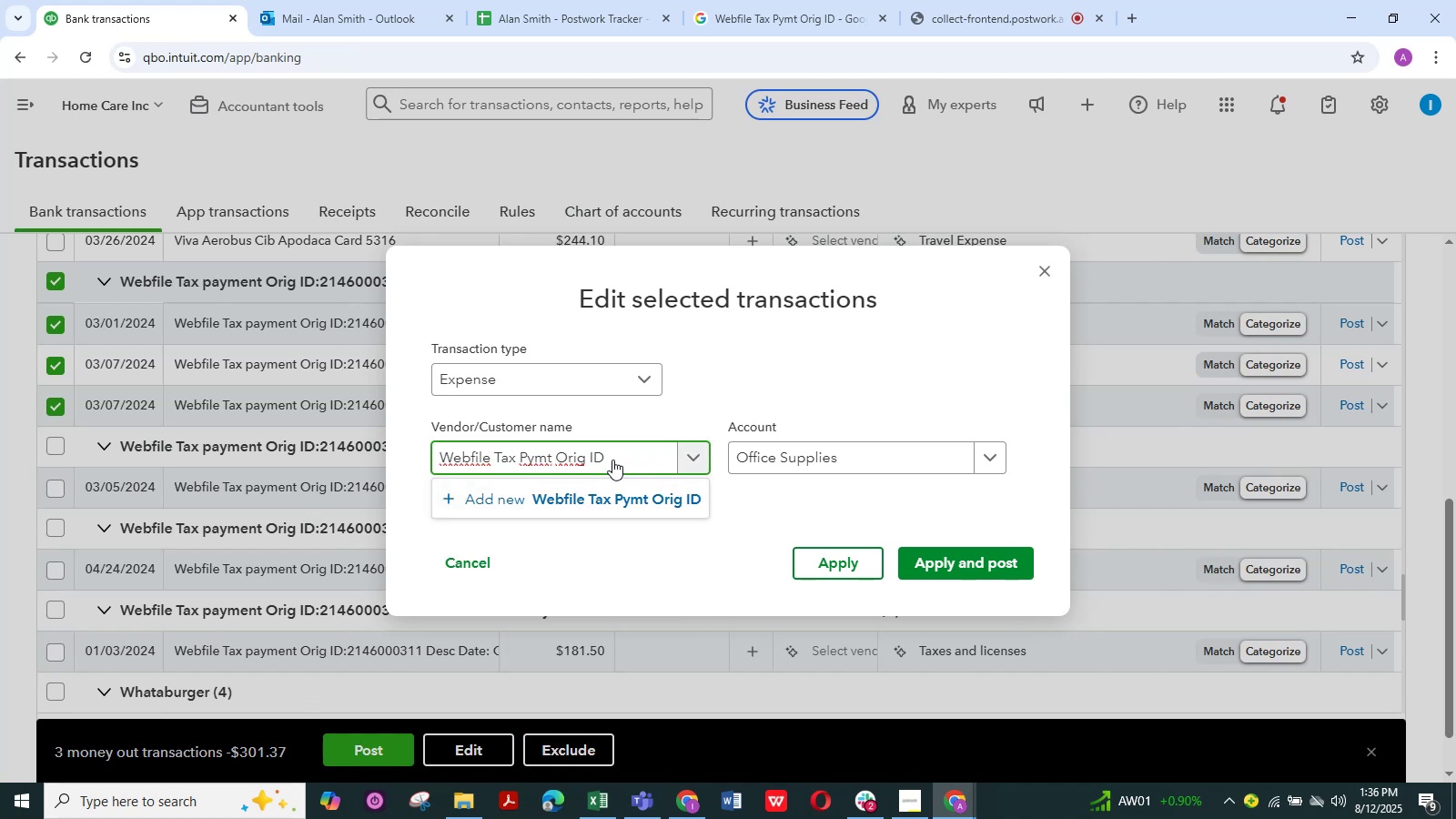 
left_click_drag(start_coordinate=[612, 451], to_coordinate=[521, 457])
 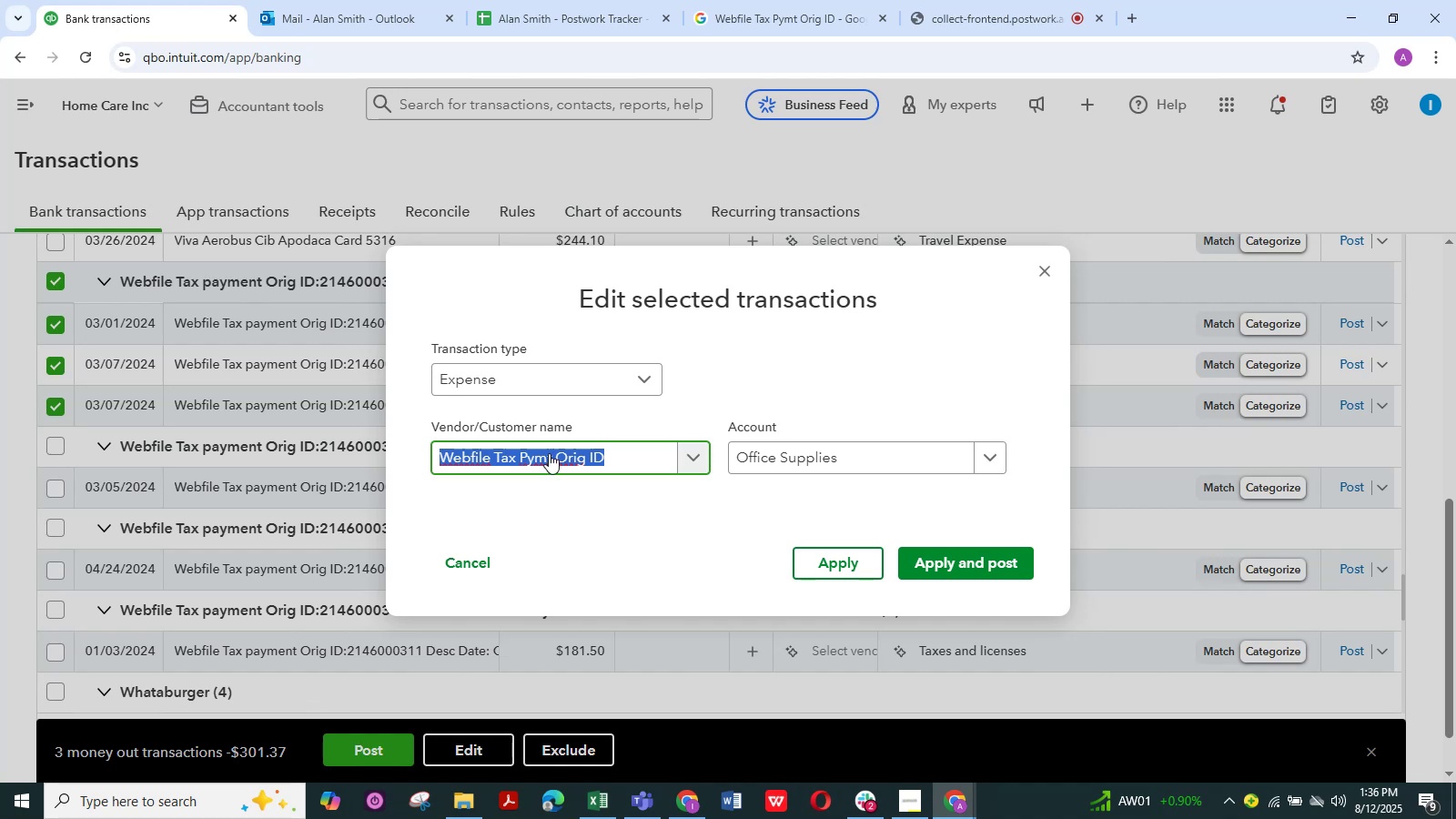 
left_click([653, 452])
 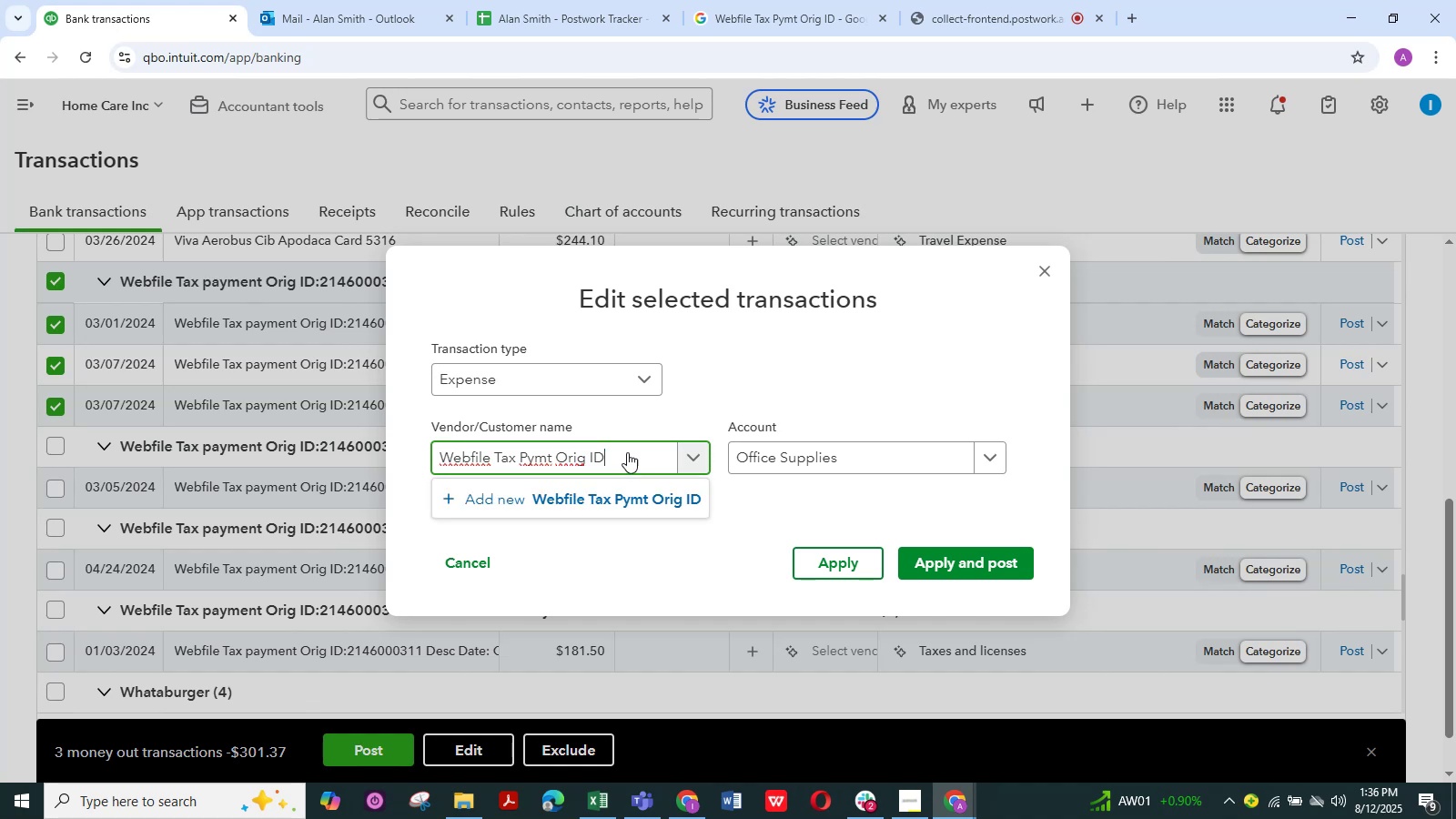 
left_click_drag(start_coordinate=[622, 450], to_coordinate=[521, 455])
 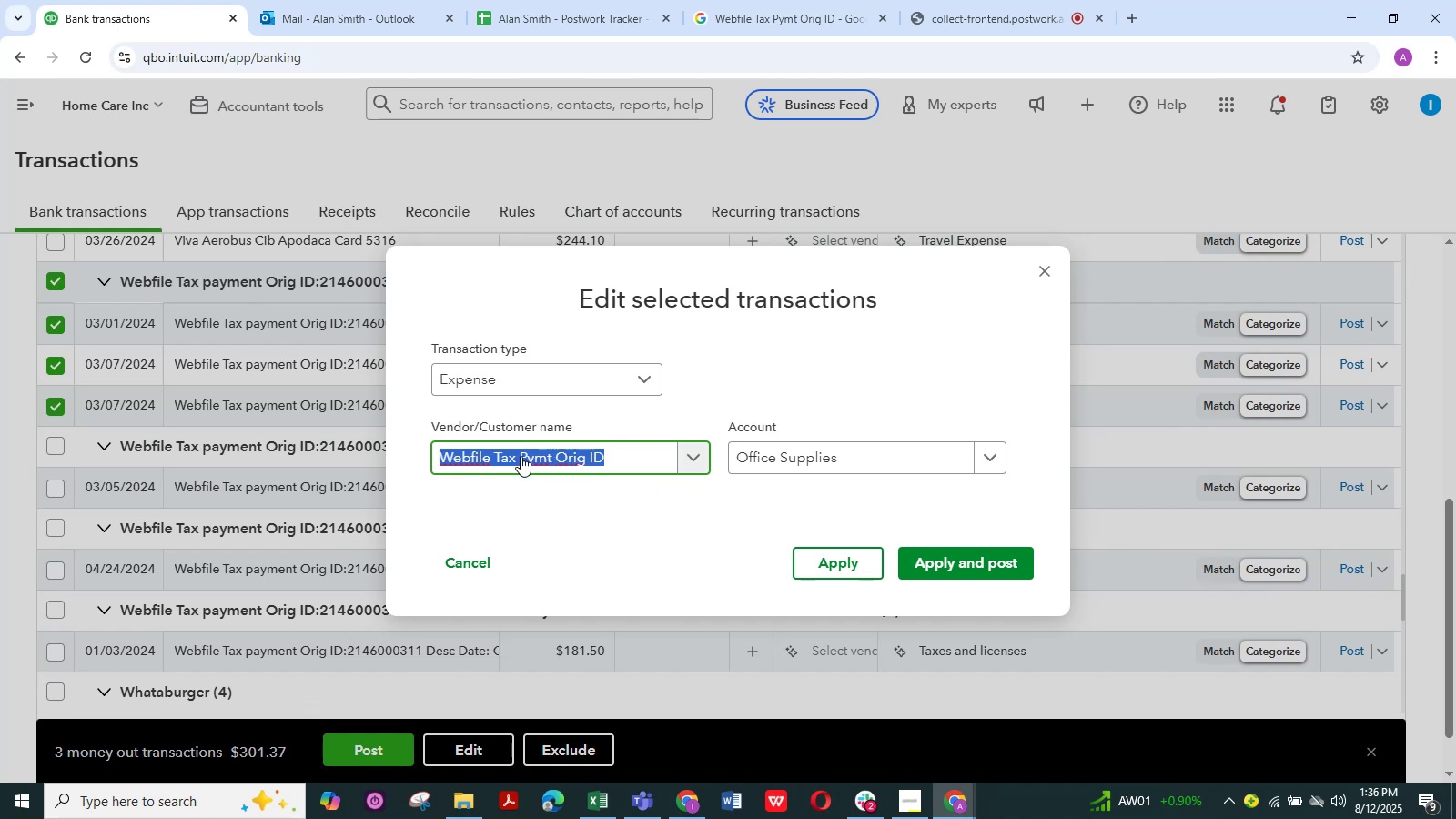 
key(Backspace)
 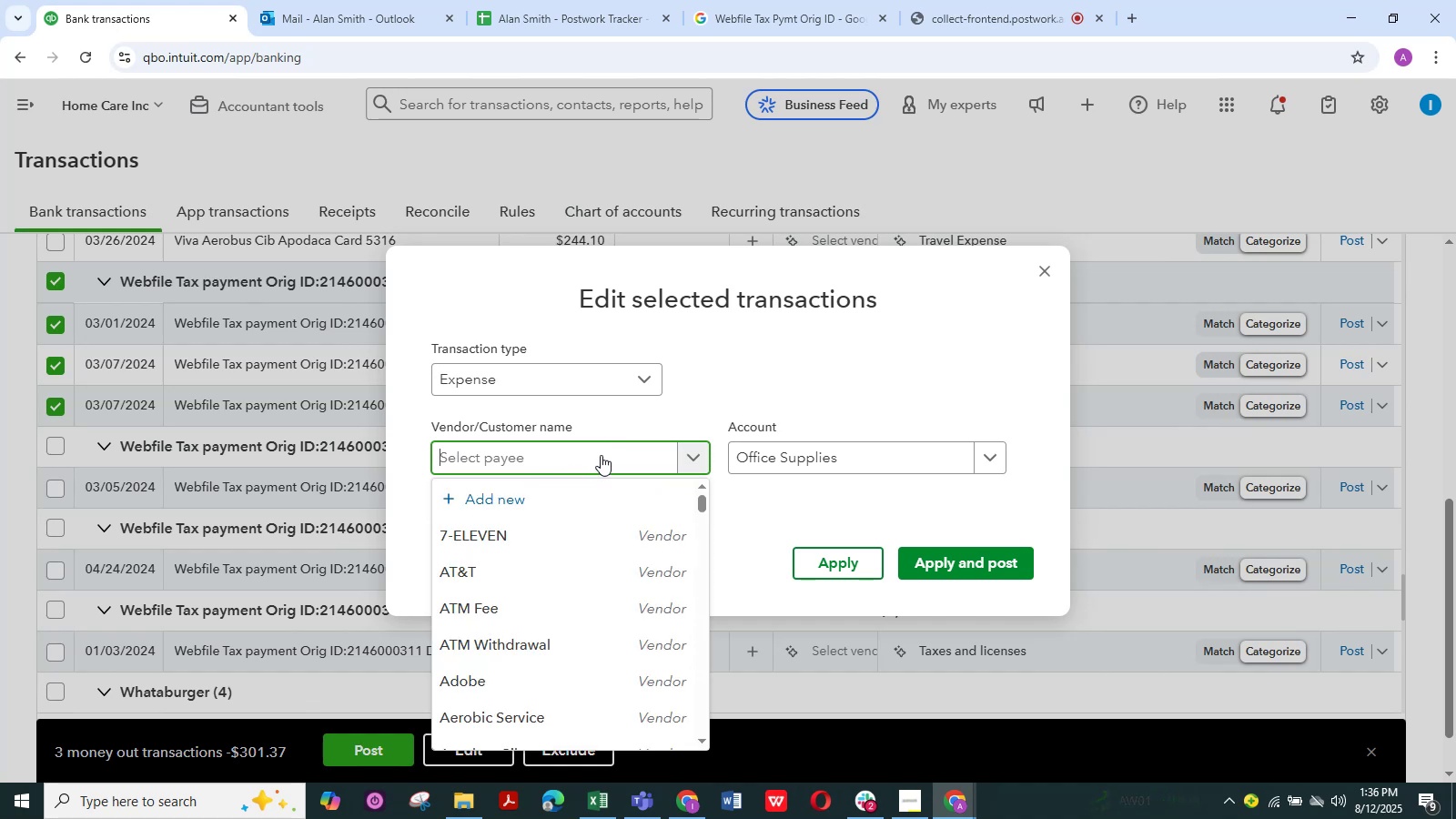 
key(Control+V)
 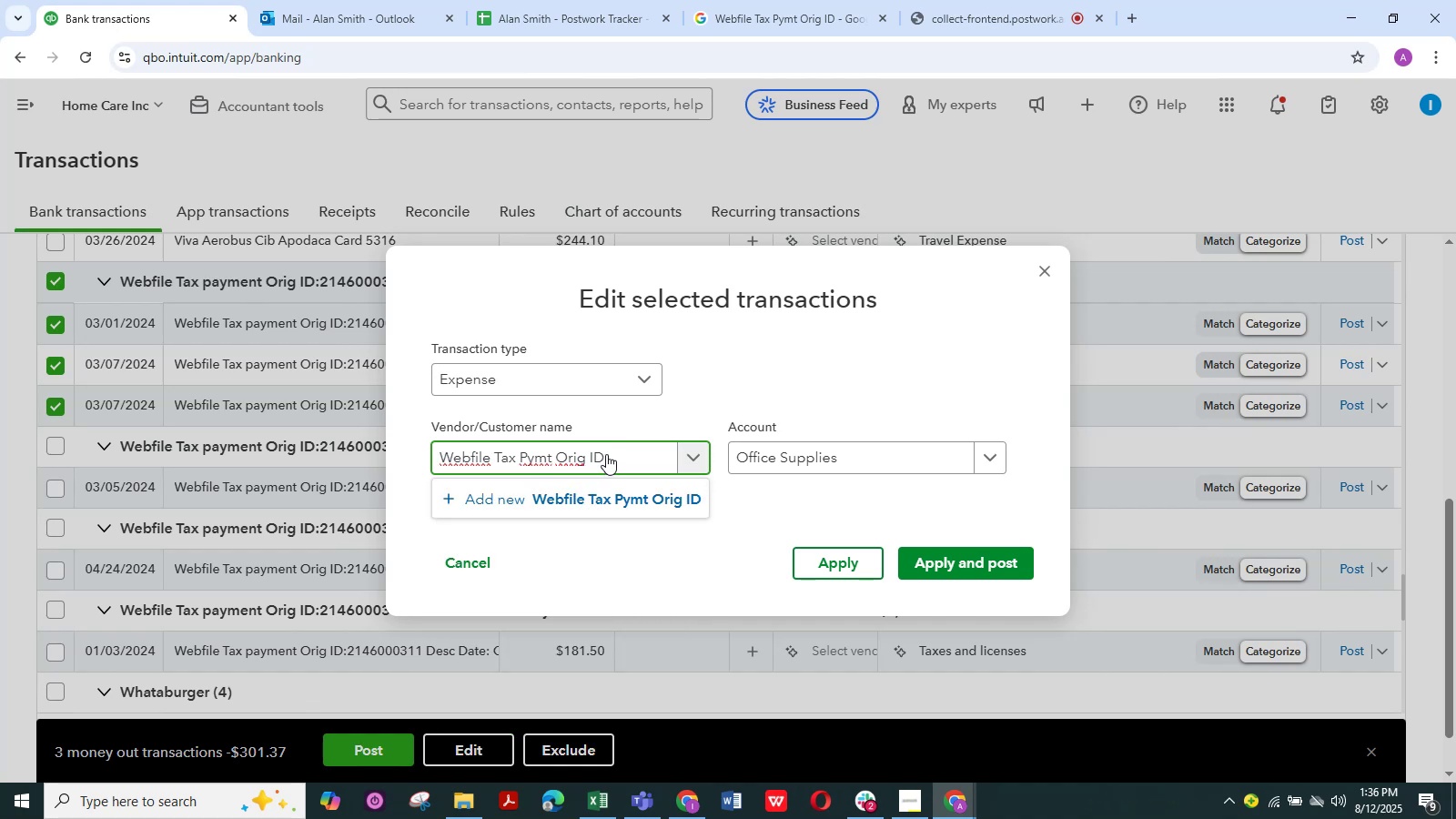 
left_click_drag(start_coordinate=[608, 454], to_coordinate=[521, 460])
 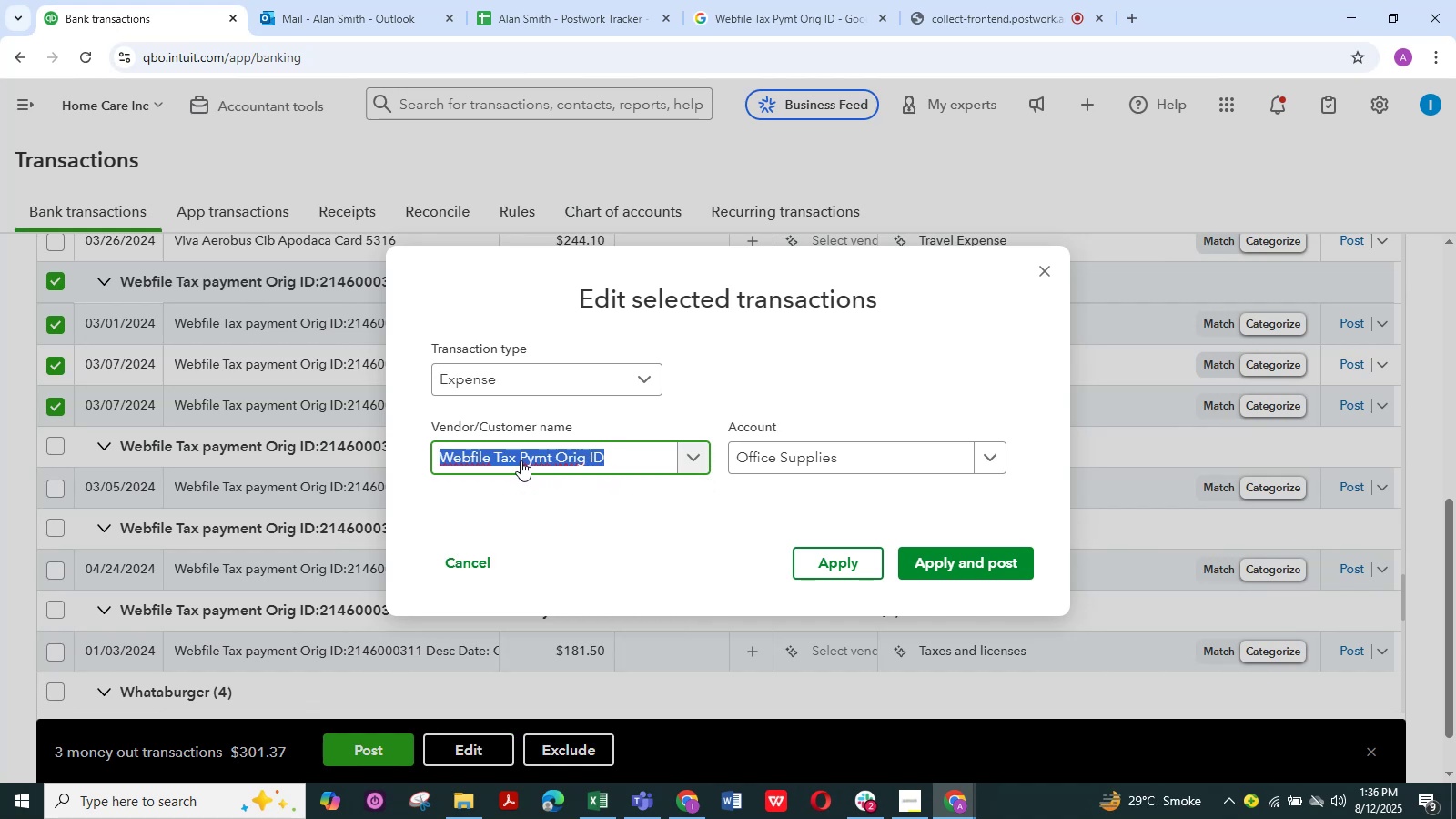 
left_click([521, 460])
 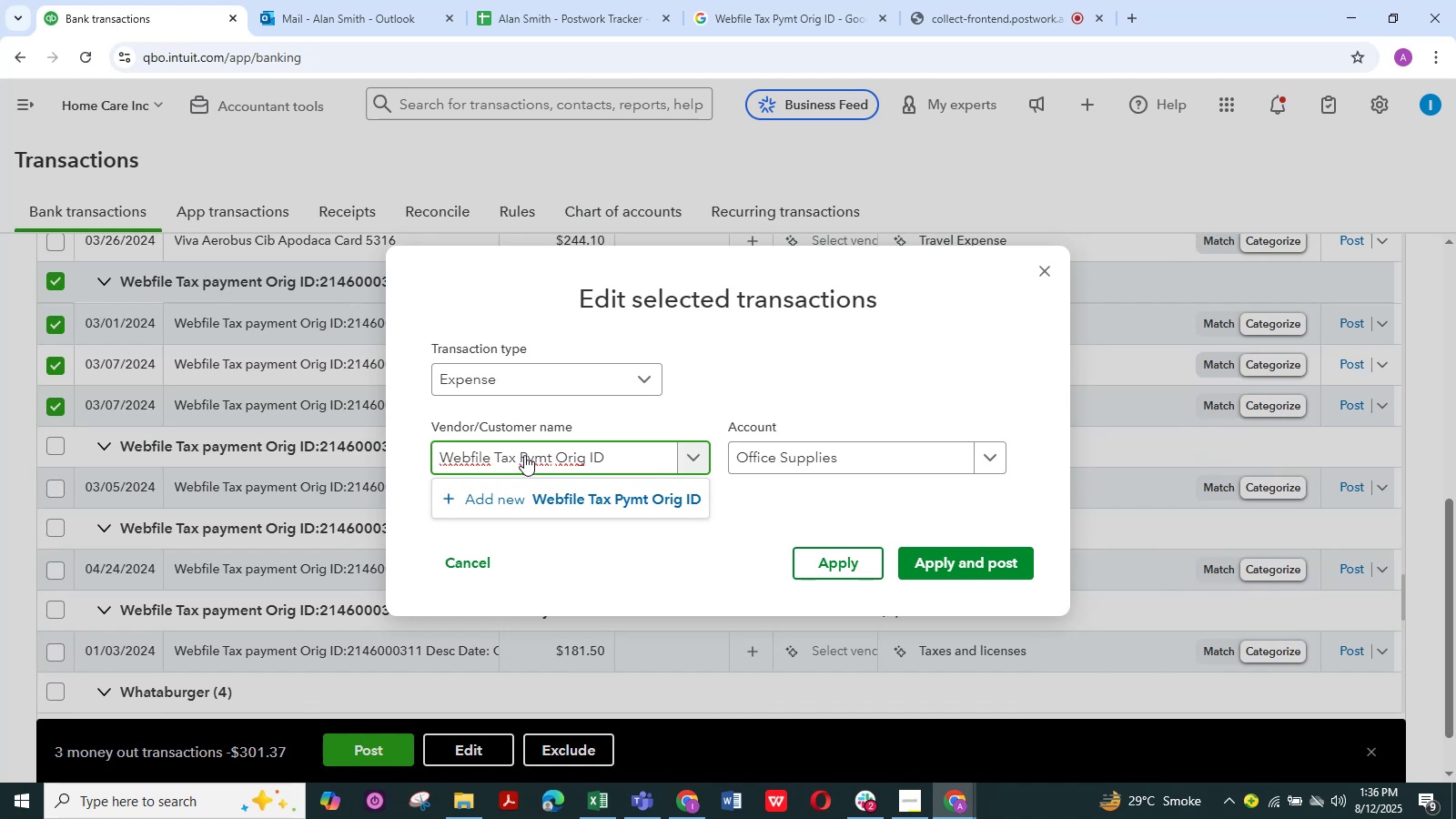 
left_click_drag(start_coordinate=[515, 451], to_coordinate=[633, 452])
 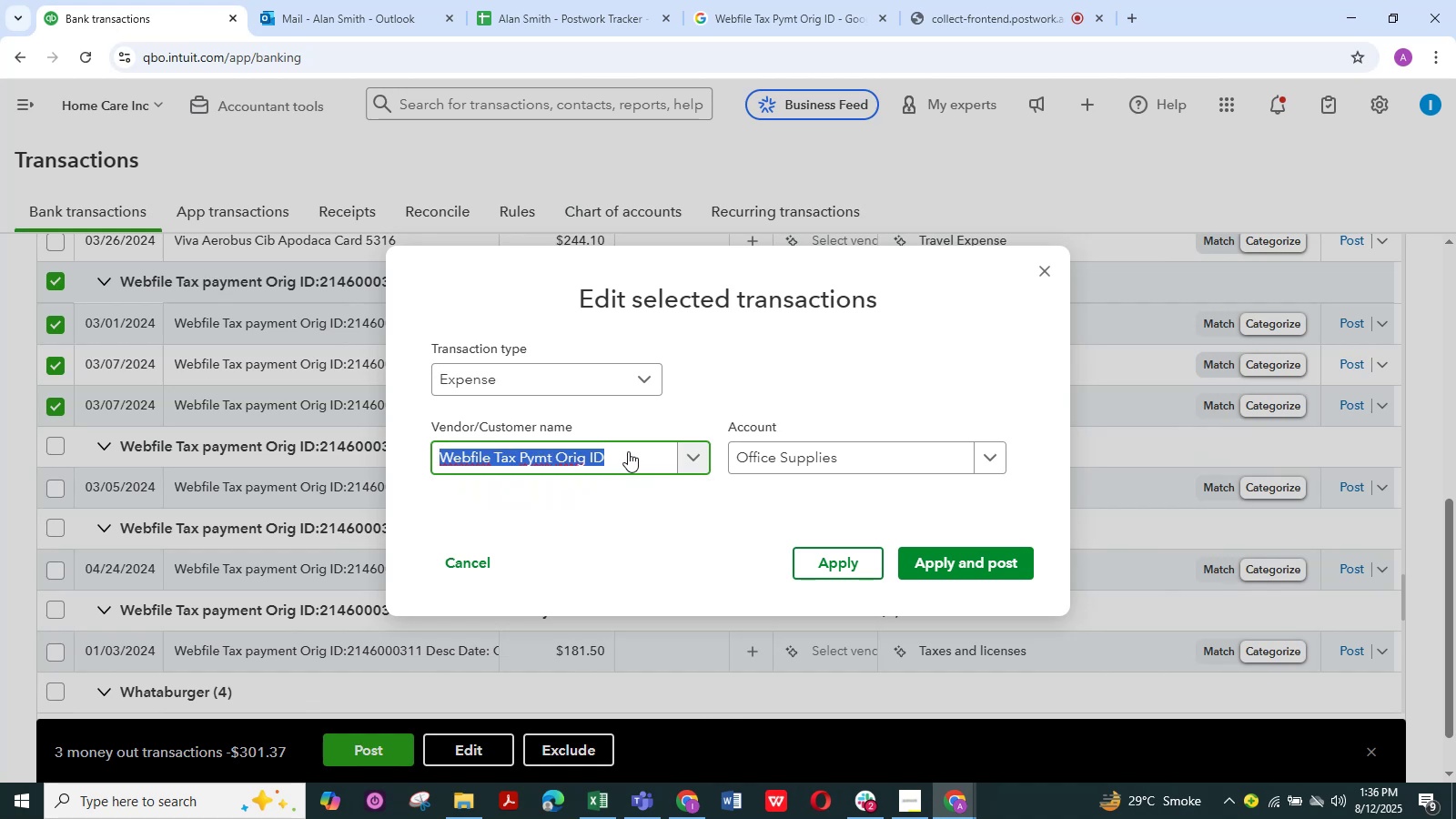 
left_click([628, 451])
 